 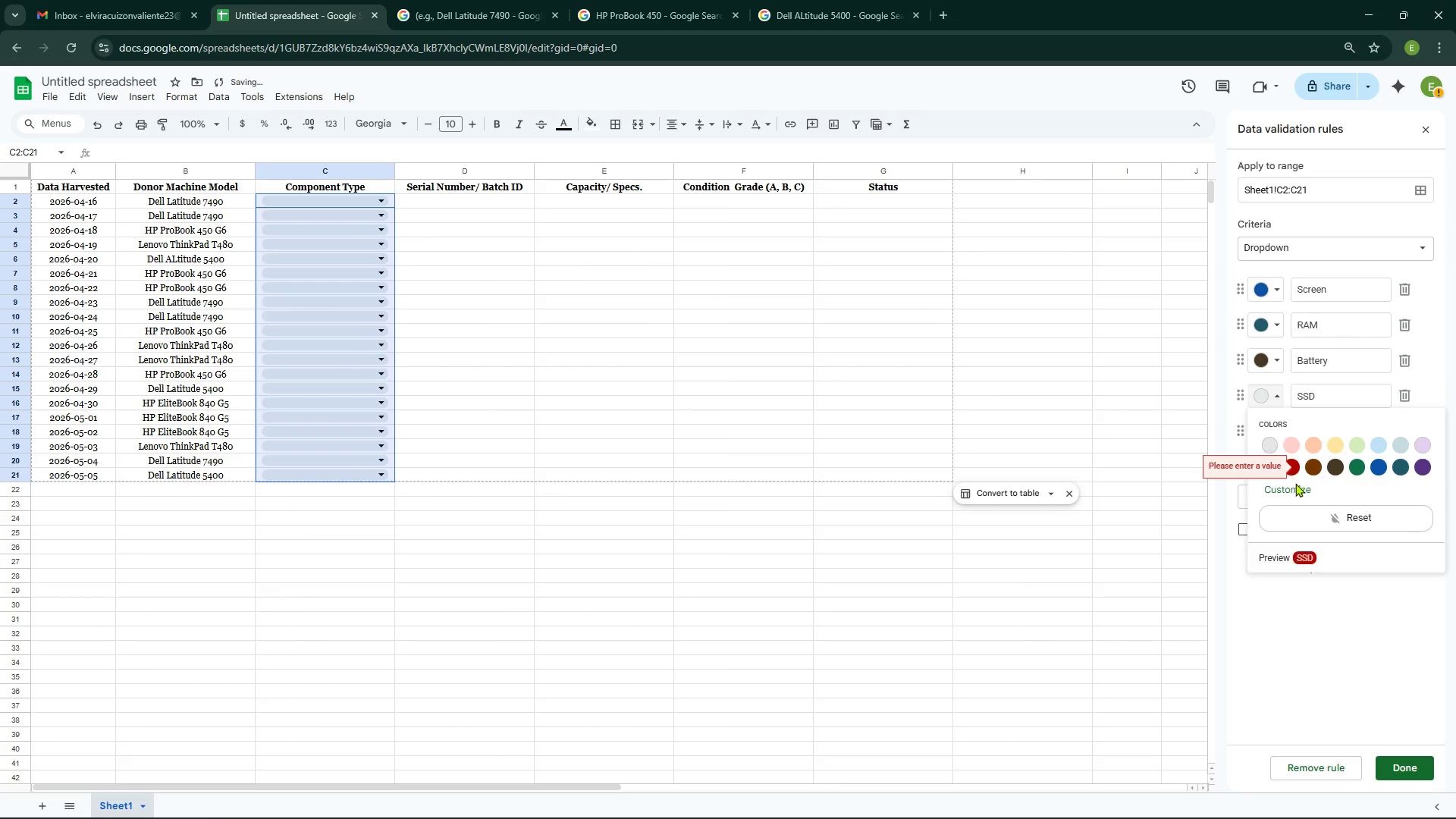 
left_click([1313, 467])
 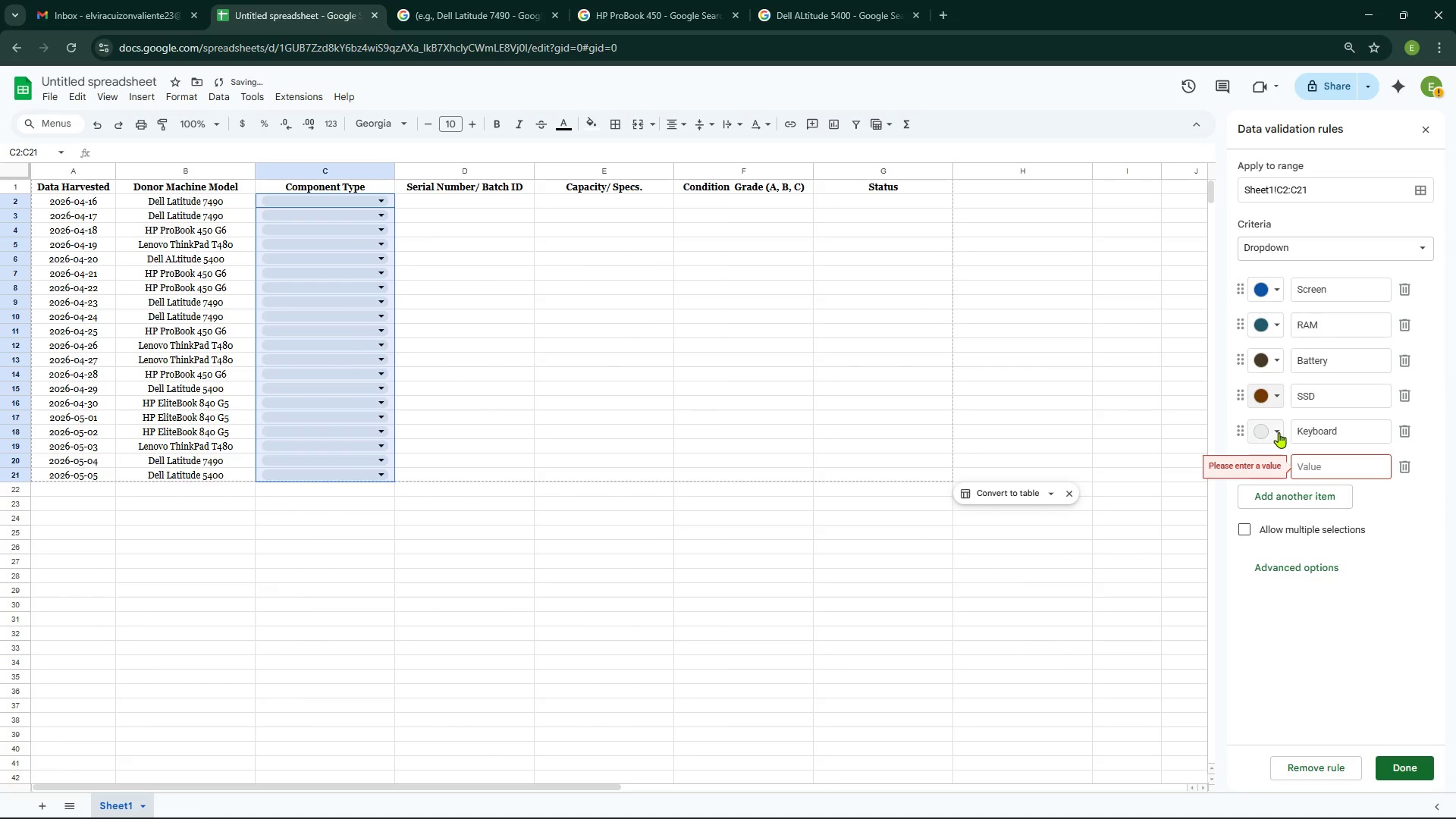 
left_click([1276, 431])
 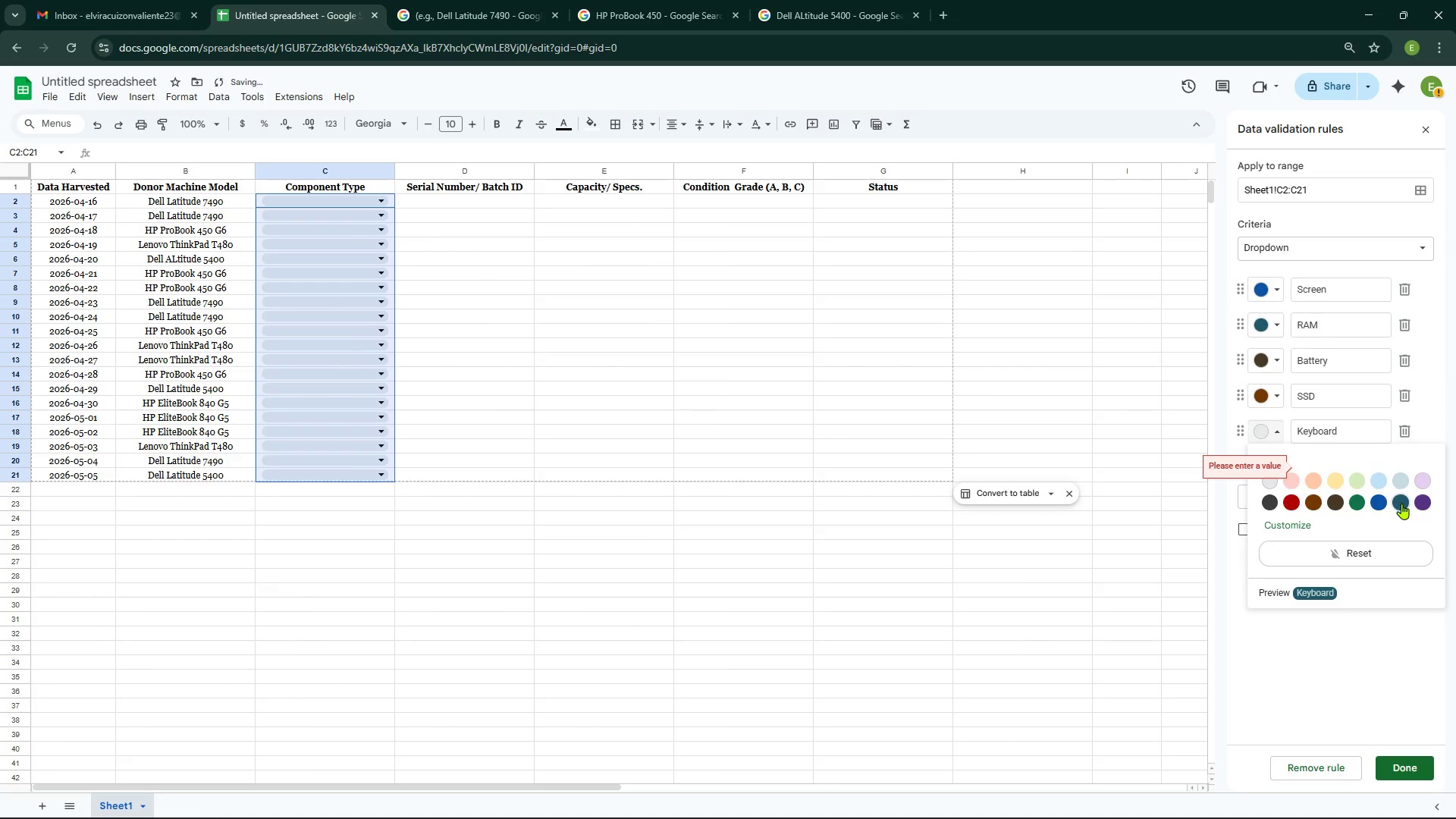 
left_click([1401, 504])
 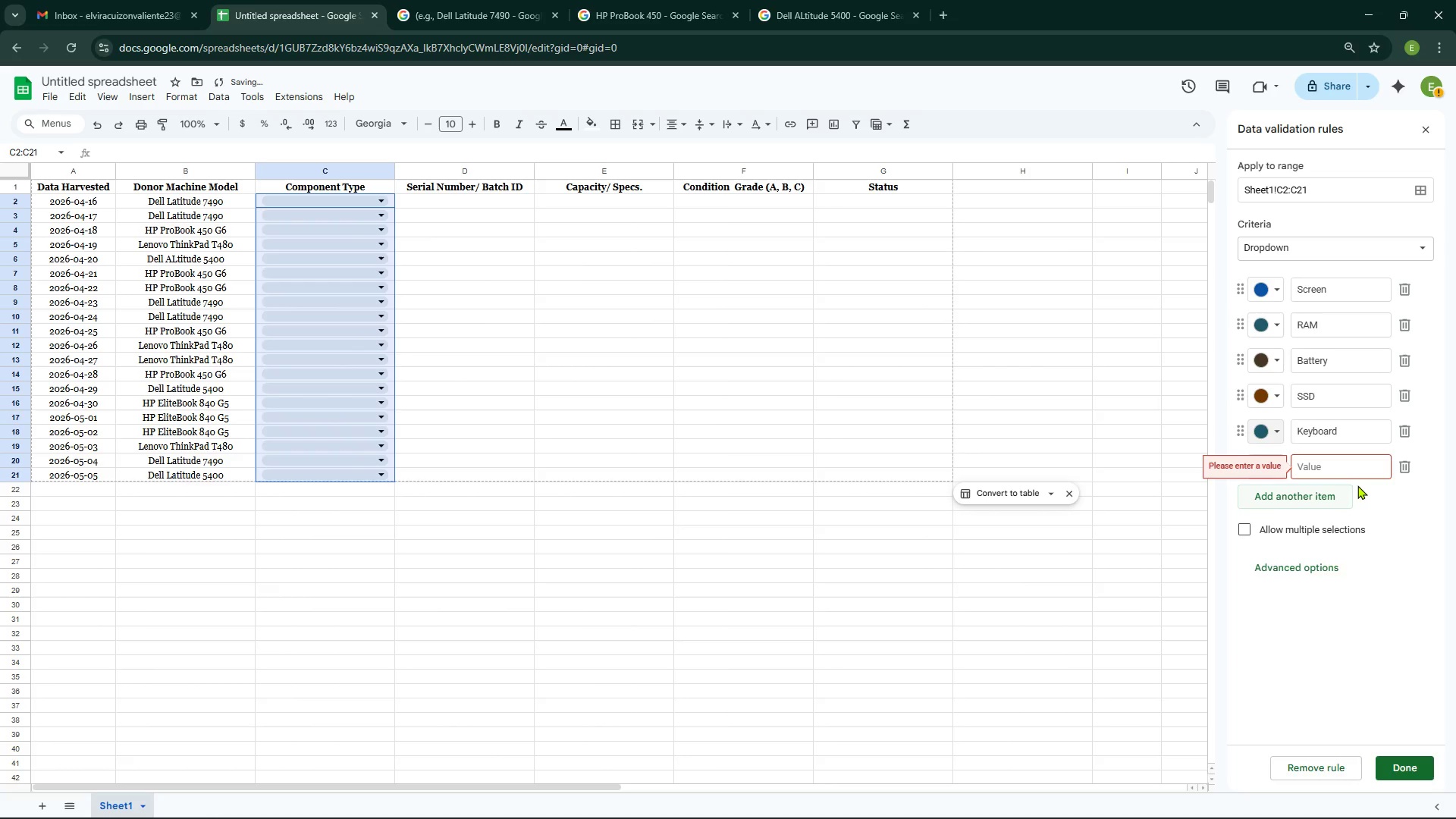 
left_click([1401, 469])
 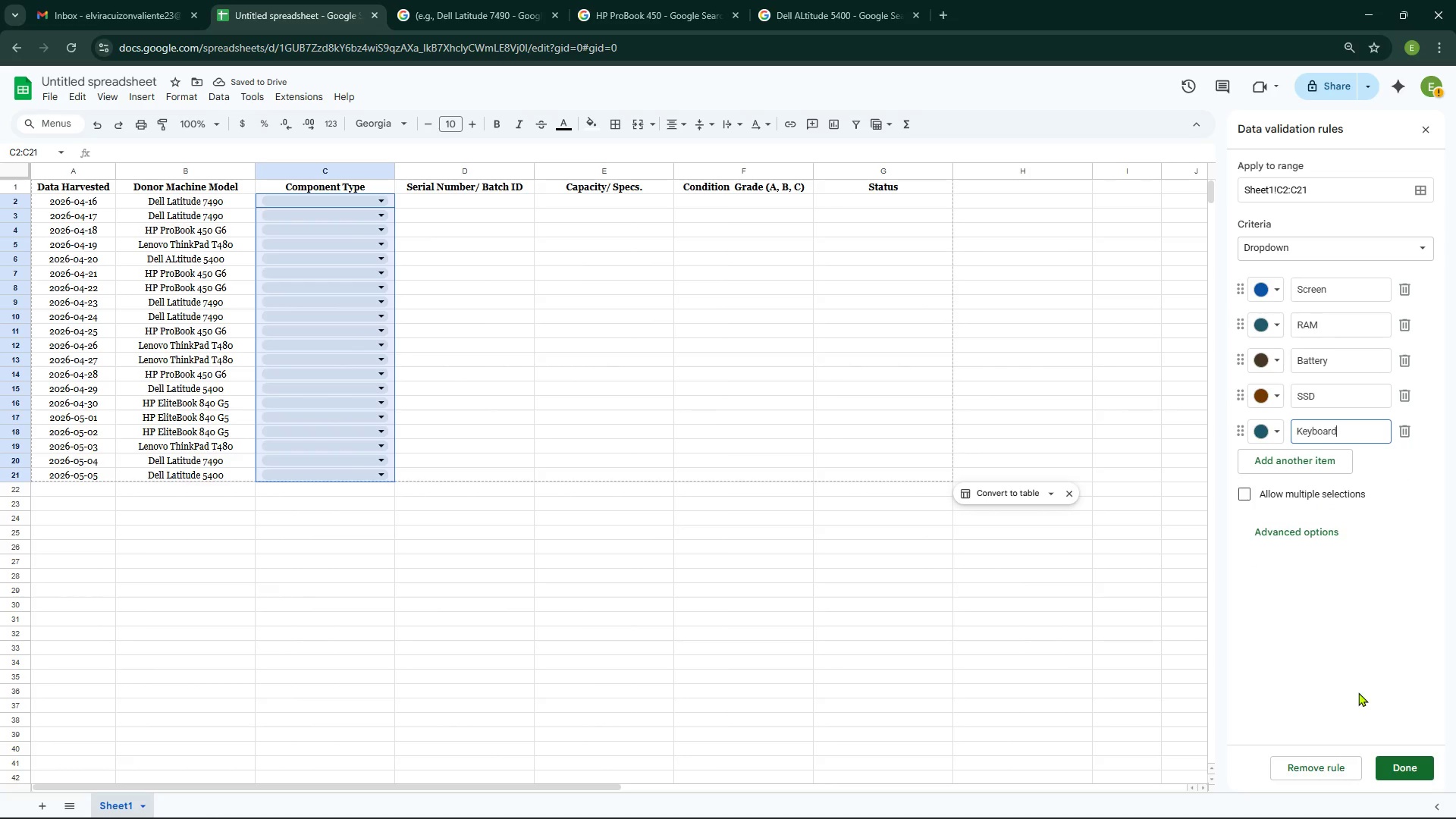 
left_click([1414, 767])
 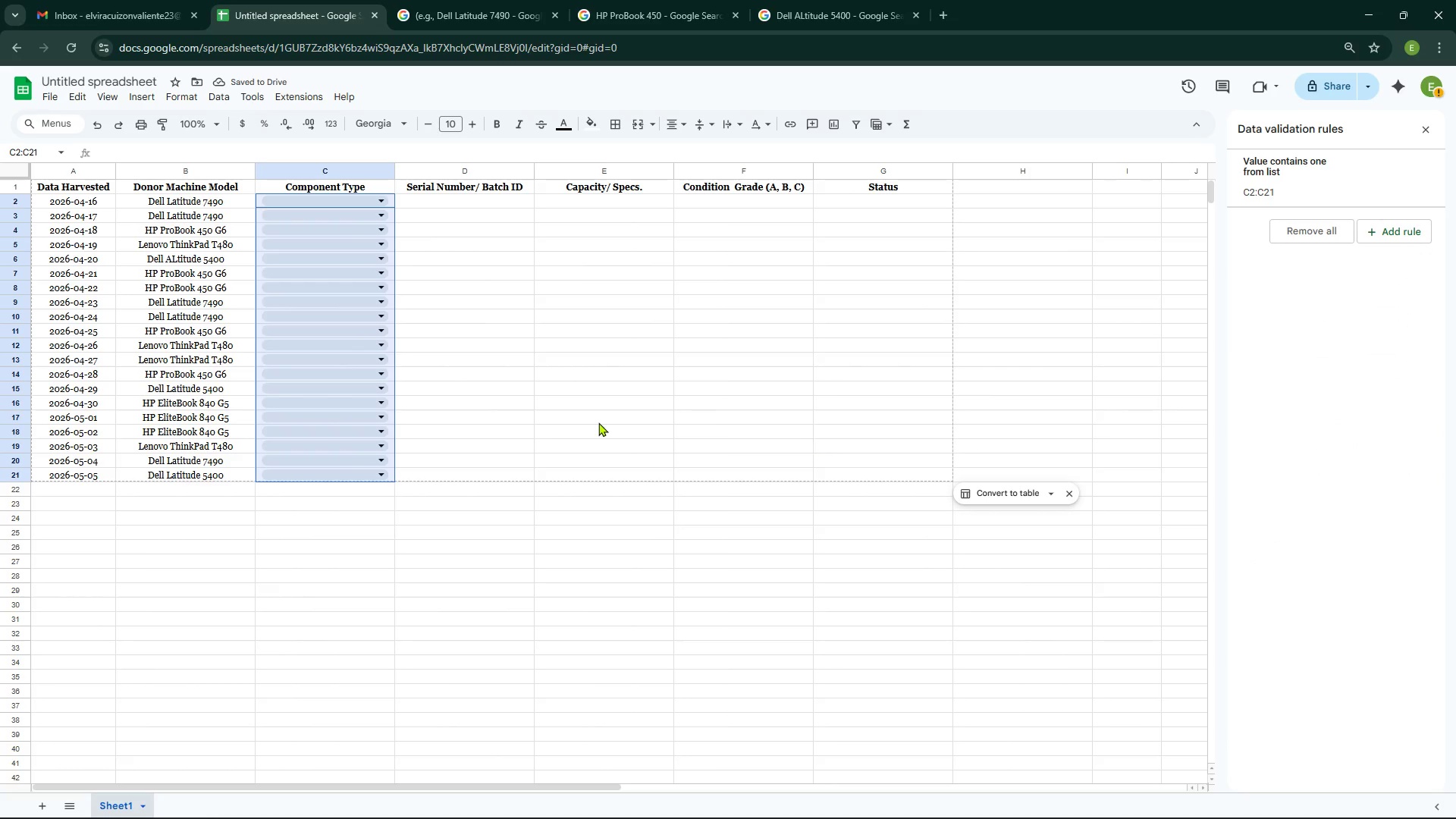 
left_click([597, 413])
 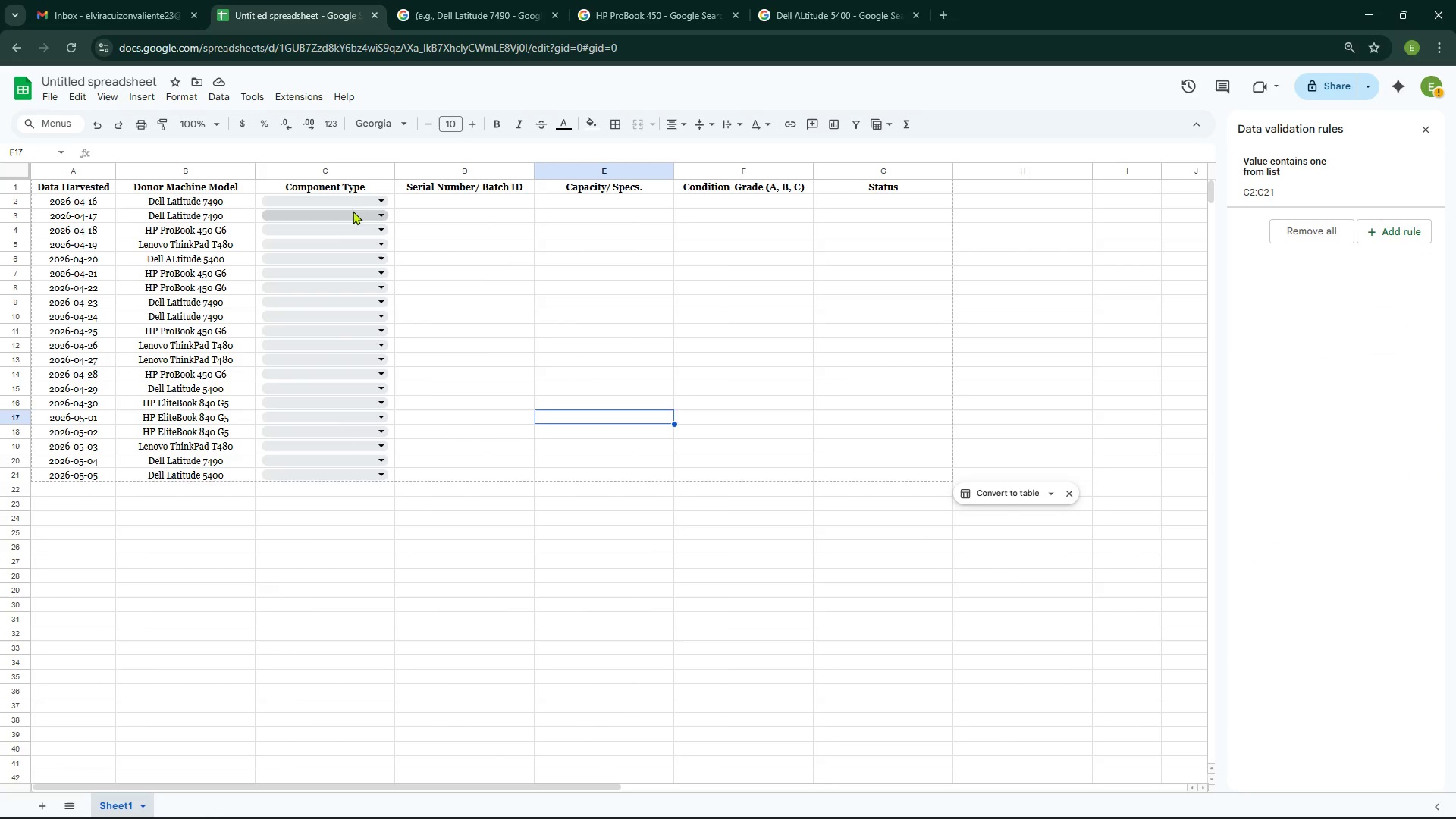 
left_click([351, 203])
 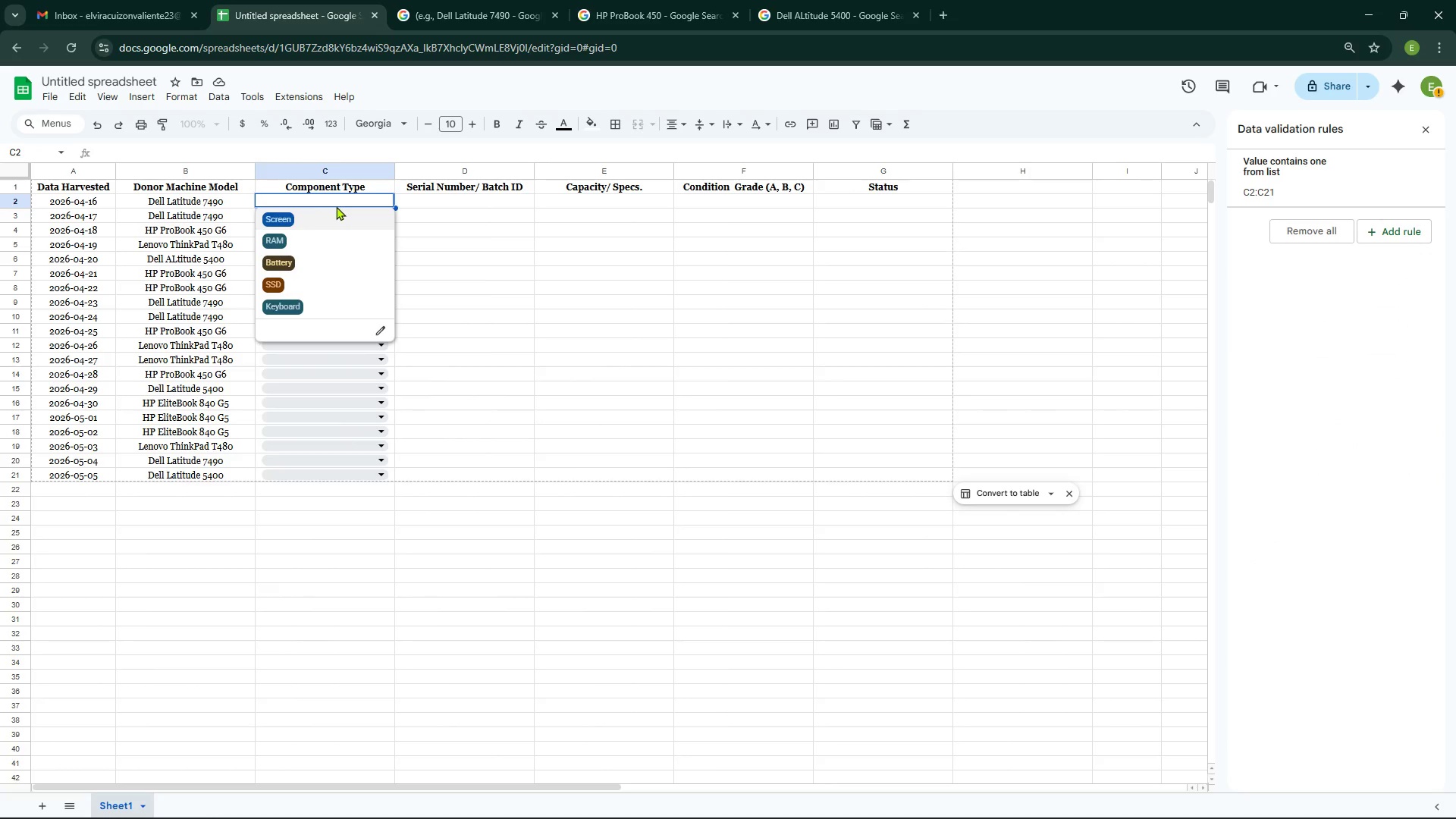 
left_click([347, 225])
 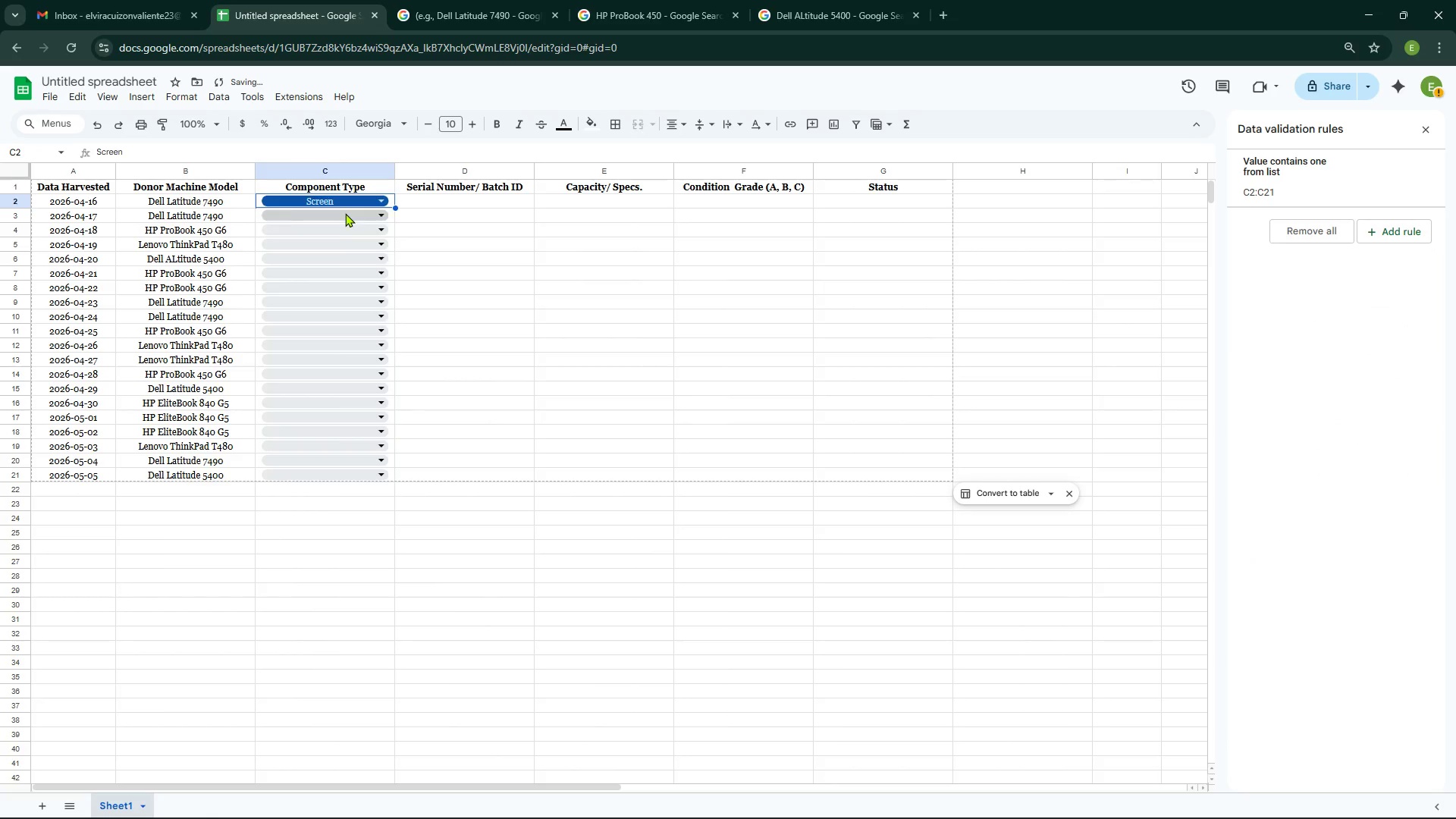 
left_click([345, 213])
 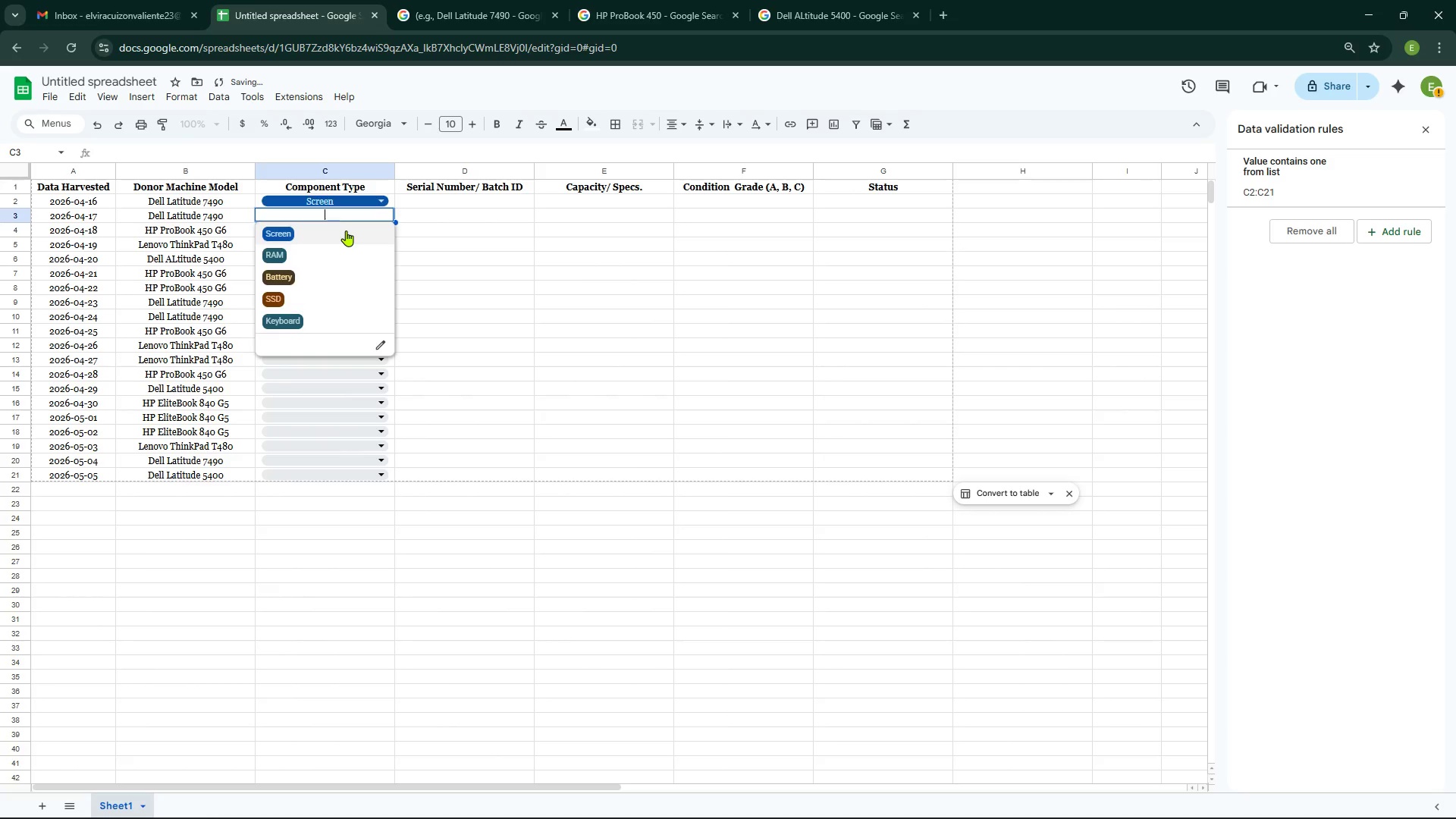 
left_click([346, 231])
 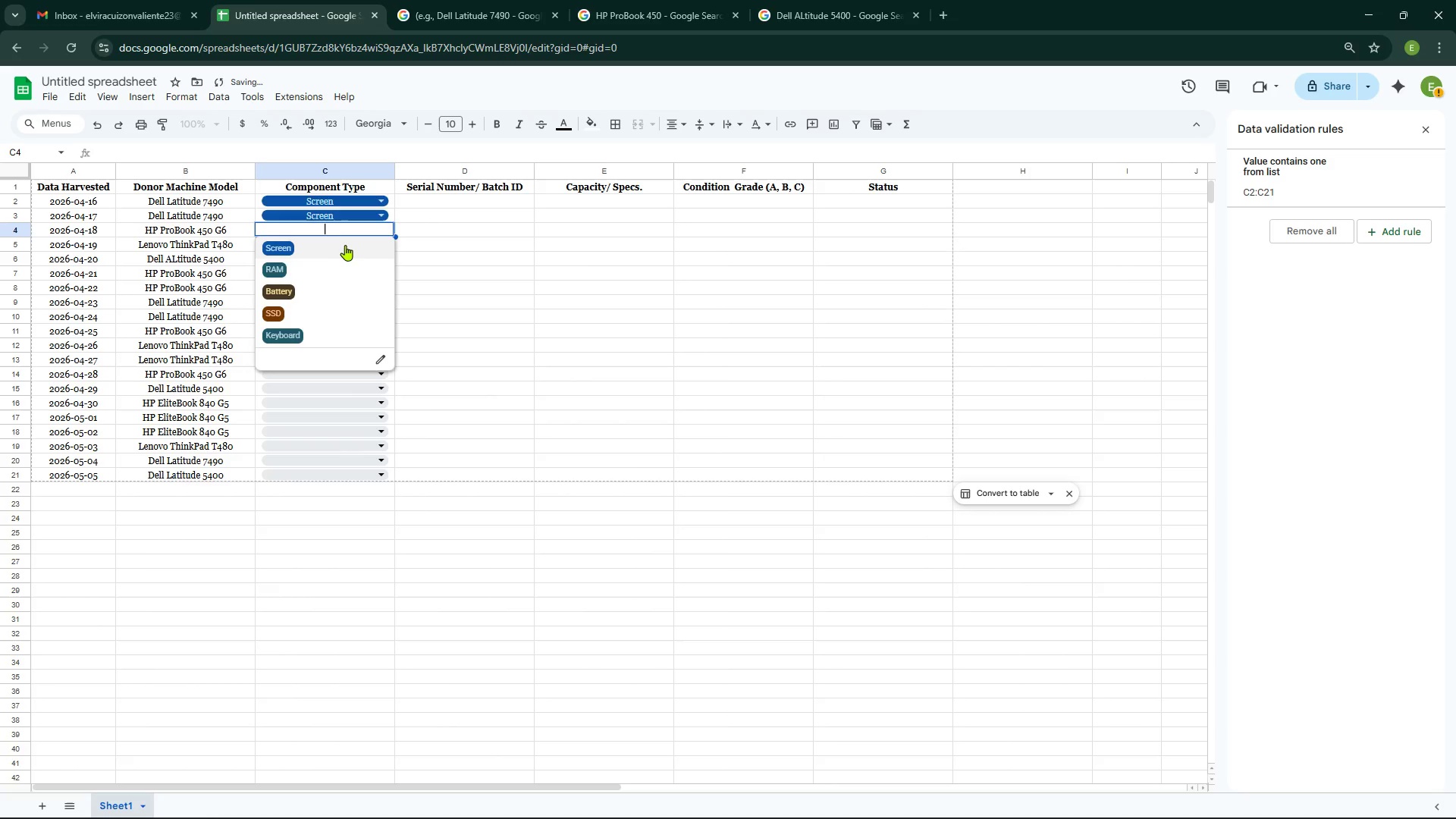 
left_click([344, 246])
 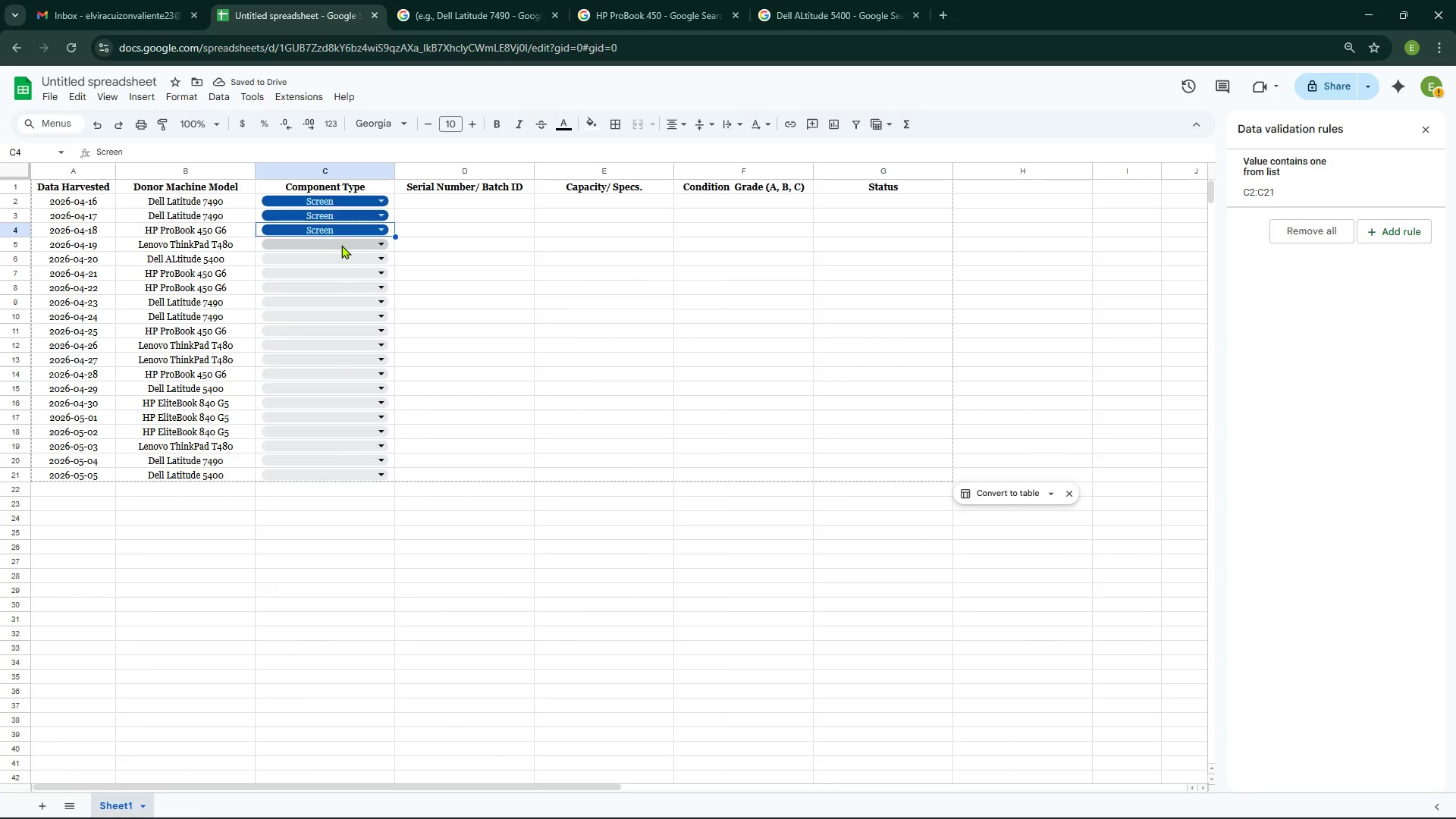 
wait(5.59)
 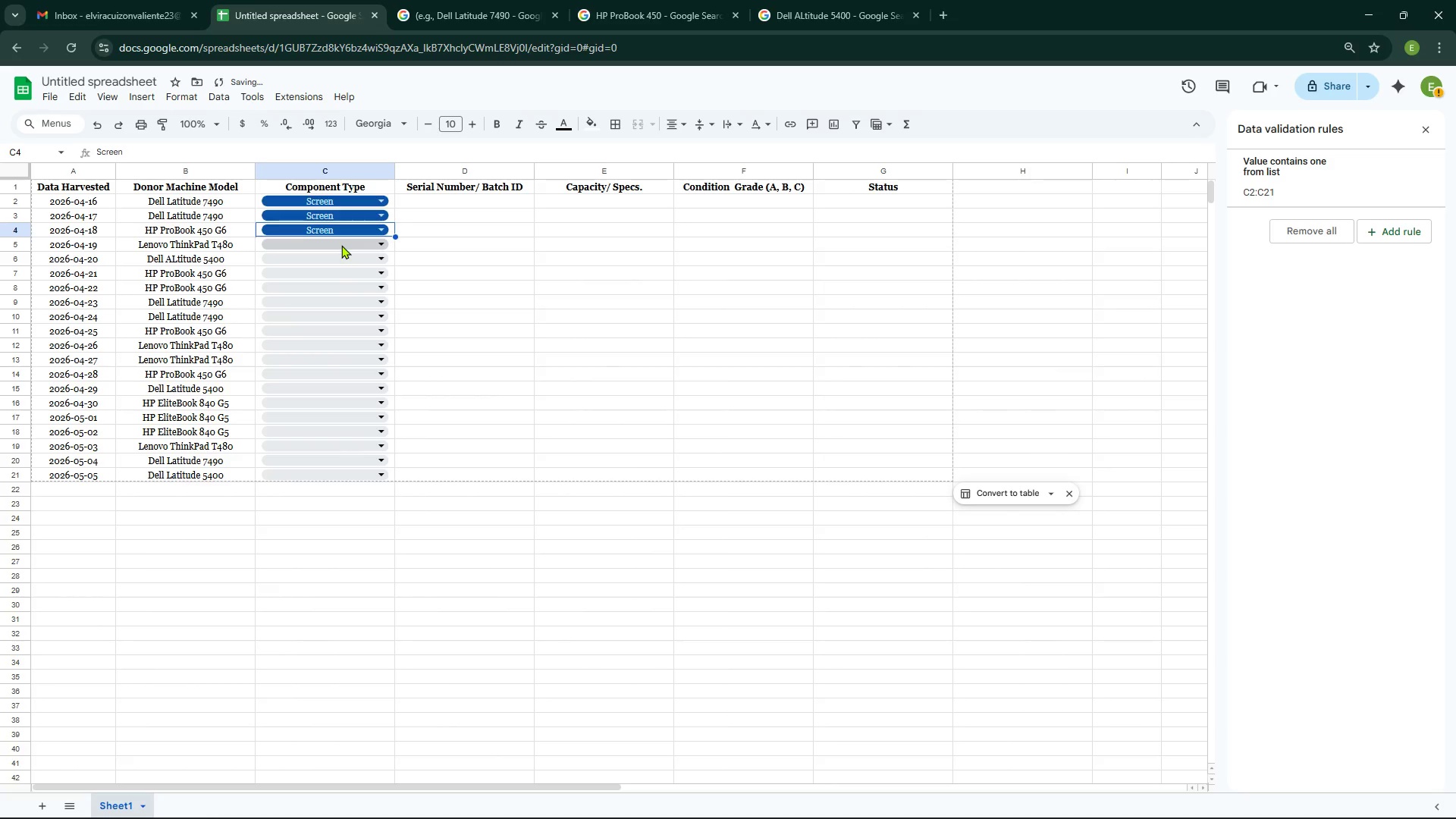 
left_click([348, 246])
 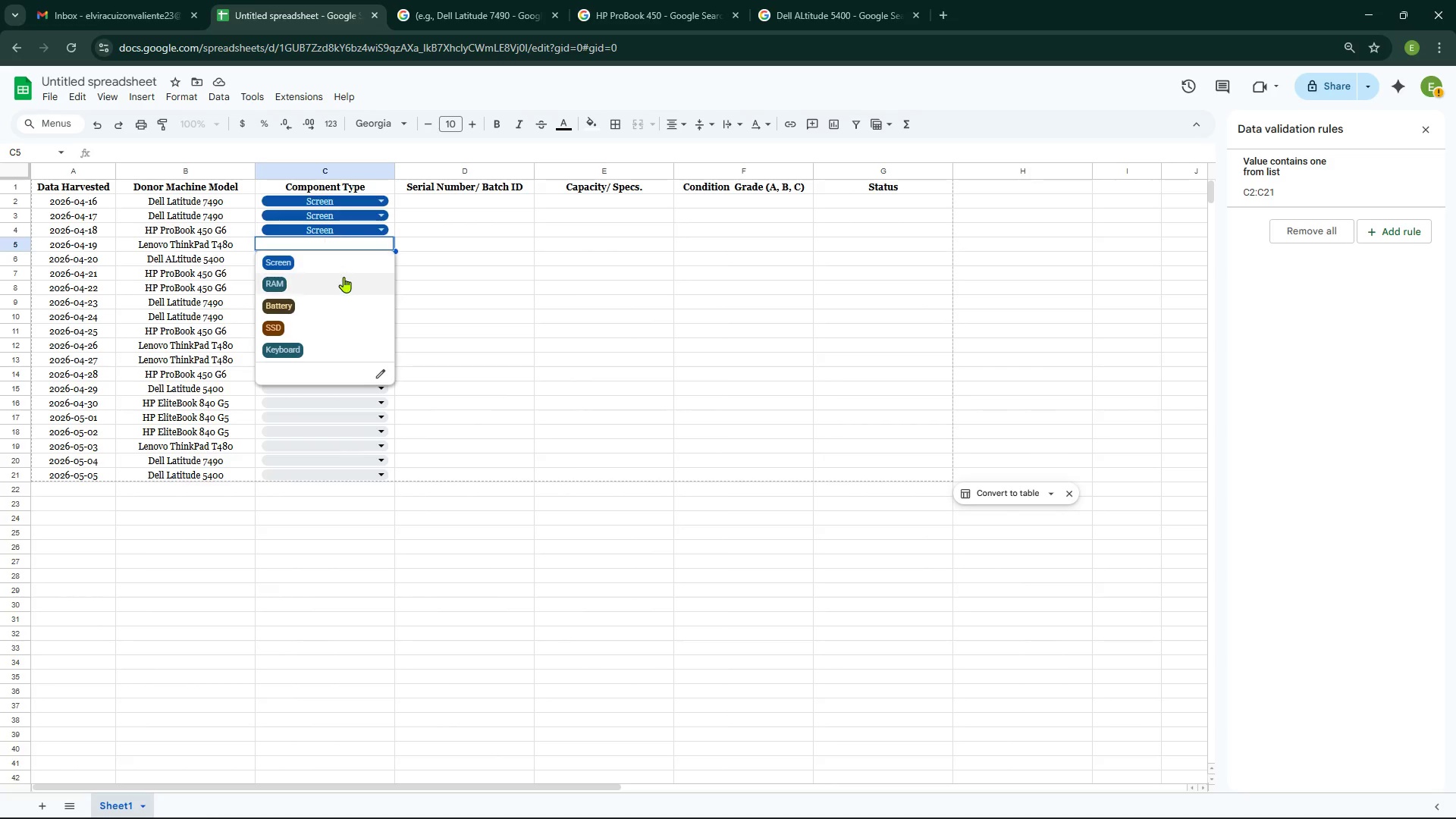 
left_click([344, 277])
 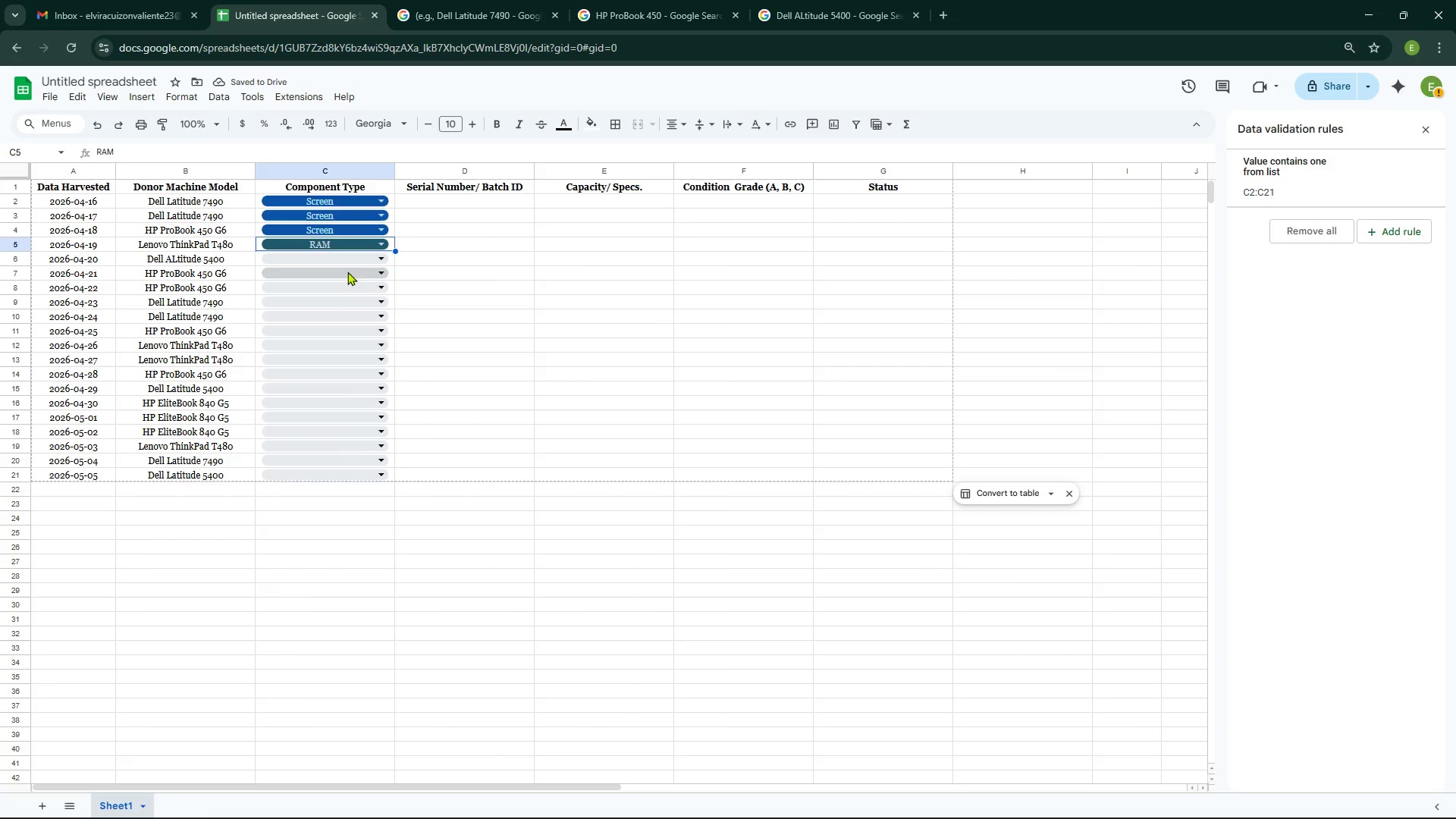 
left_click([336, 257])
 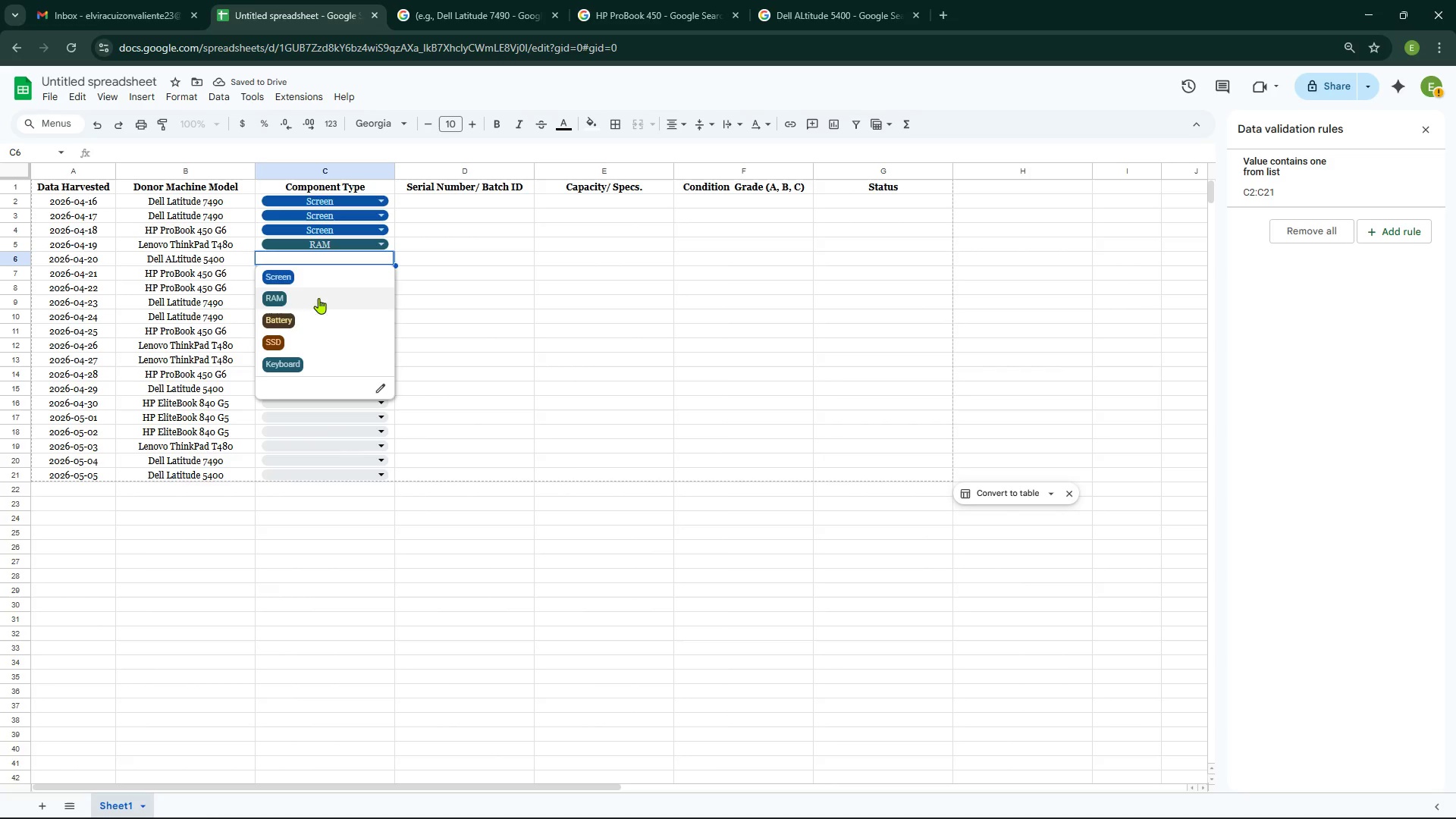 
left_click([310, 319])
 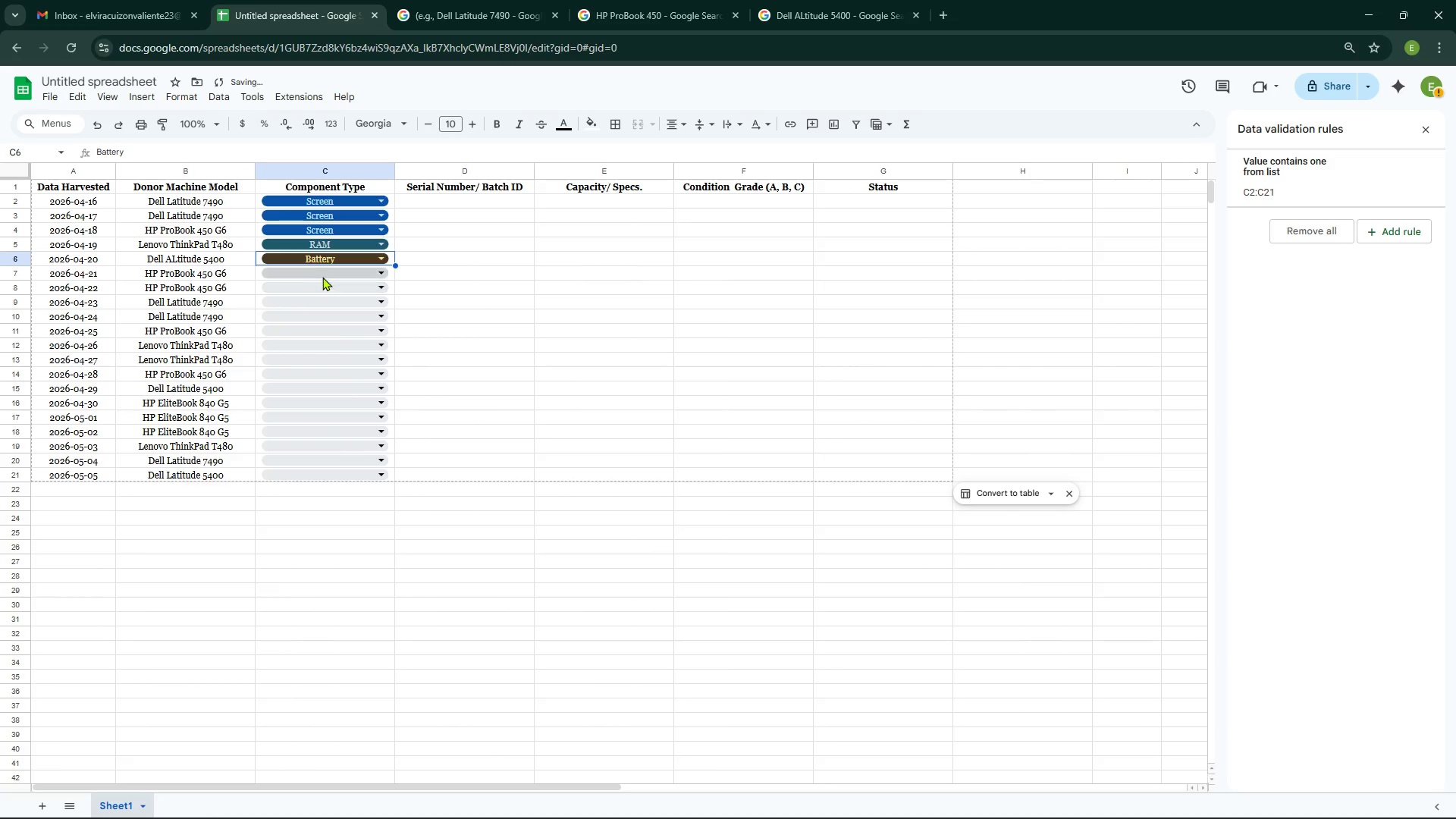 
left_click([324, 274])
 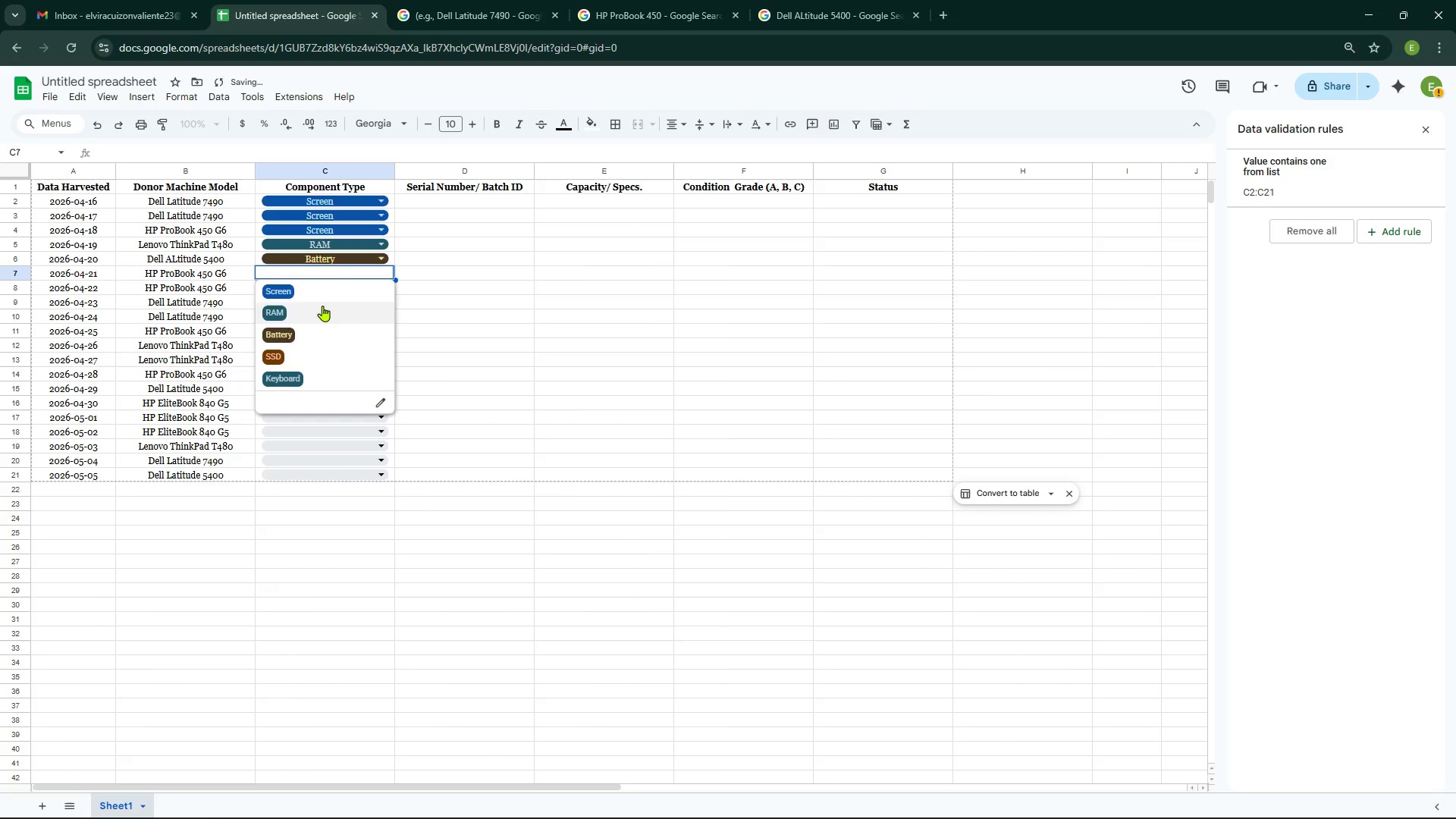 
left_click([322, 306])
 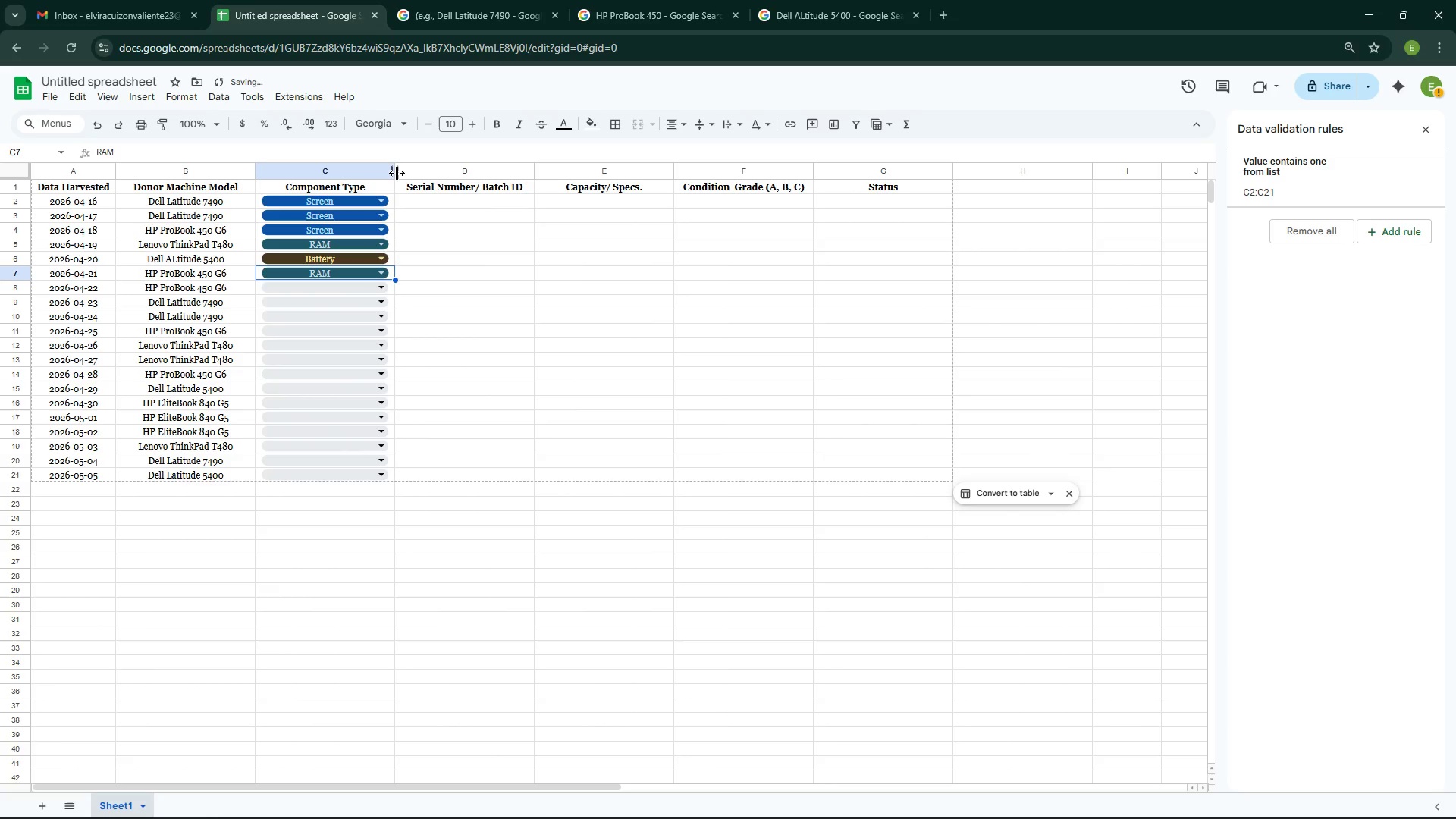 
left_click_drag(start_coordinate=[394, 172], to_coordinate=[379, 171])
 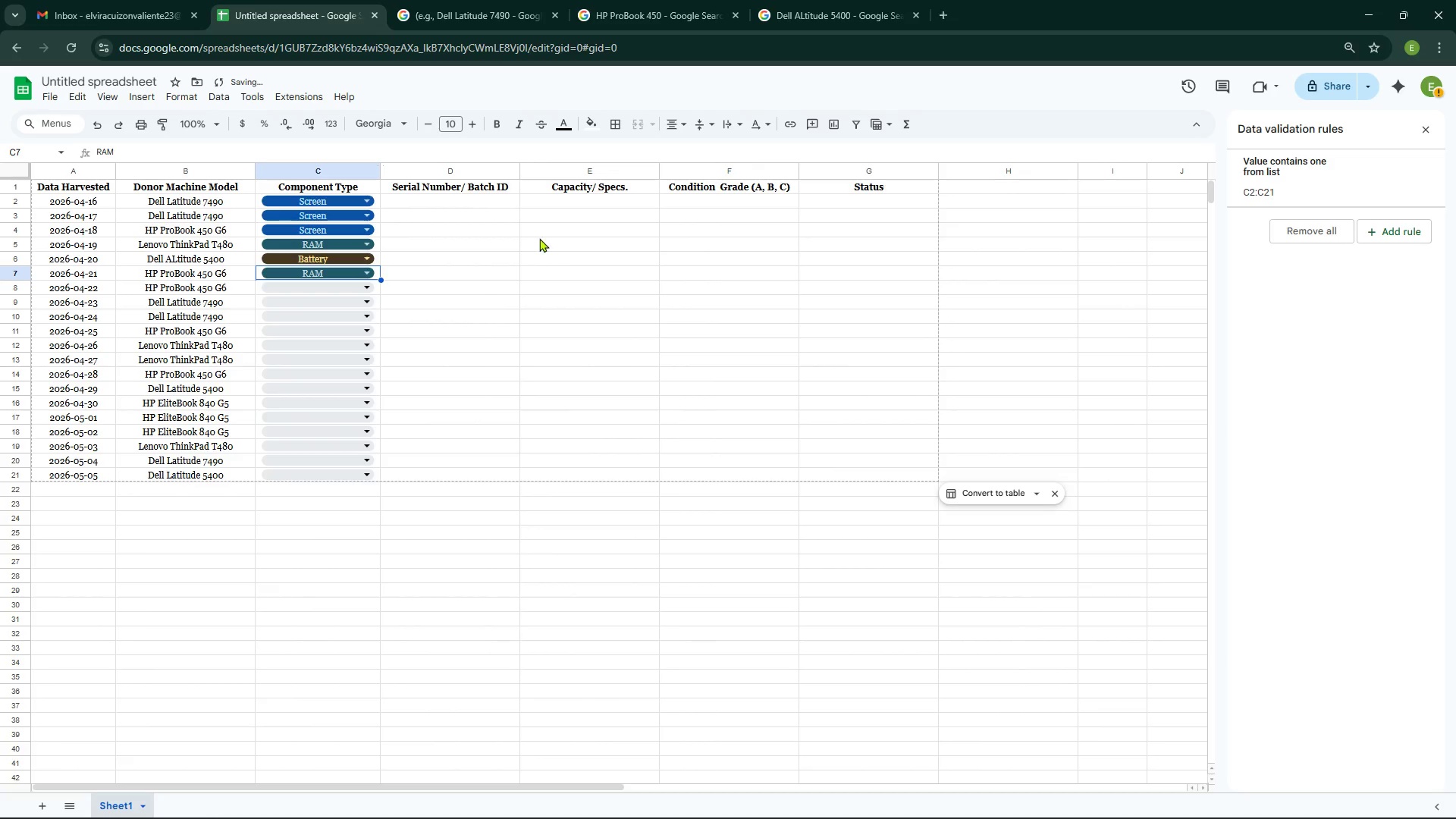 
left_click([475, 237])
 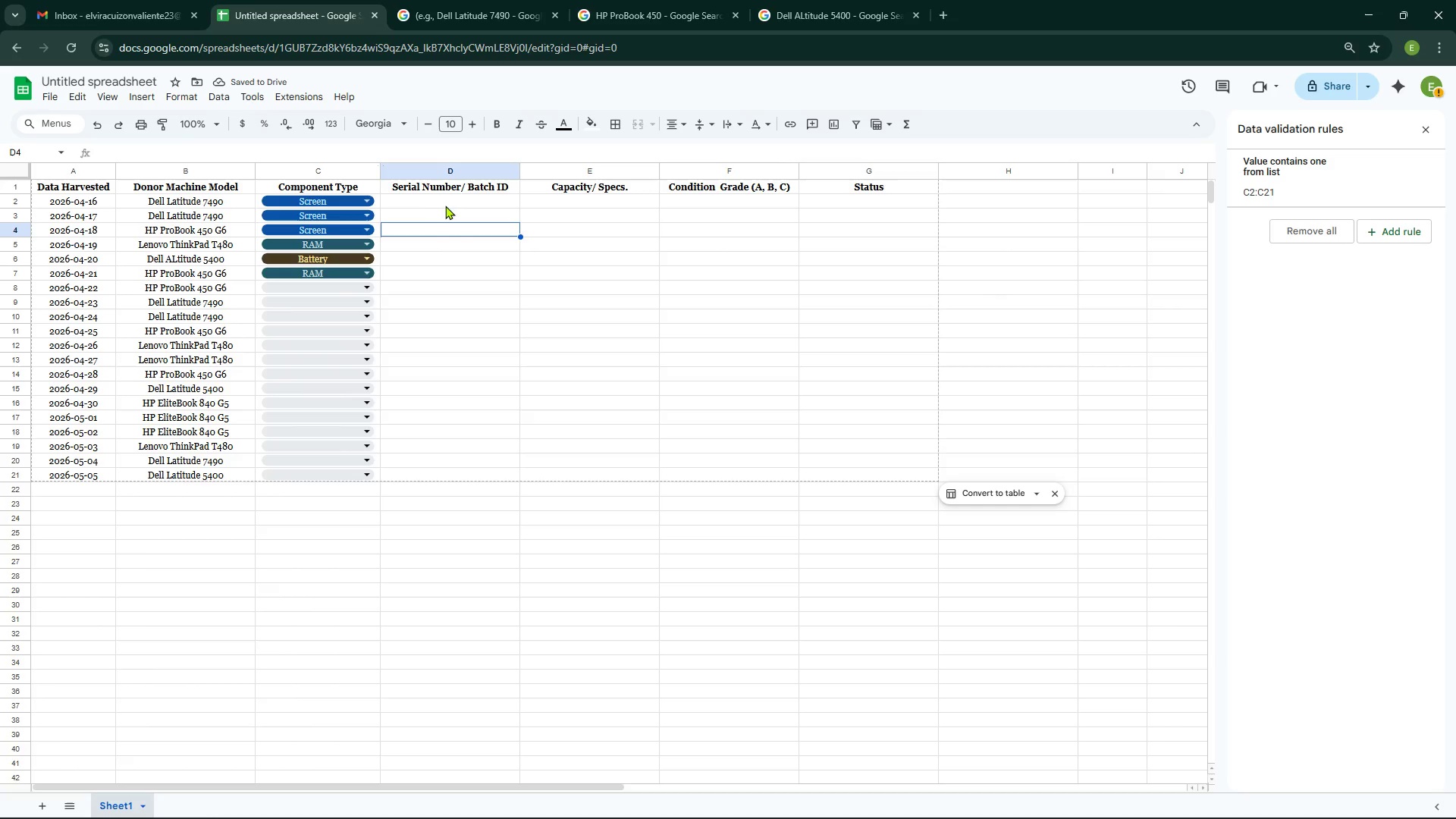 
left_click([447, 199])
 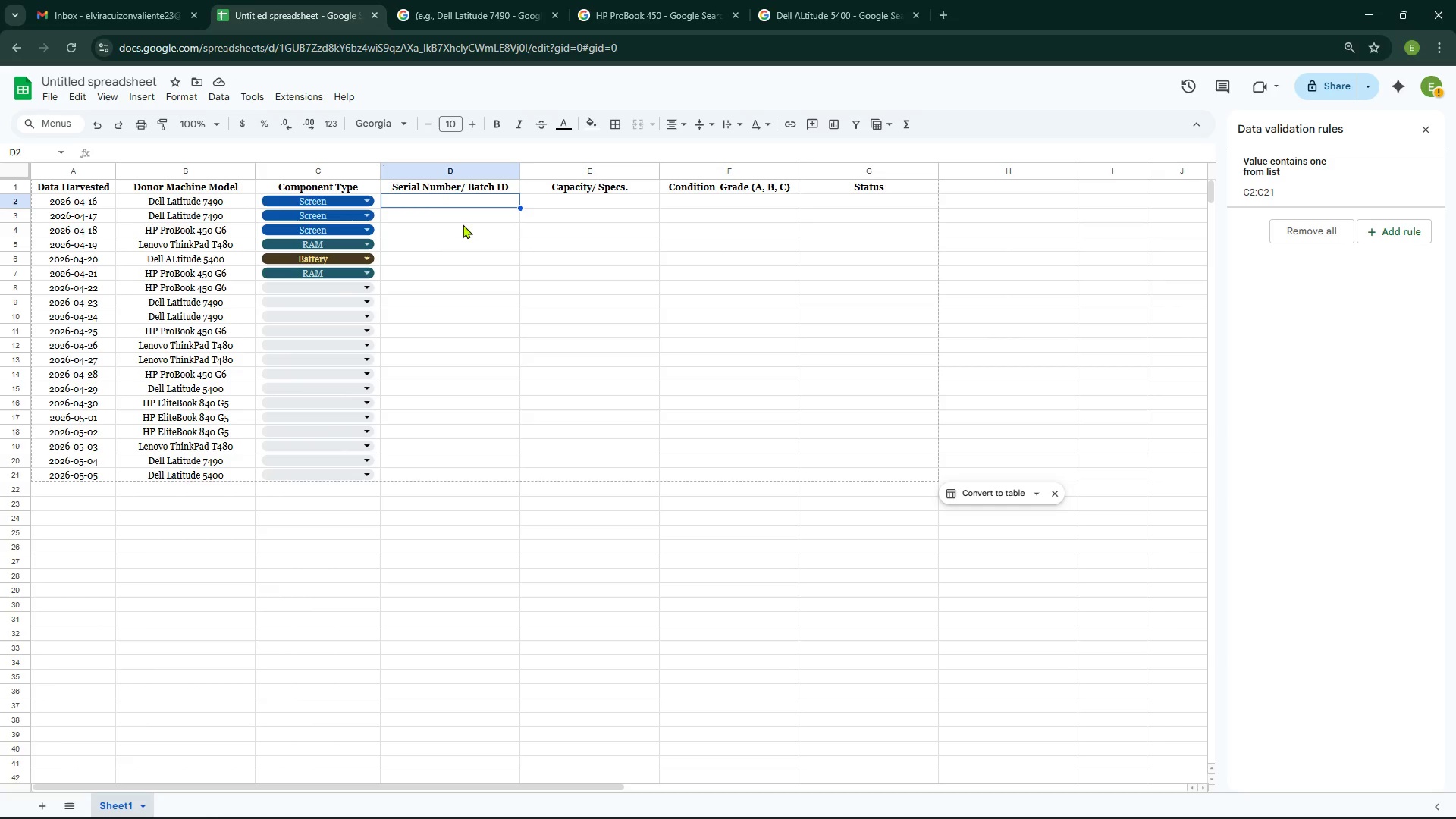 
wait(5.94)
 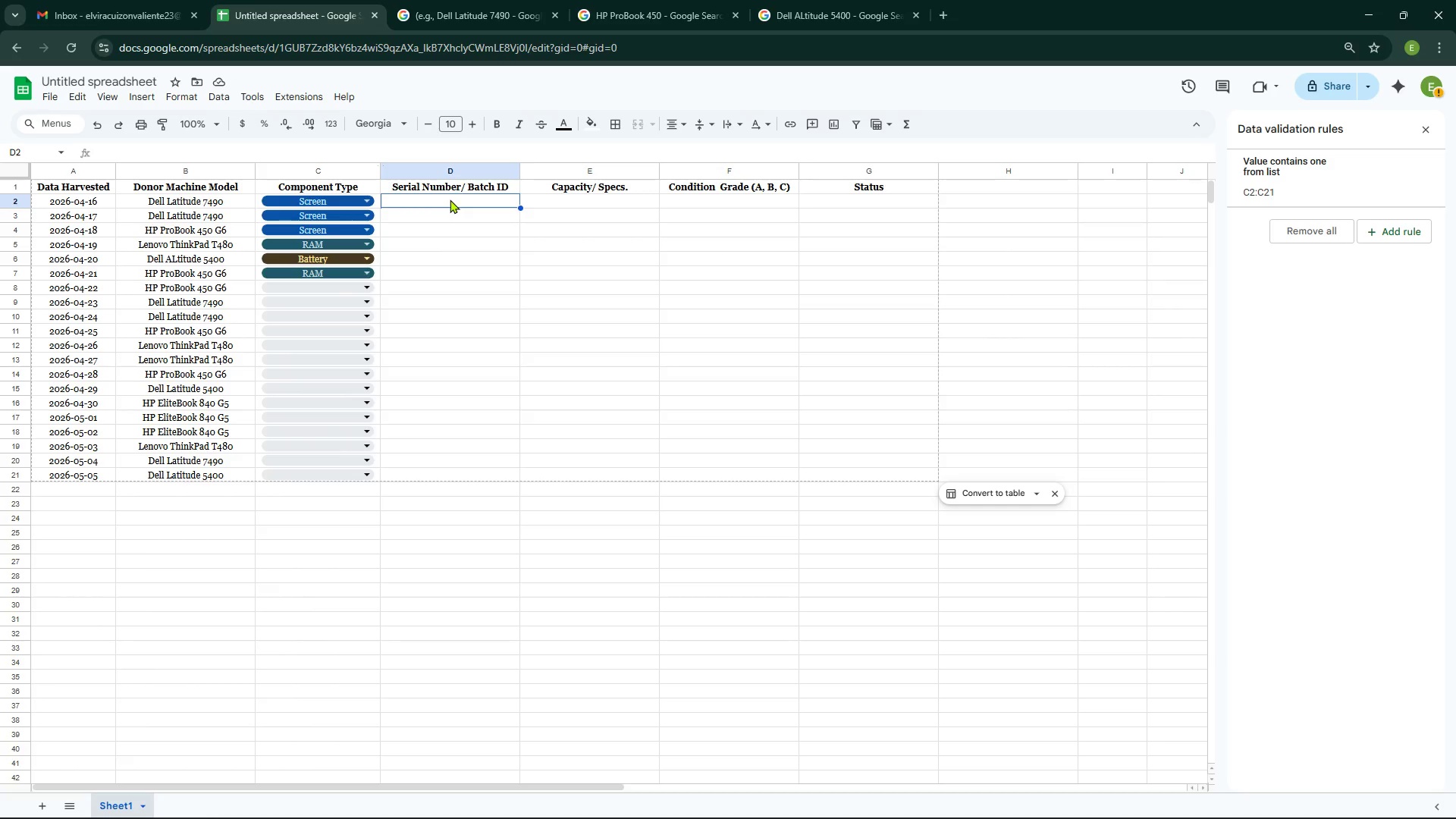 
type(CS1001)
 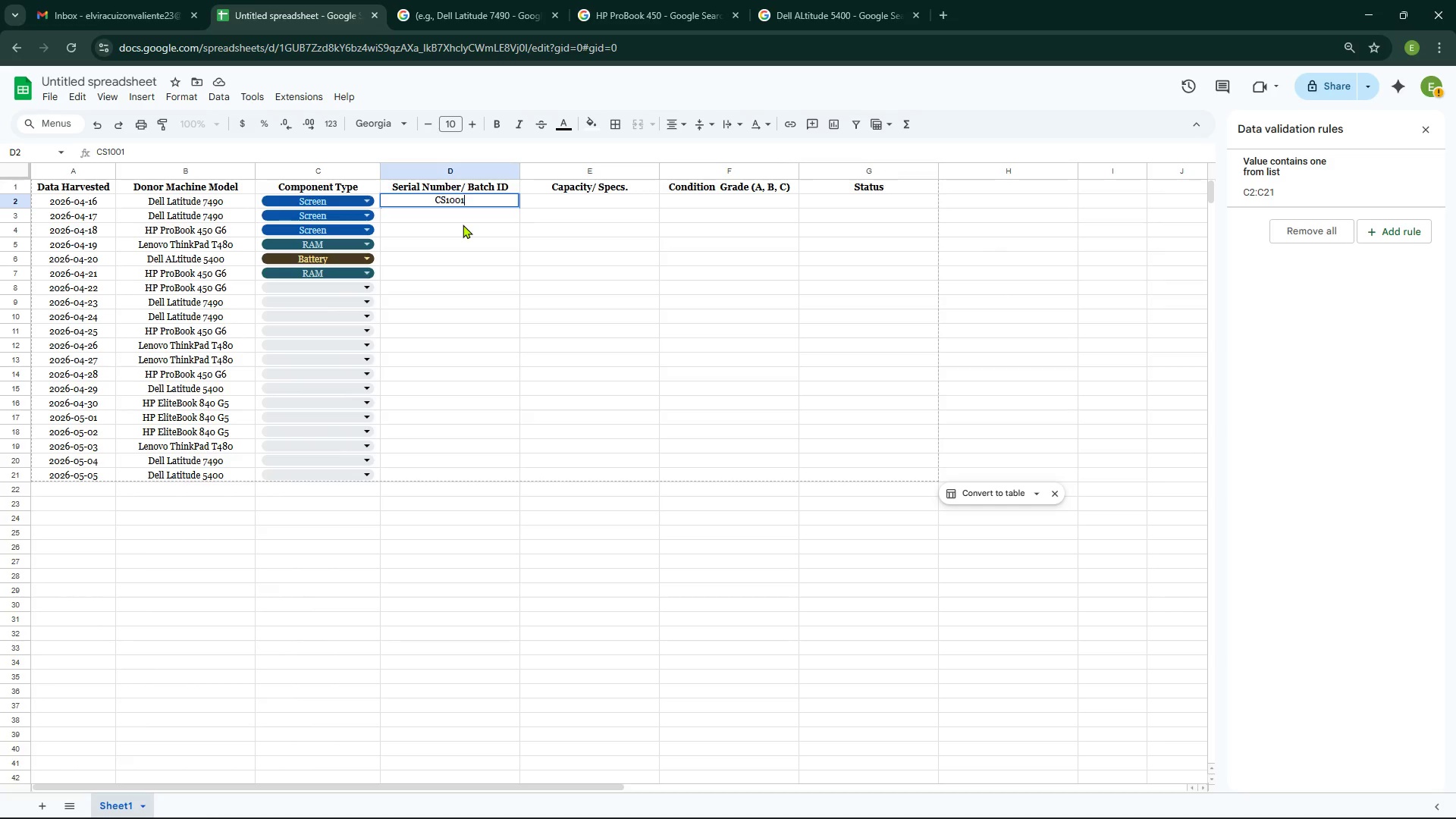 
key(Enter)
 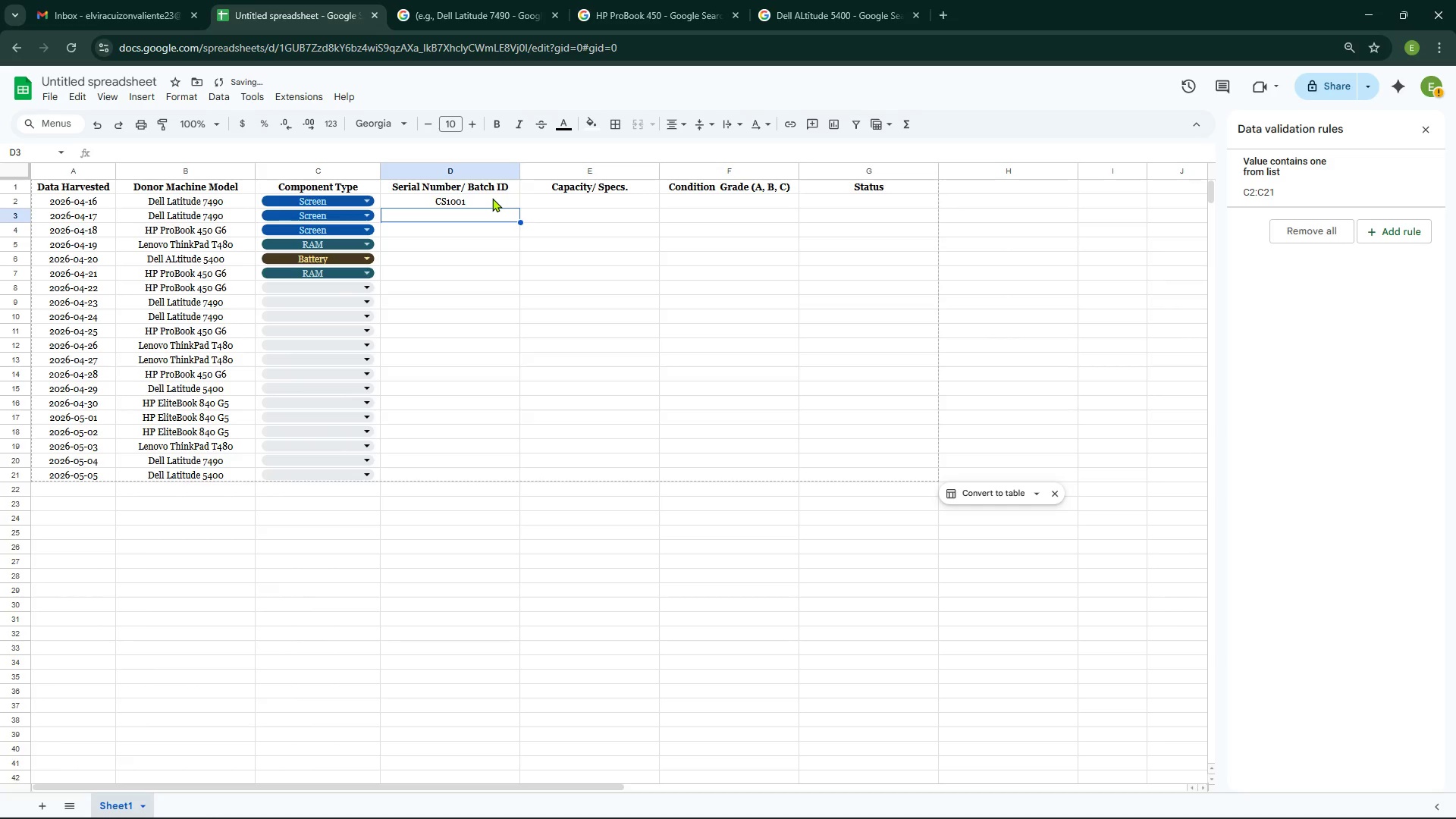 
left_click([492, 201])
 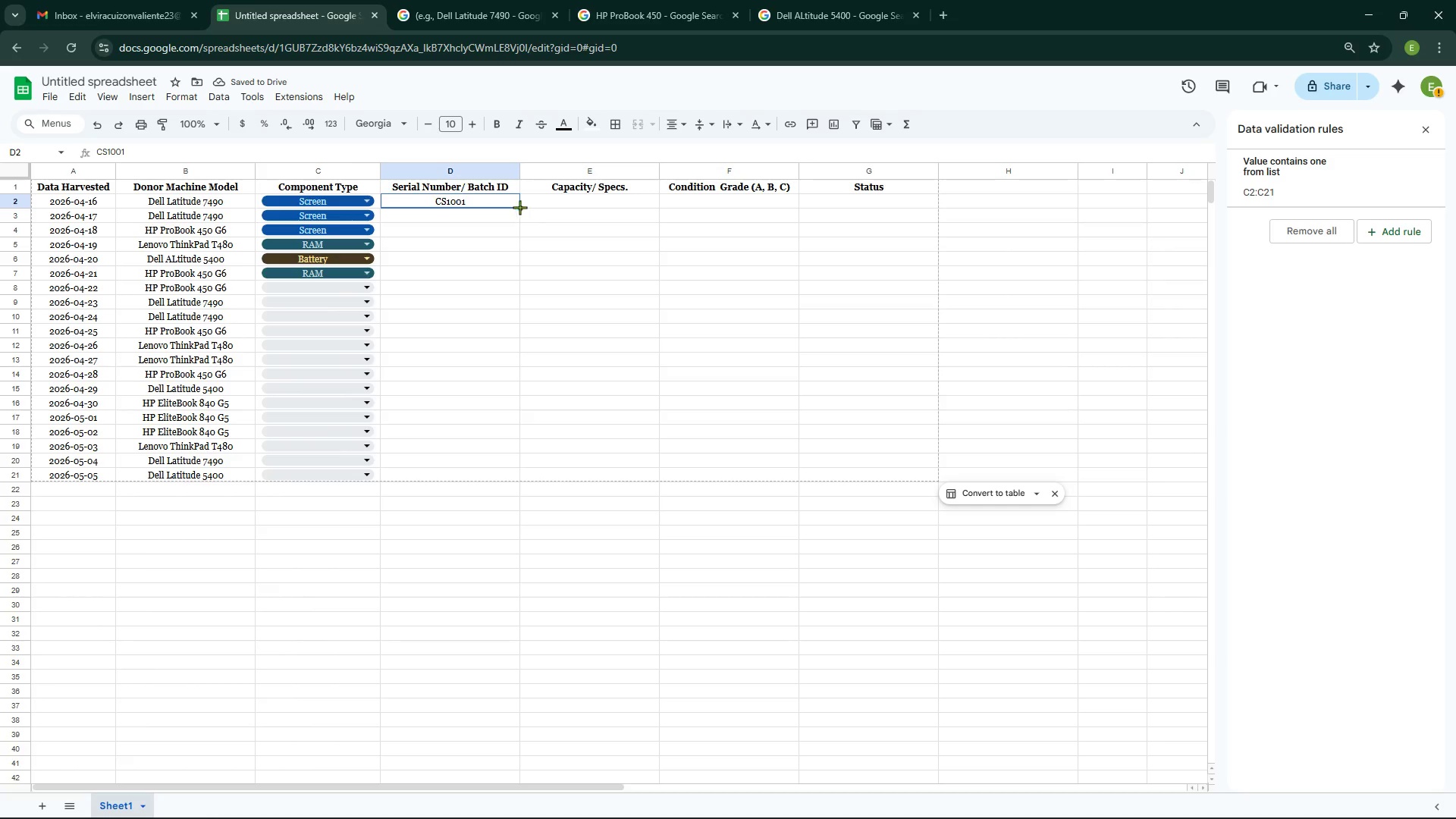 
left_click_drag(start_coordinate=[519, 207], to_coordinate=[522, 471])
 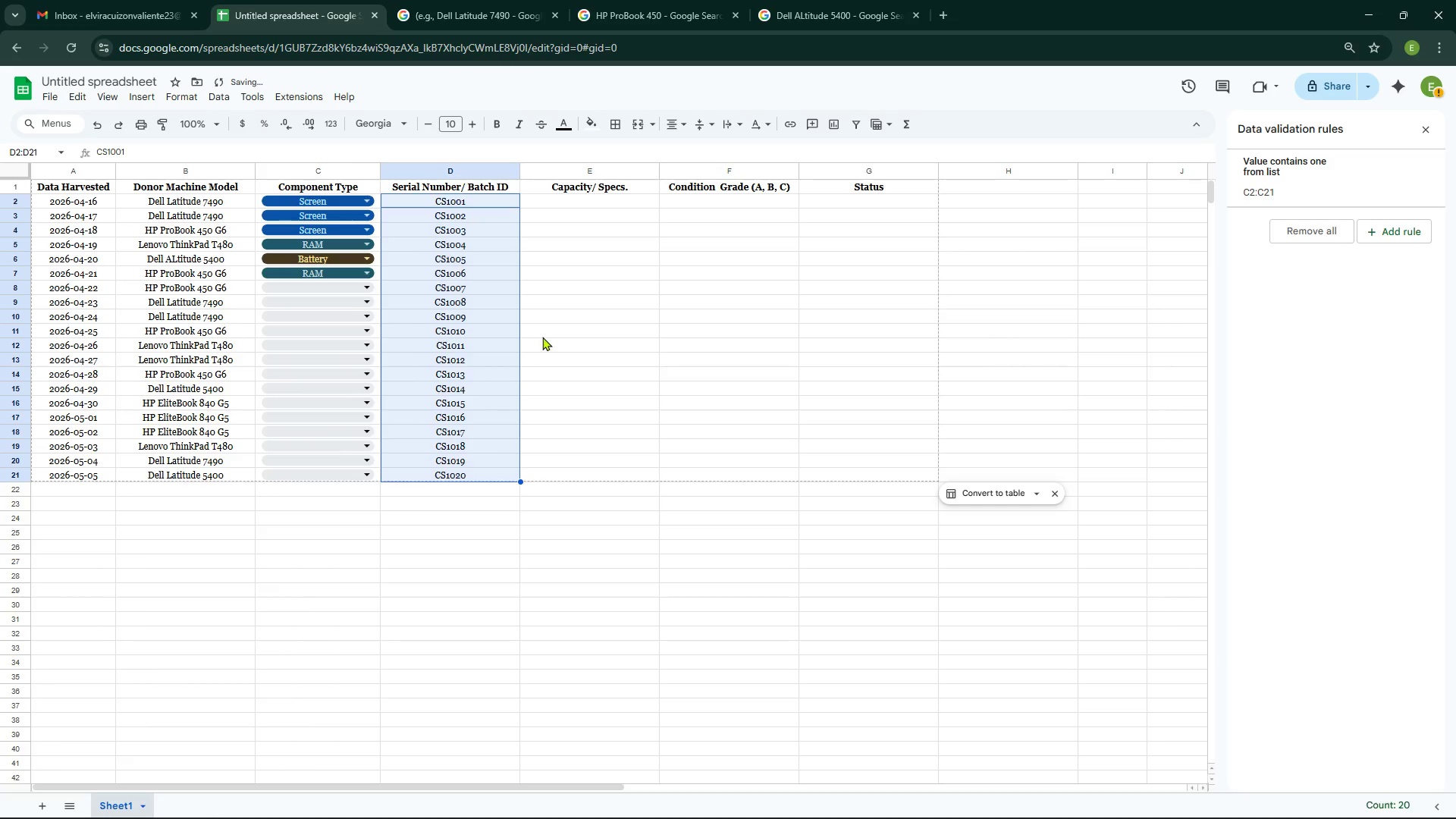 
left_click([550, 331])
 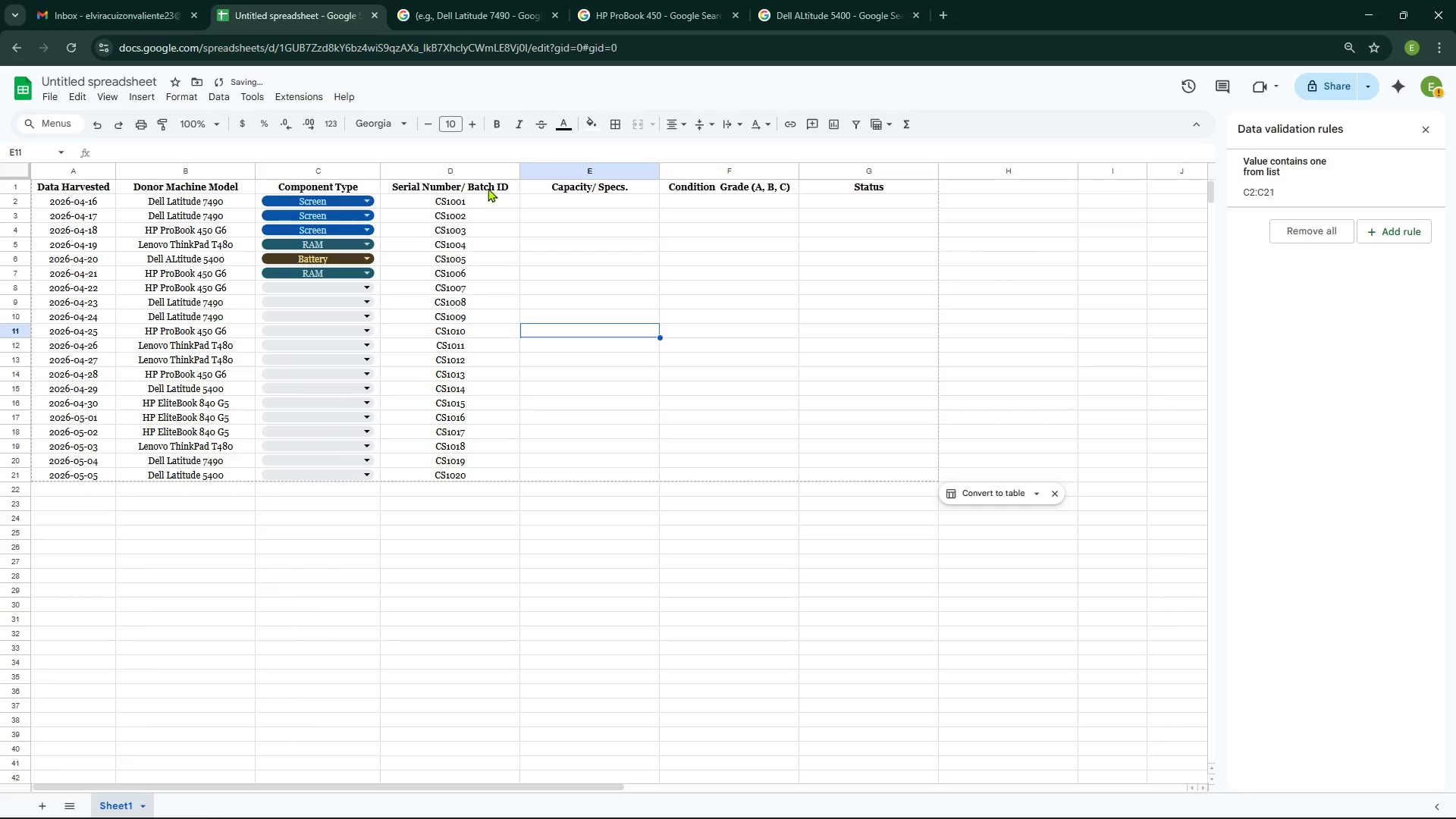 
left_click([488, 187])
 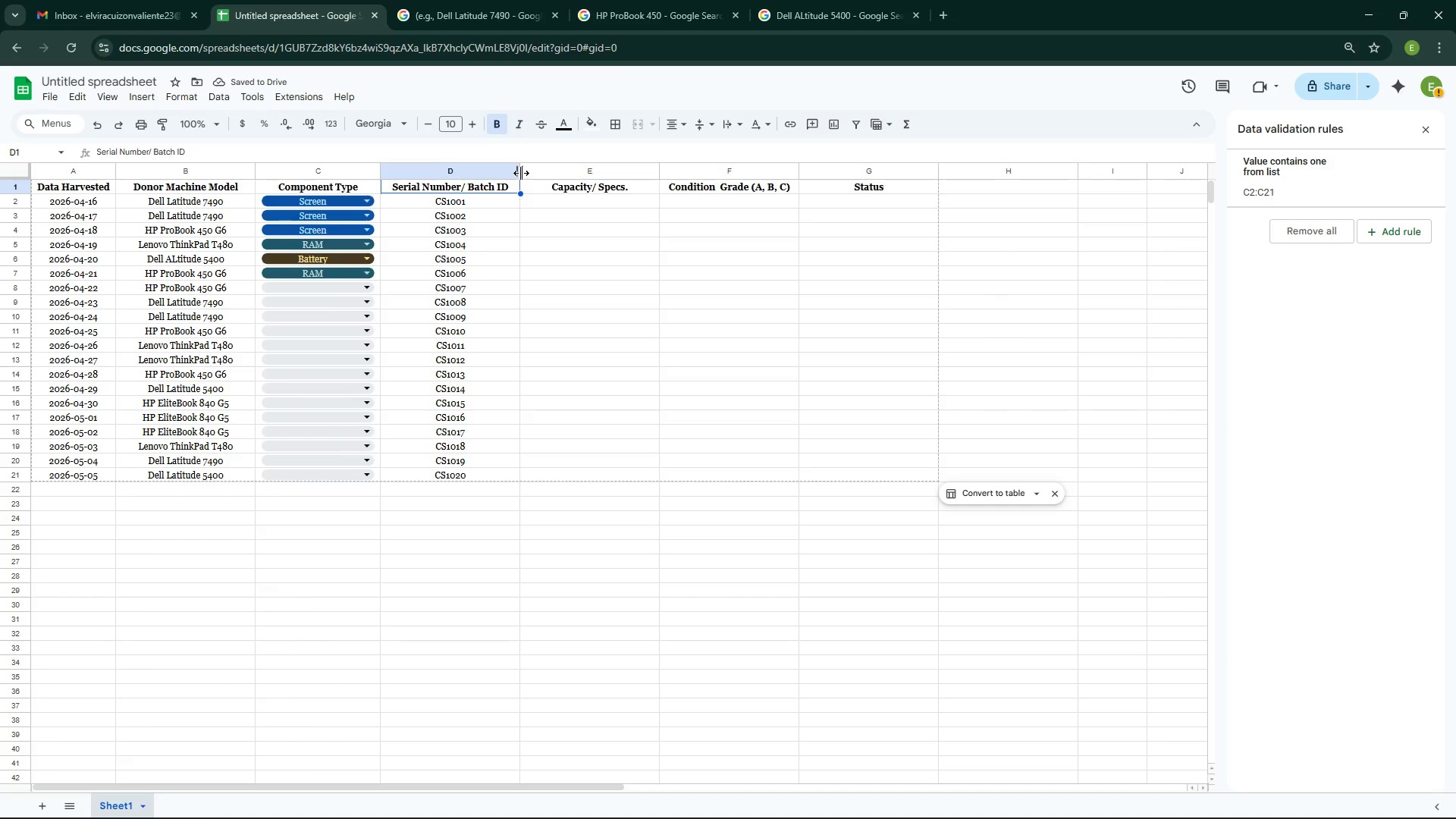 
left_click_drag(start_coordinate=[519, 173], to_coordinate=[504, 172])
 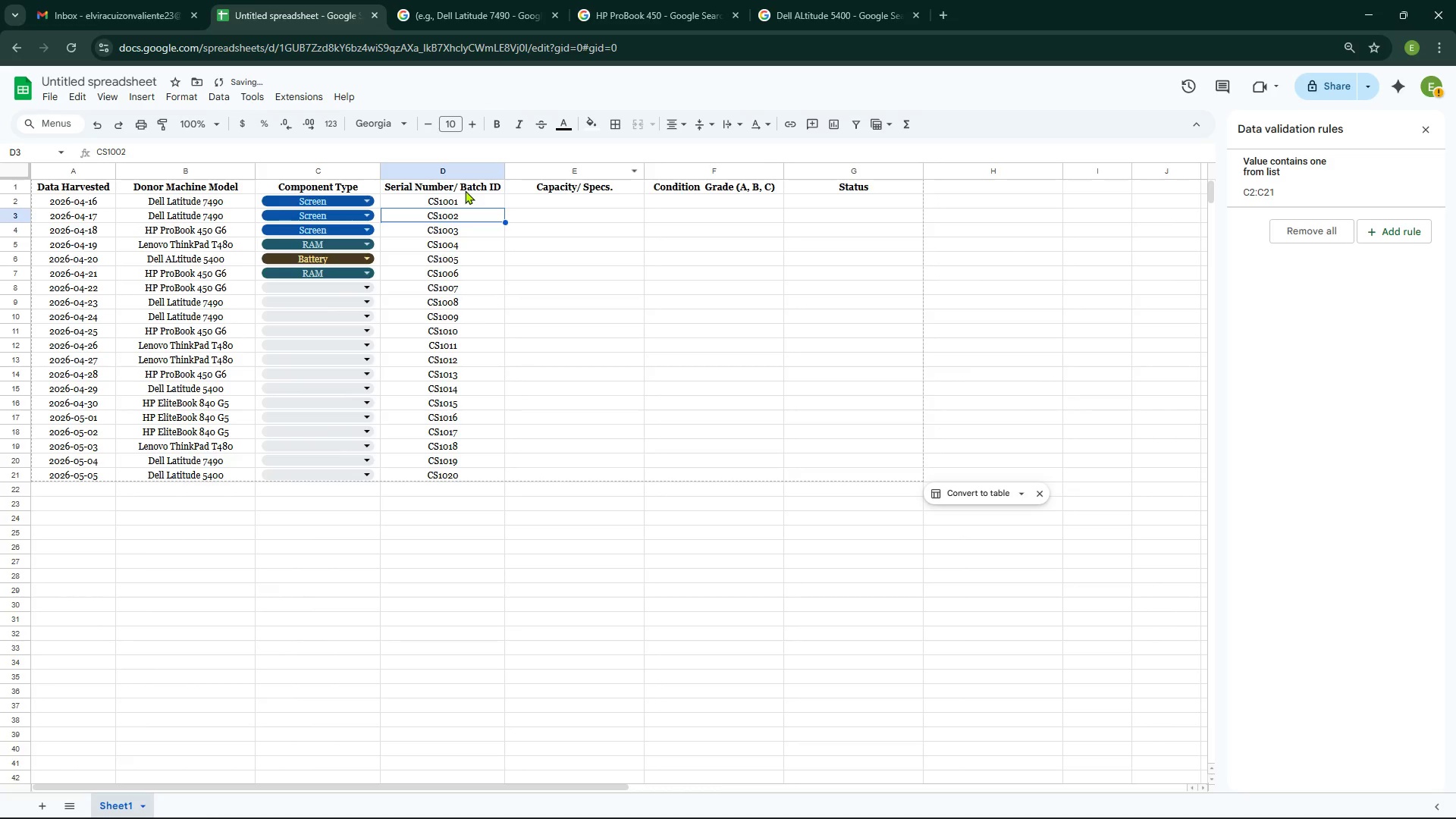 
double_click([457, 187])
 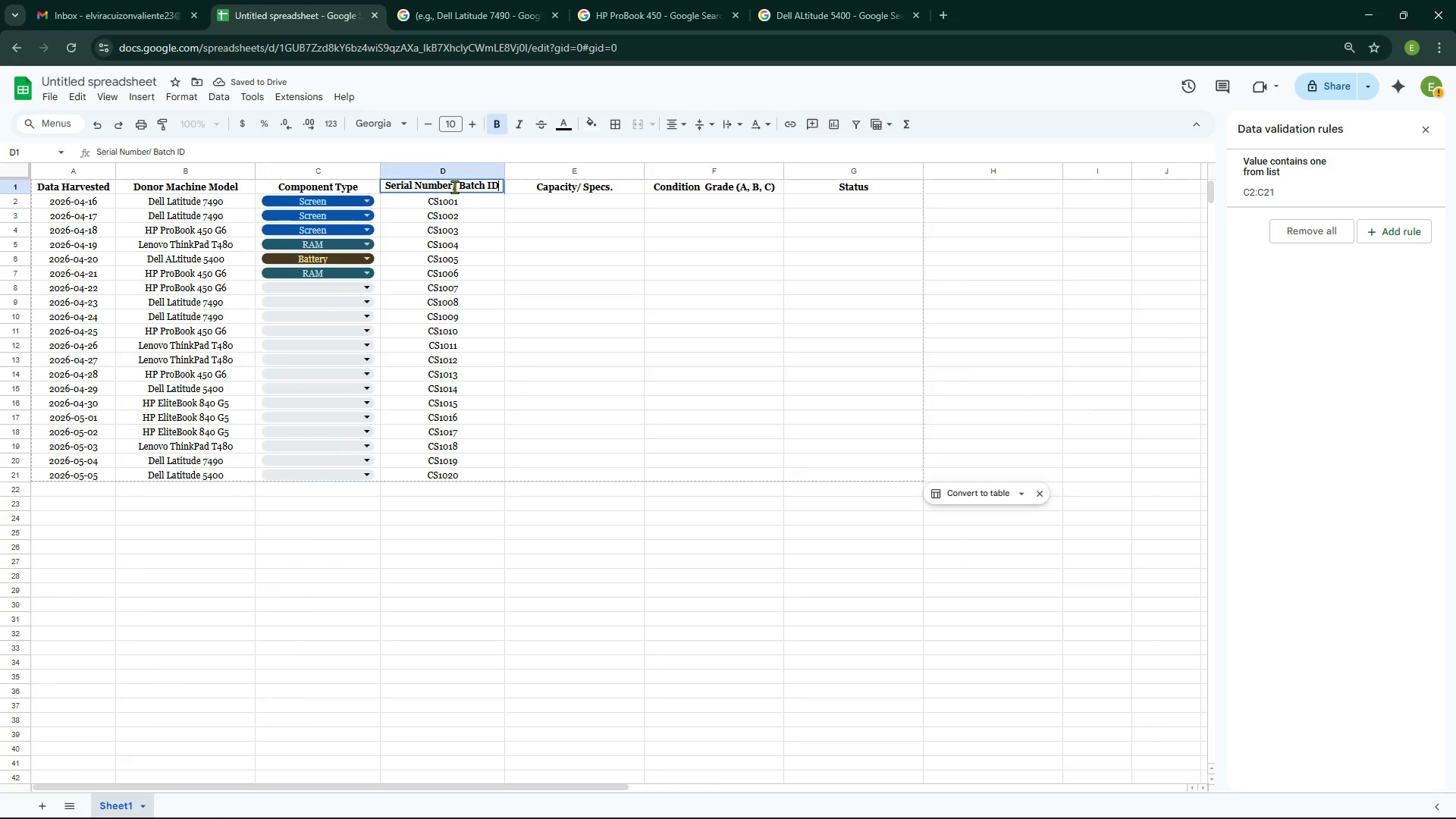 
left_click([454, 187])
 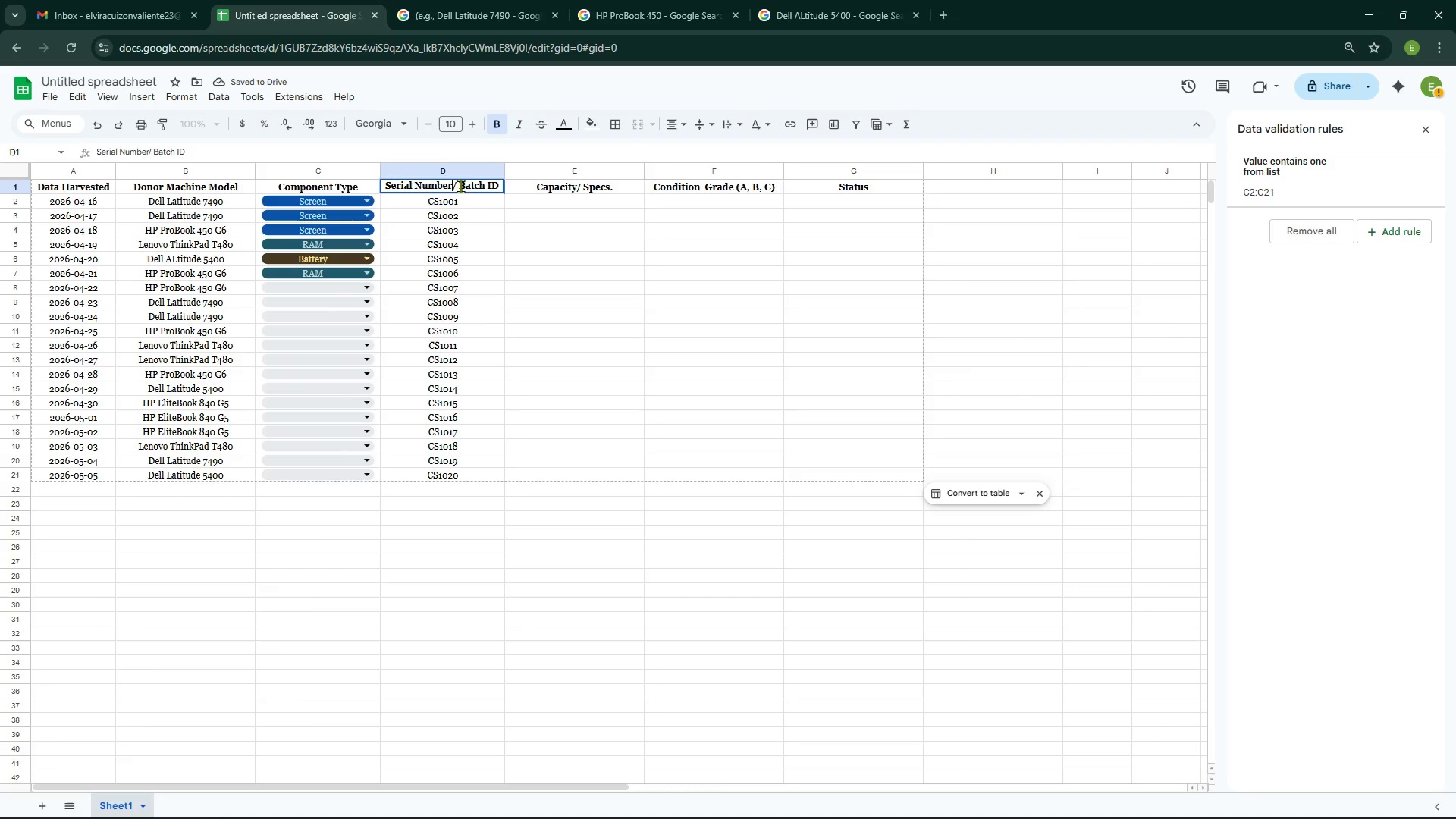 
left_click([455, 185])
 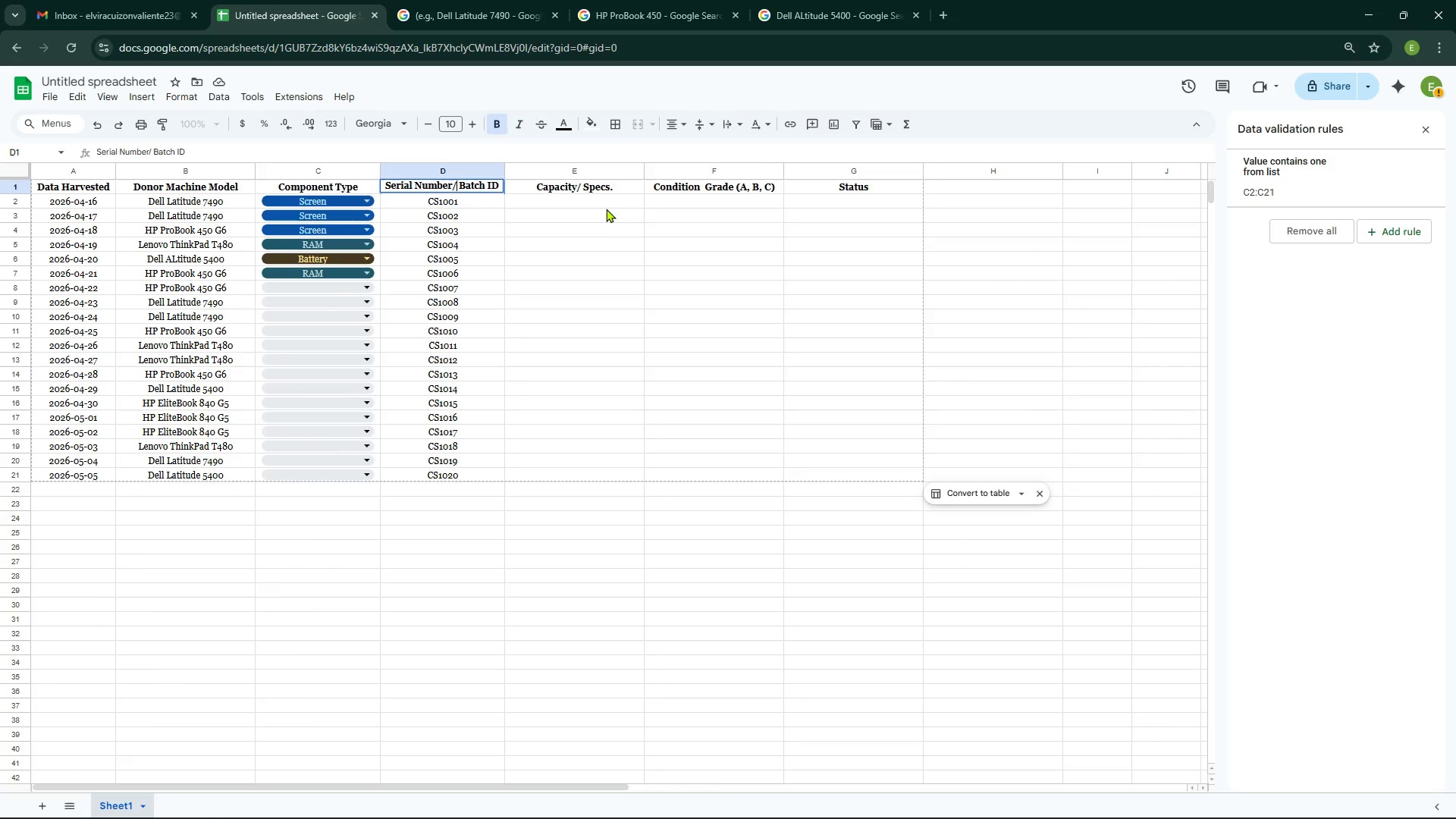 
key(Shift+Enter)
 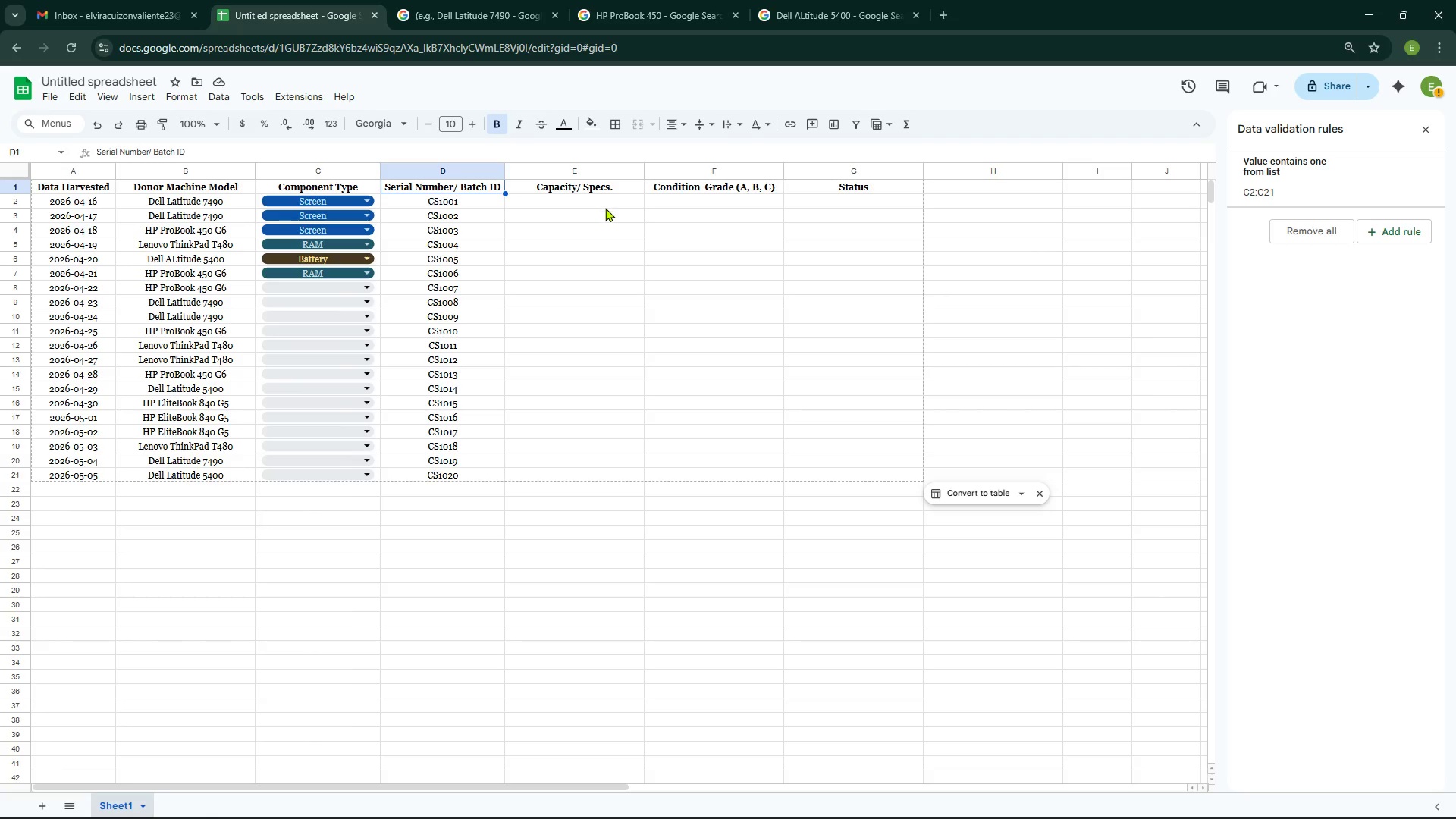 
left_click([526, 203])
 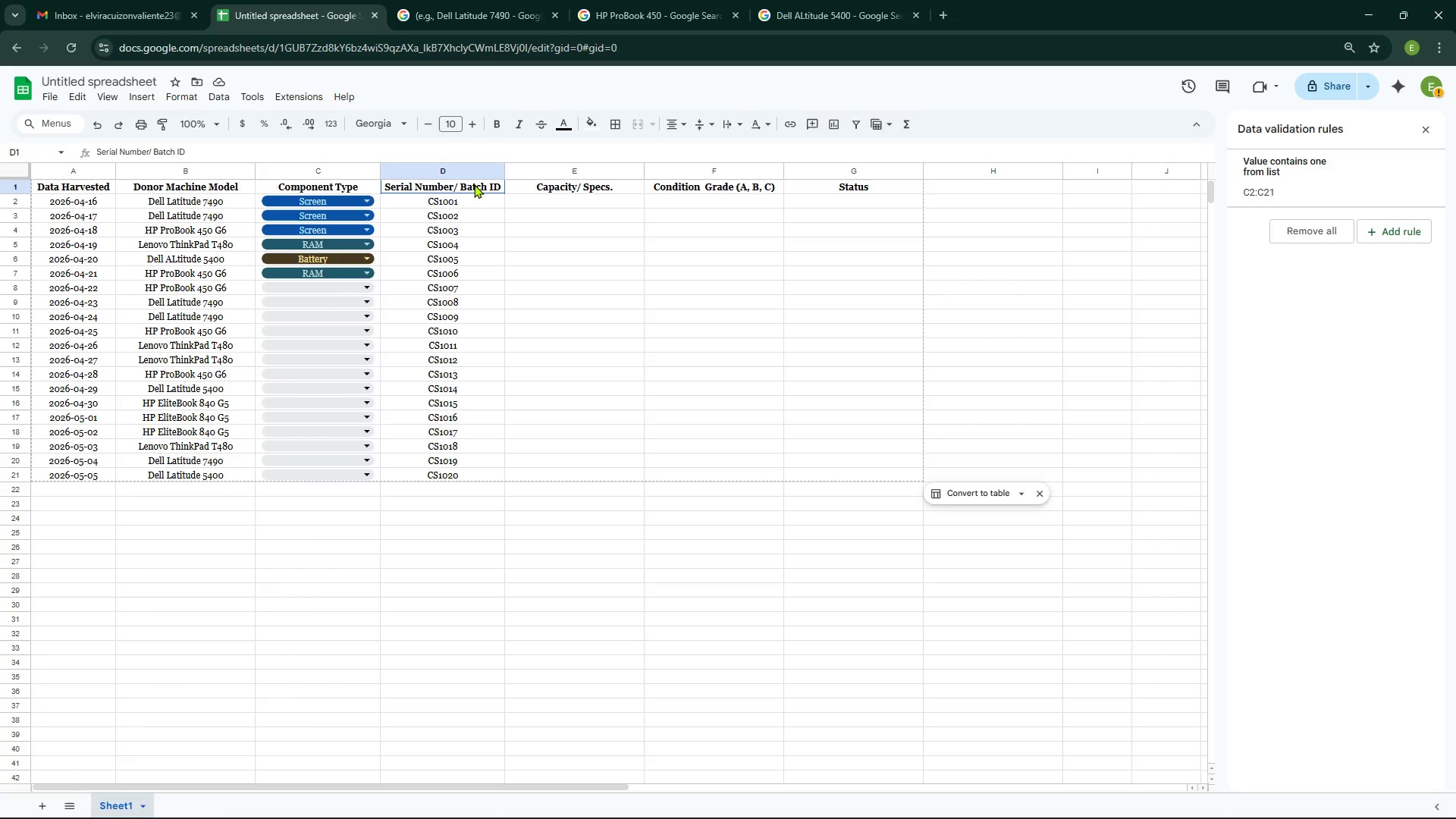 
double_click([474, 184])
 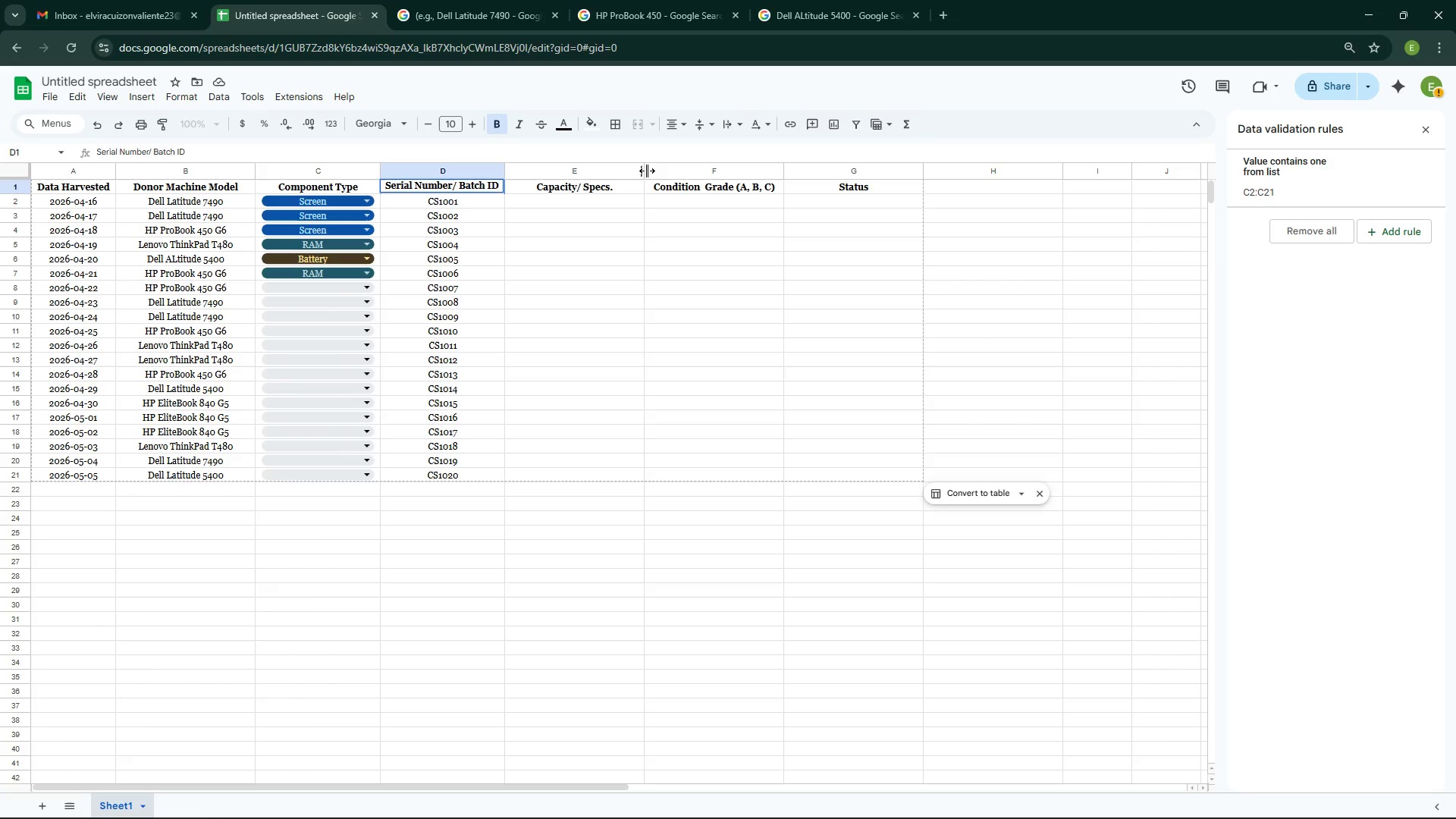 
key(Alt+Enter)
 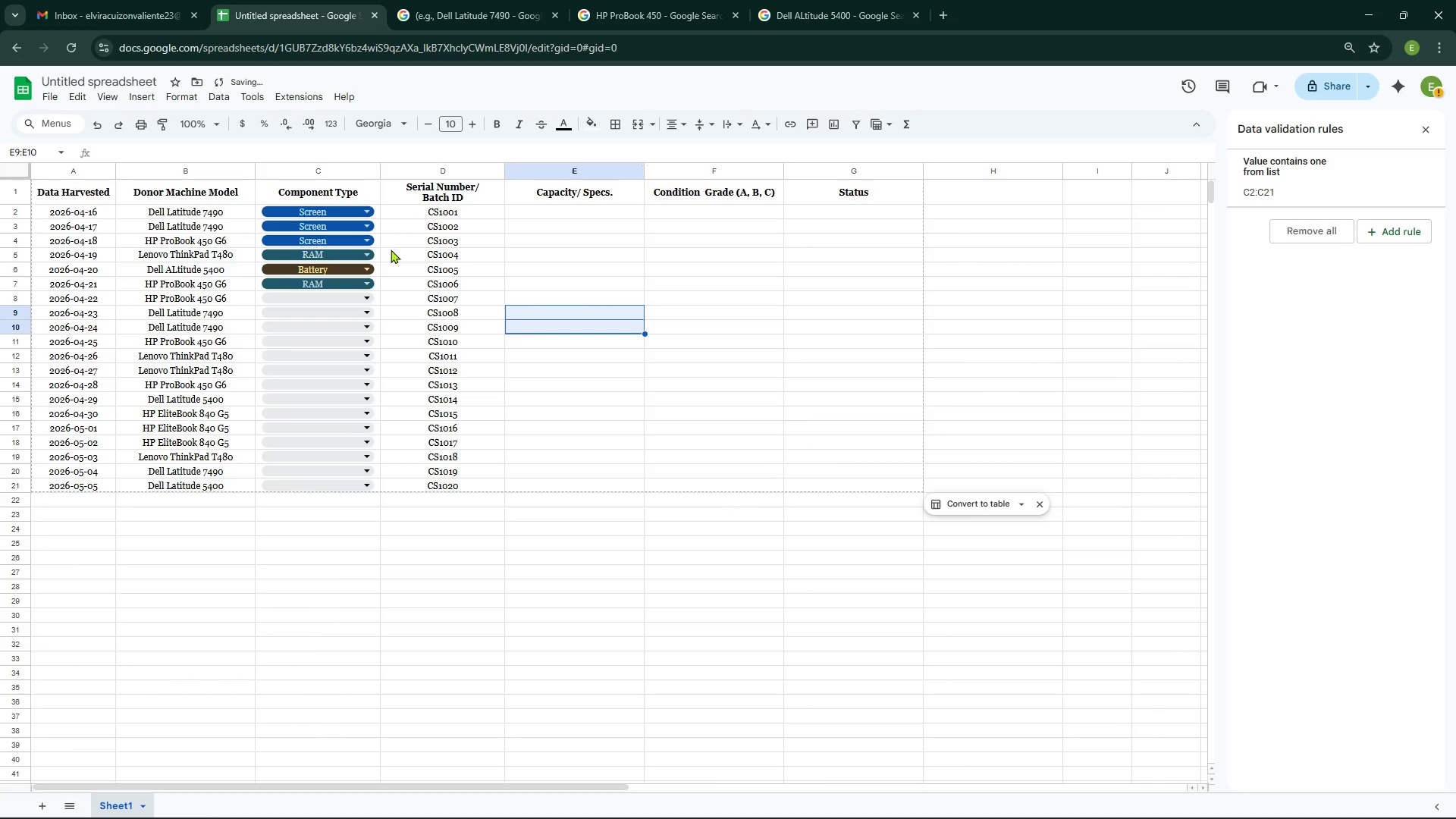 
left_click([522, 228])
 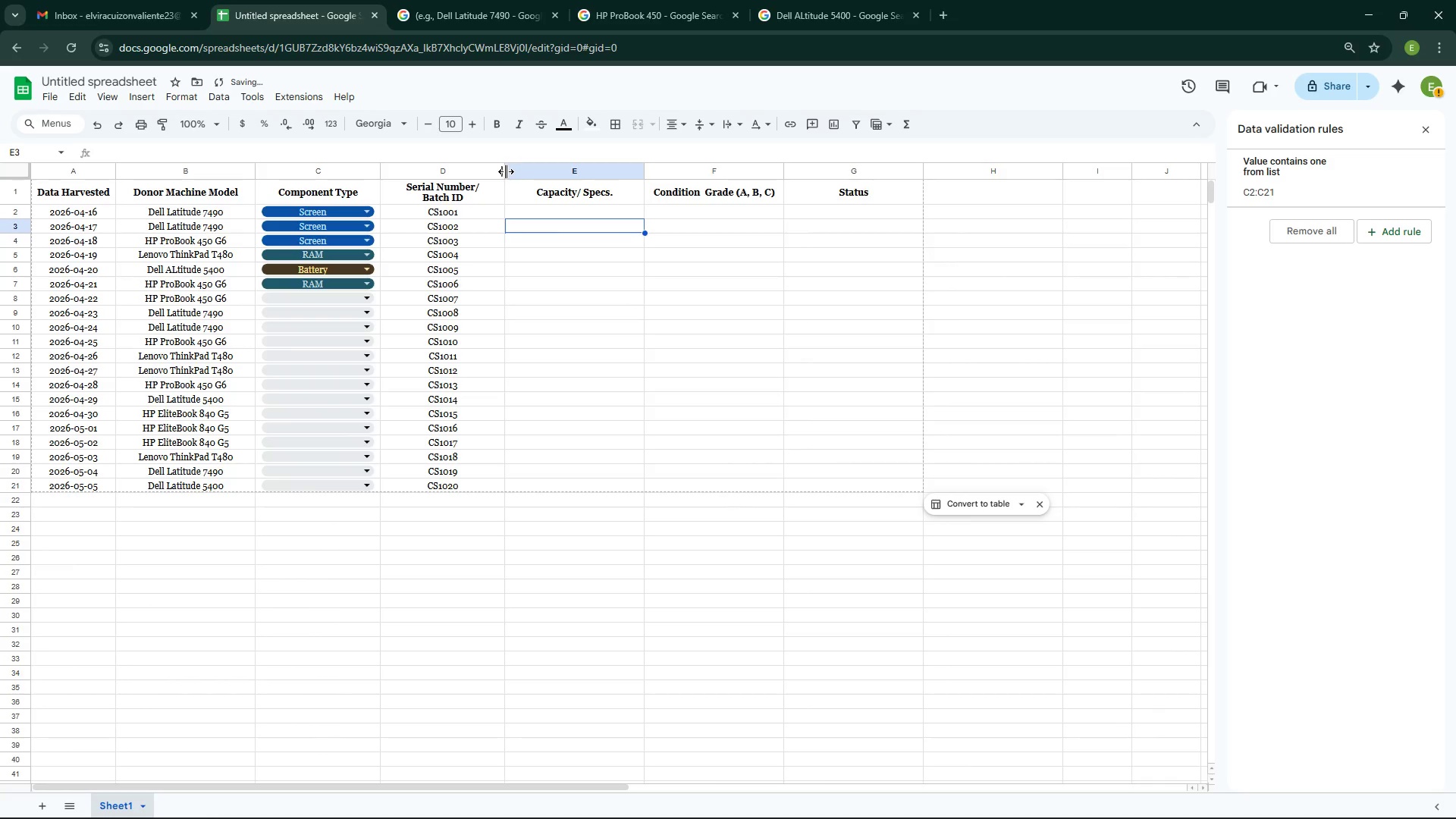 
left_click_drag(start_coordinate=[506, 171], to_coordinate=[487, 171])
 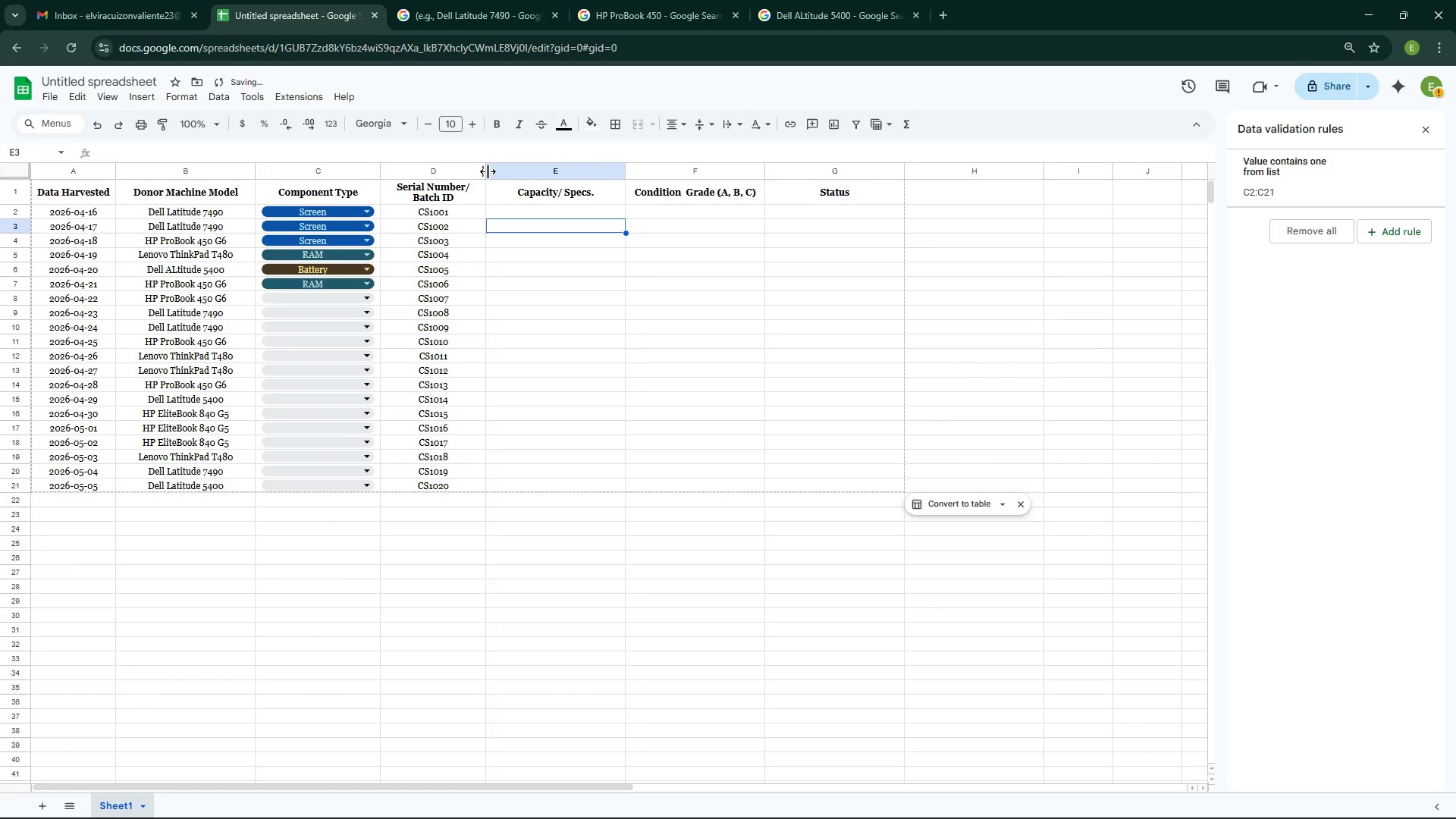 
left_click_drag(start_coordinate=[488, 171], to_coordinate=[479, 171])
 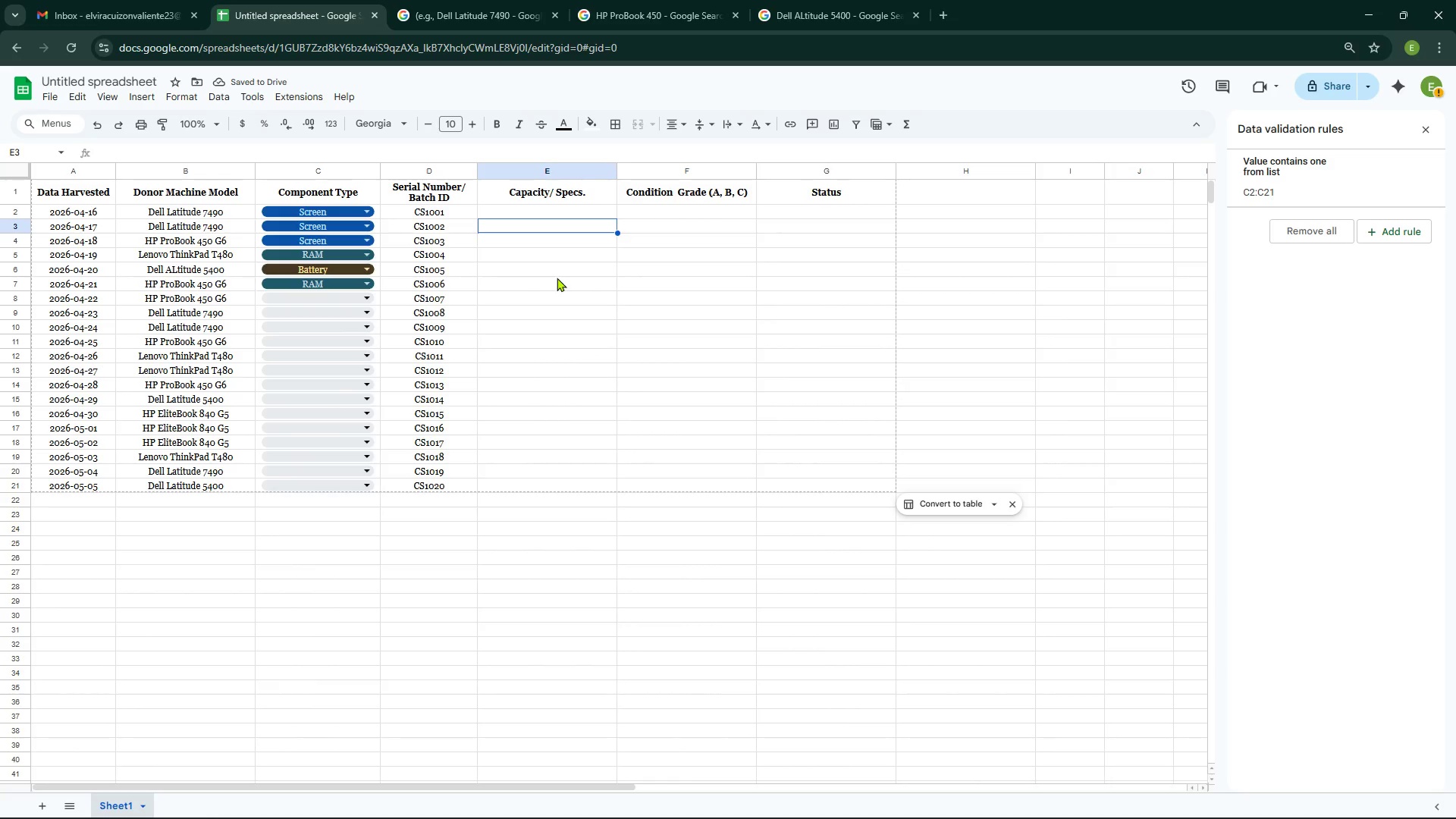 
left_click_drag(start_coordinate=[477, 174], to_coordinate=[470, 174])
 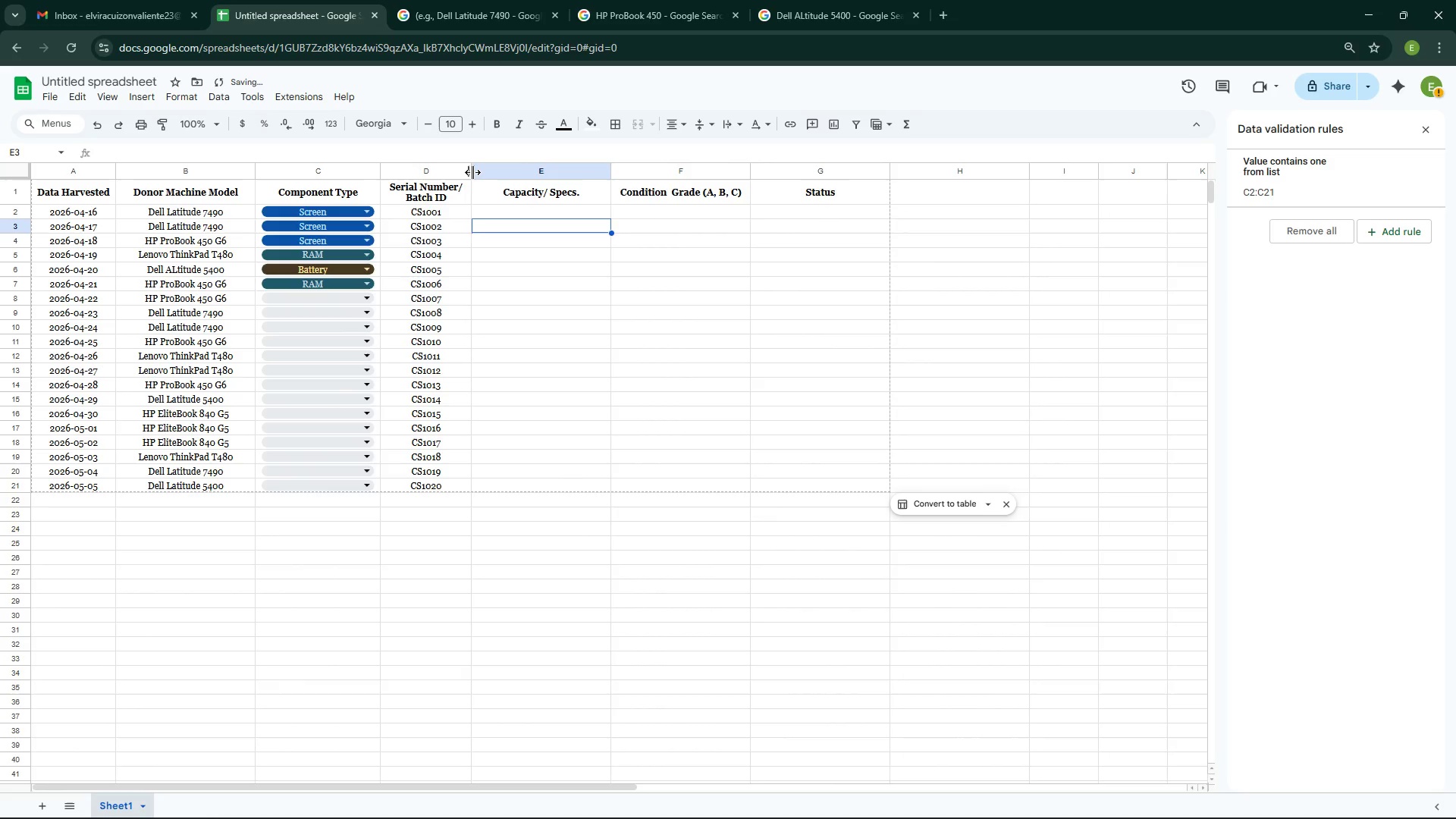 
left_click_drag(start_coordinate=[472, 172], to_coordinate=[466, 172])
 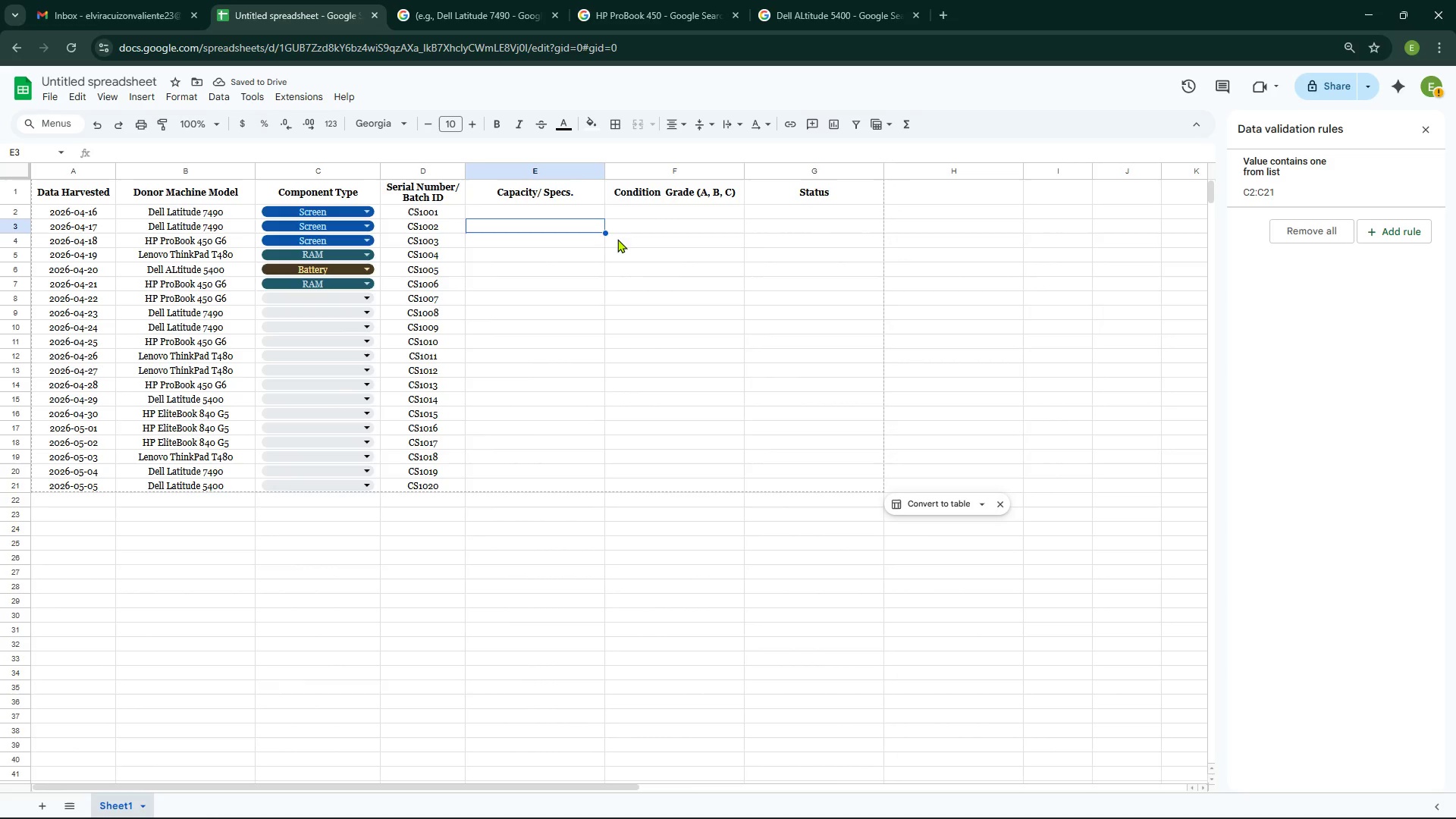 
left_click([584, 199])
 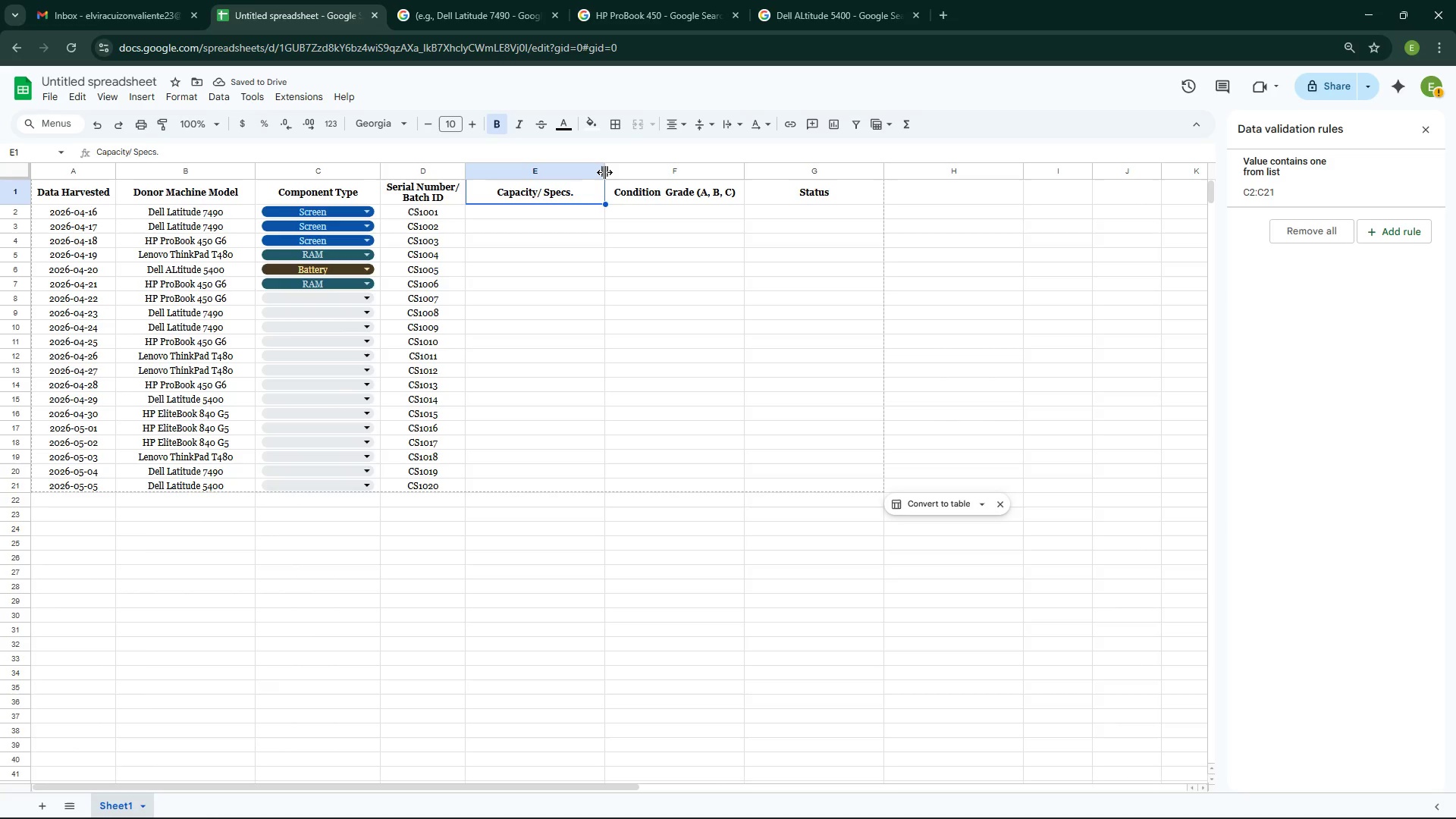 
left_click_drag(start_coordinate=[604, 172], to_coordinate=[573, 166])
 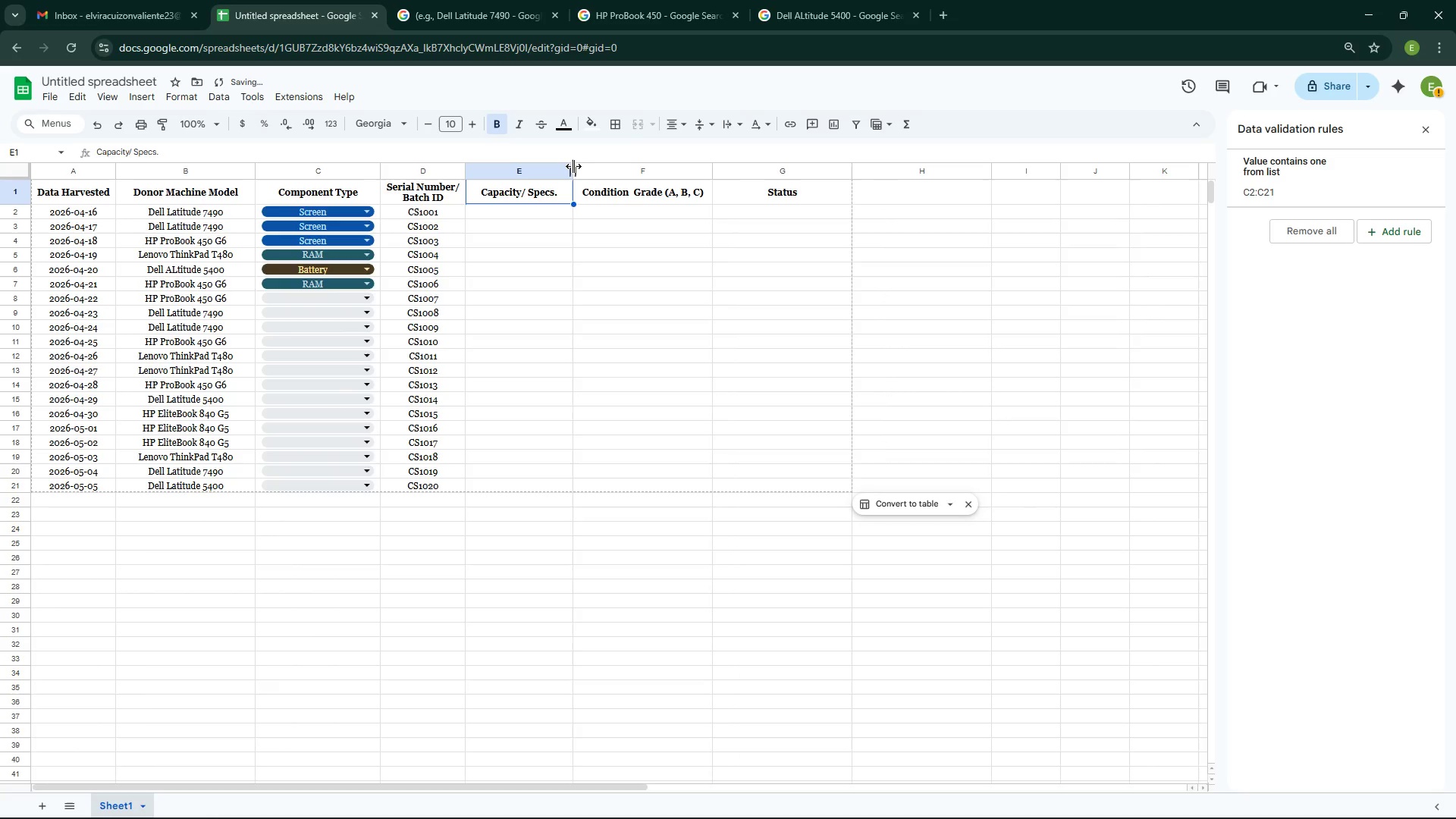 
left_click_drag(start_coordinate=[573, 166], to_coordinate=[565, 166])
 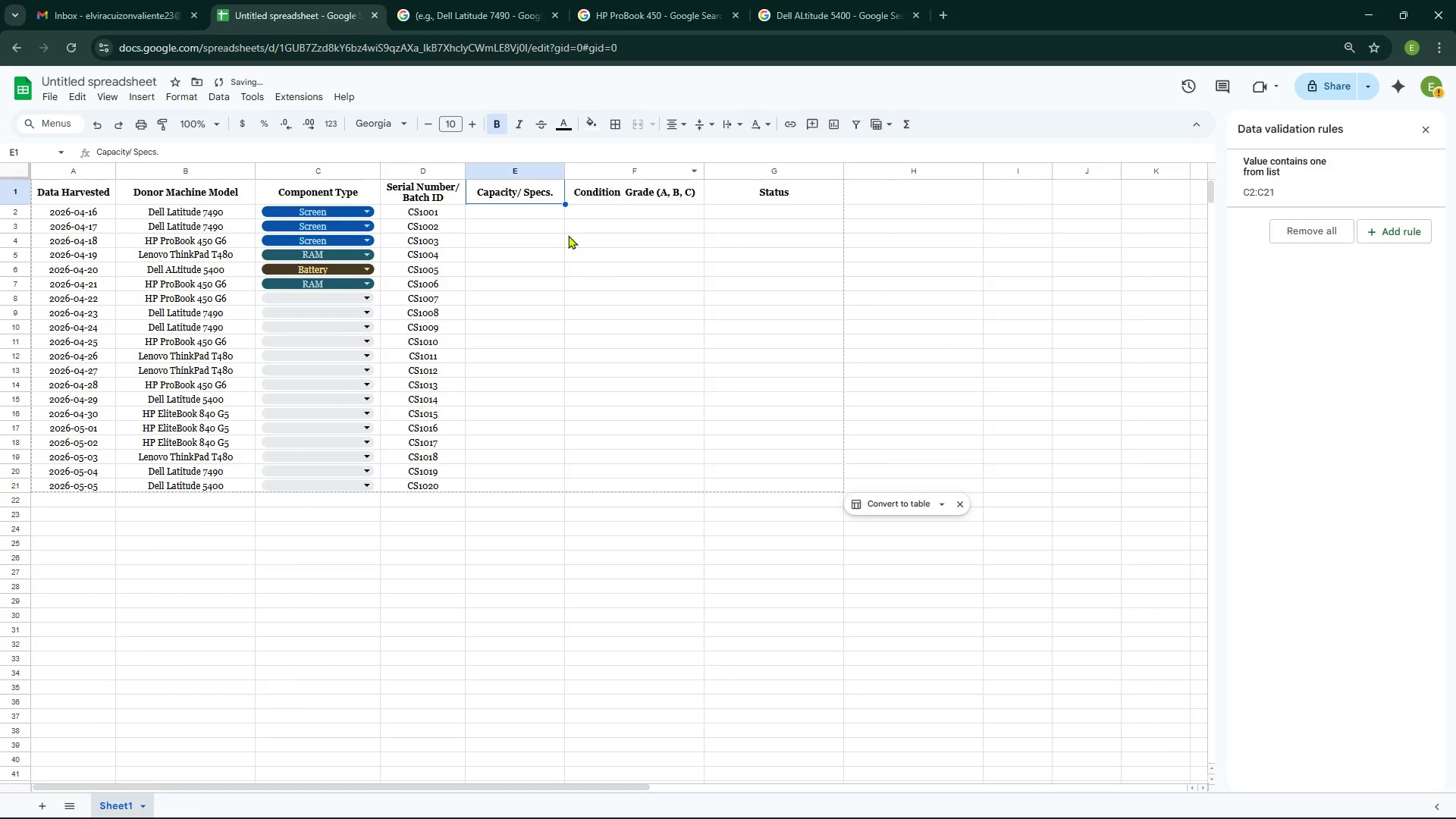 
left_click([538, 251])
 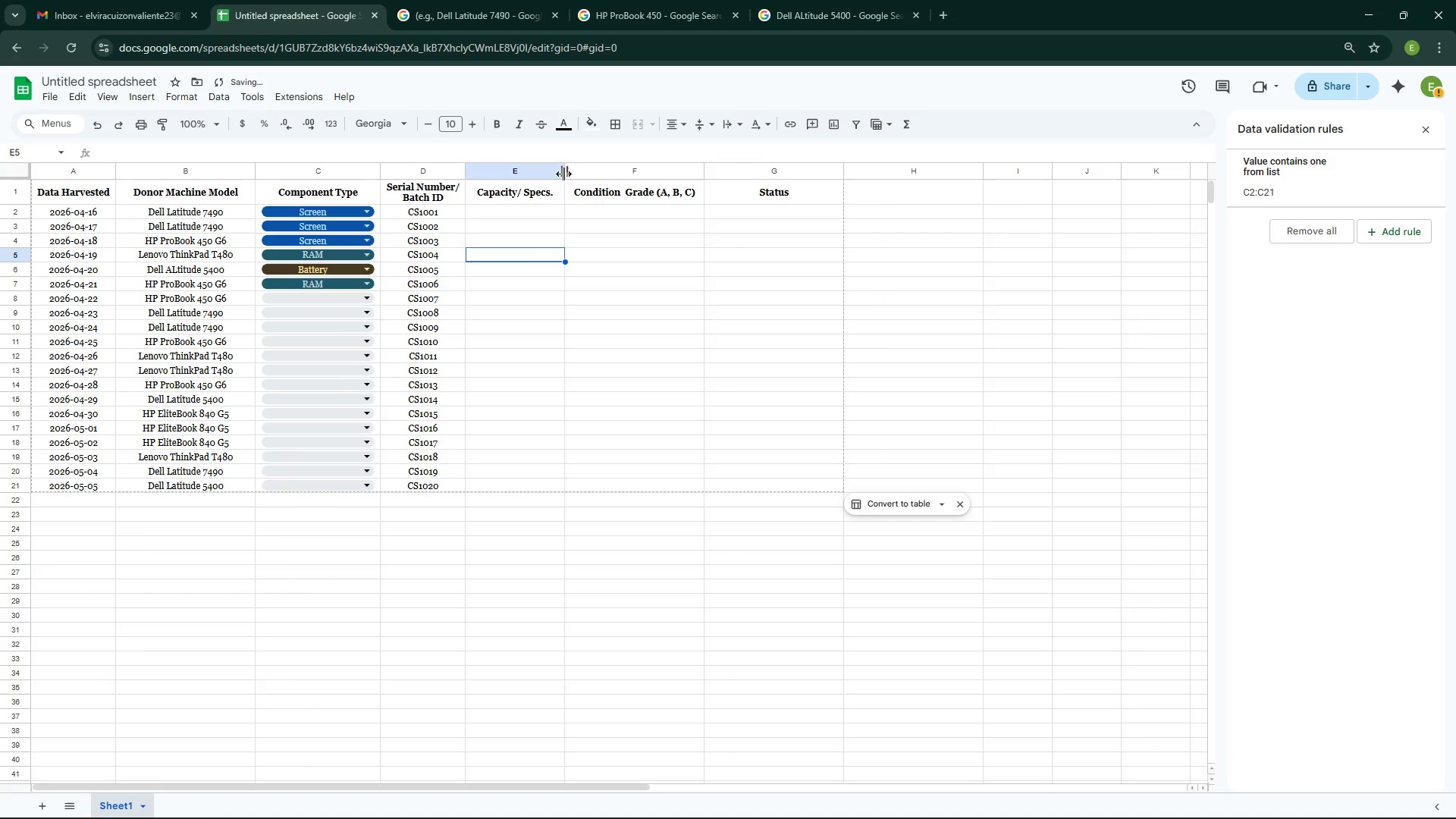 
left_click_drag(start_coordinate=[564, 174], to_coordinate=[555, 174])
 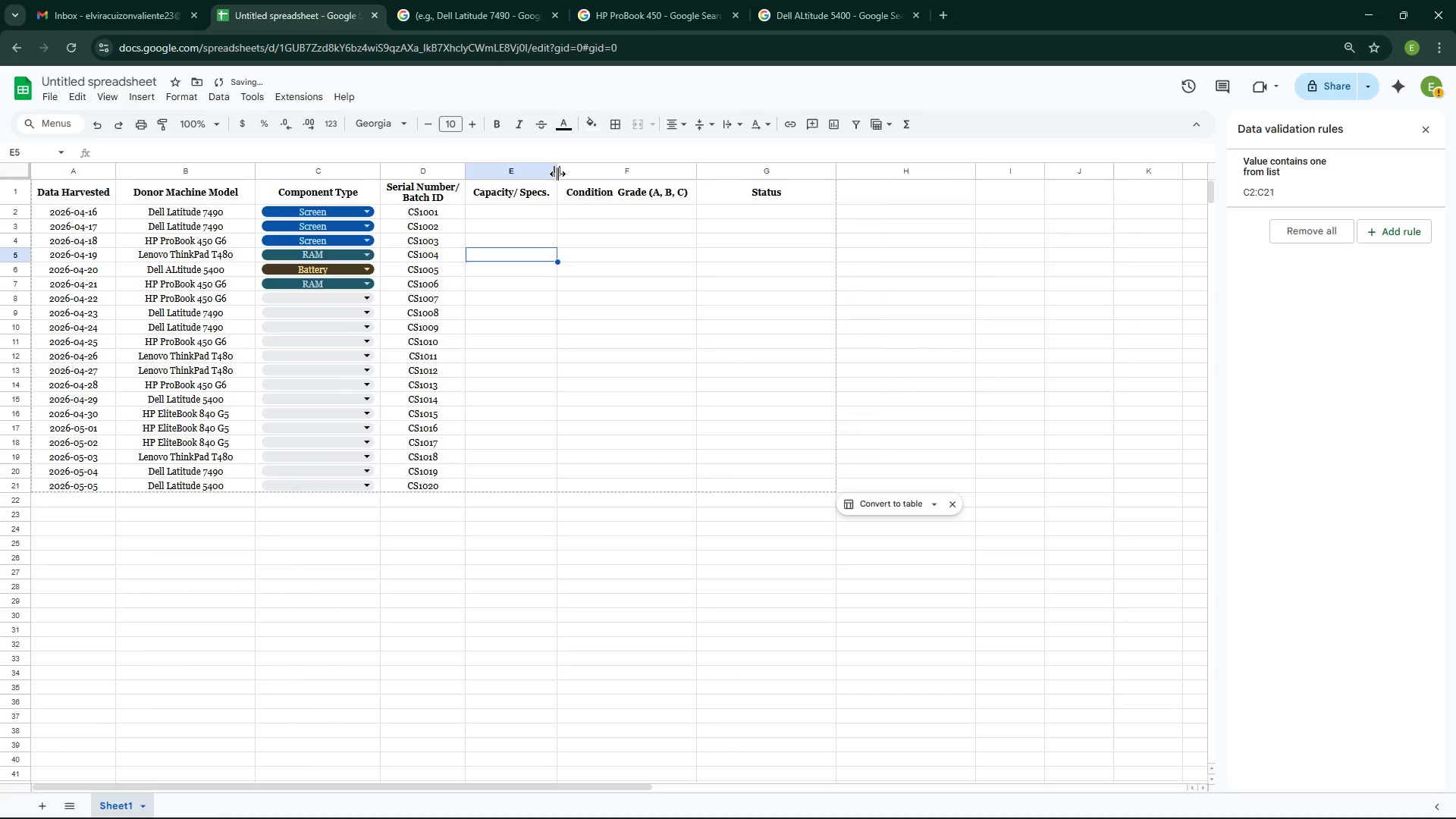 
left_click_drag(start_coordinate=[557, 174], to_coordinate=[553, 172])
 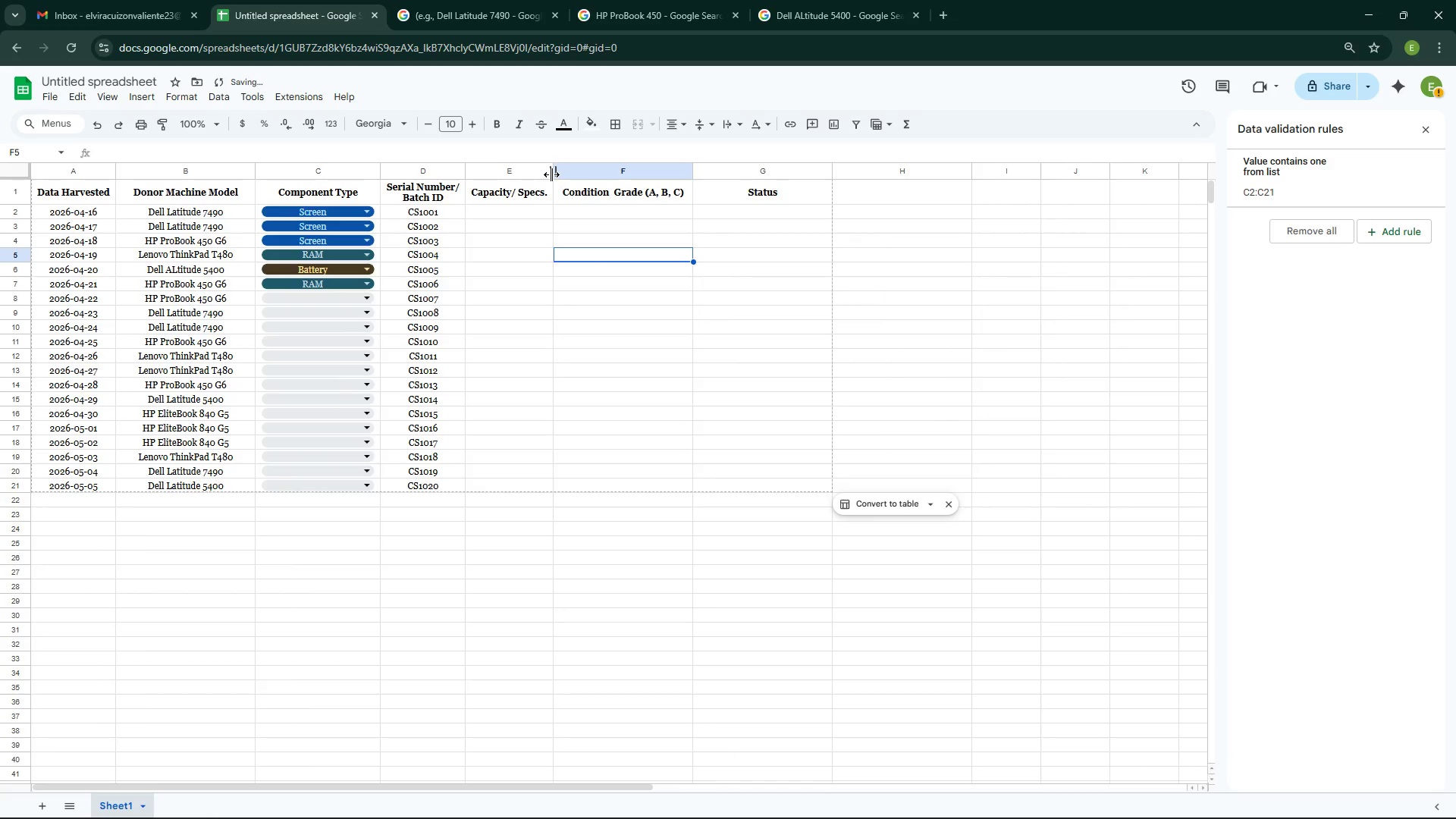 
left_click_drag(start_coordinate=[554, 171], to_coordinate=[549, 171])
 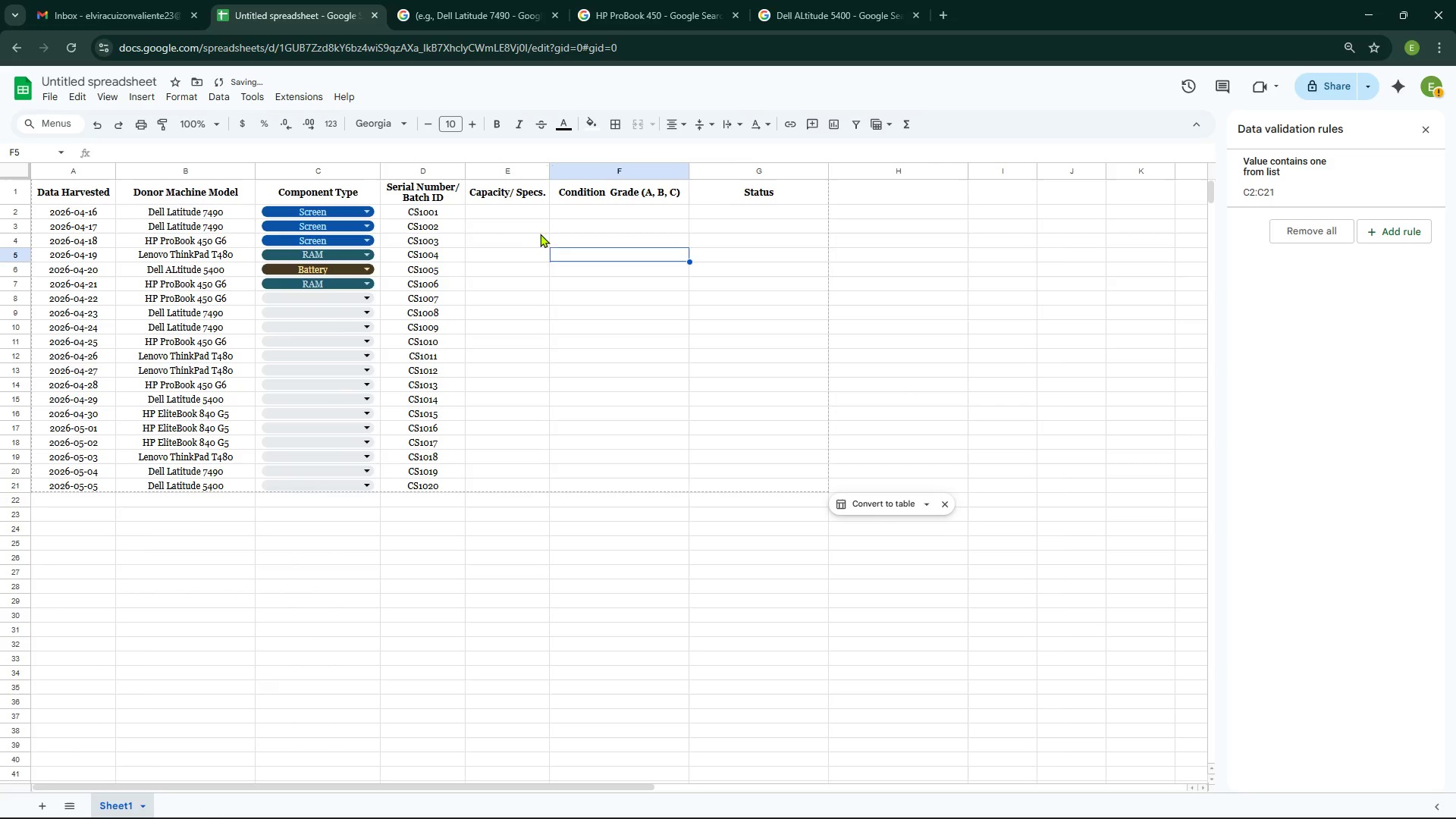 
left_click([529, 213])
 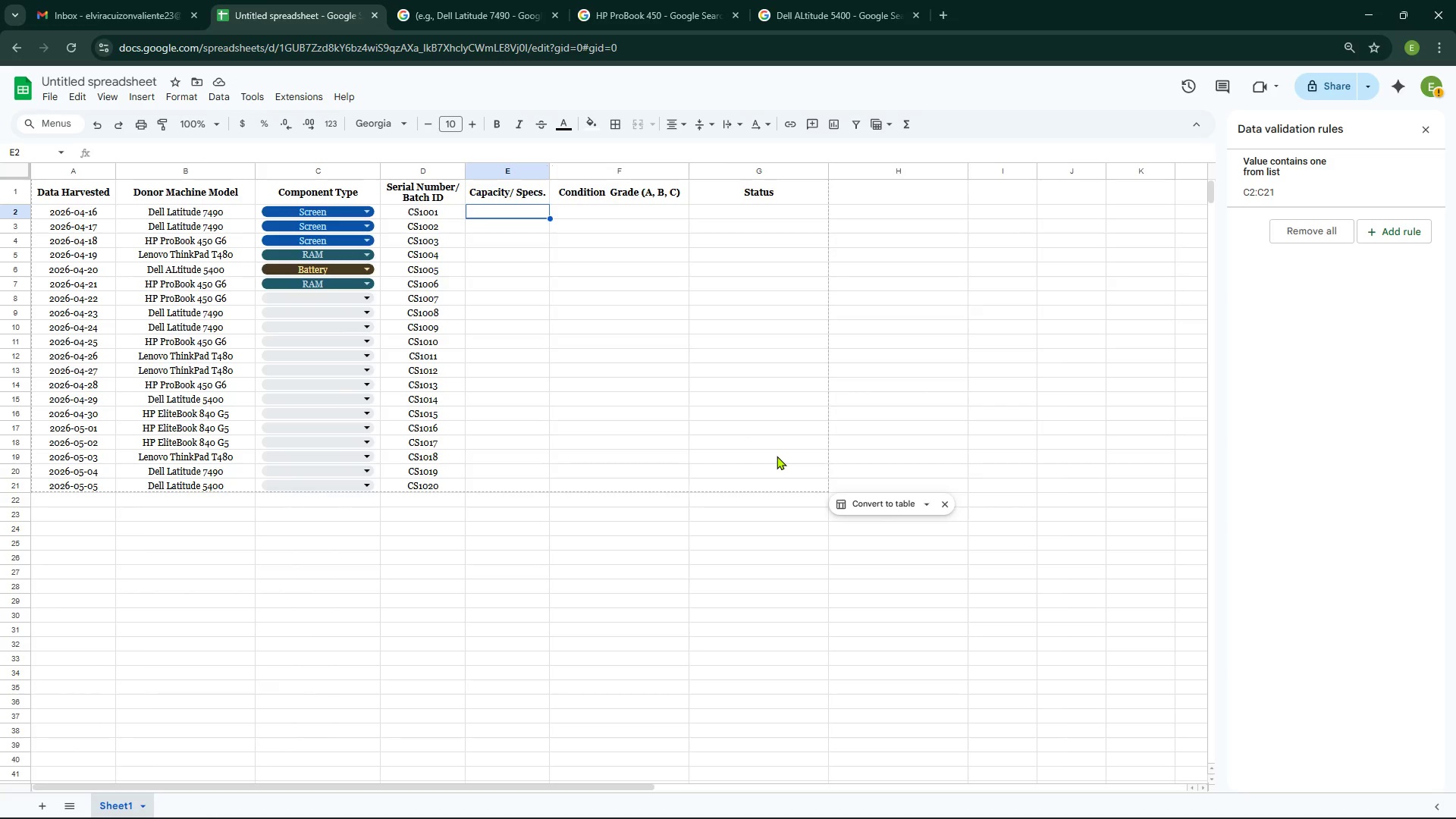 
wait(12.22)
 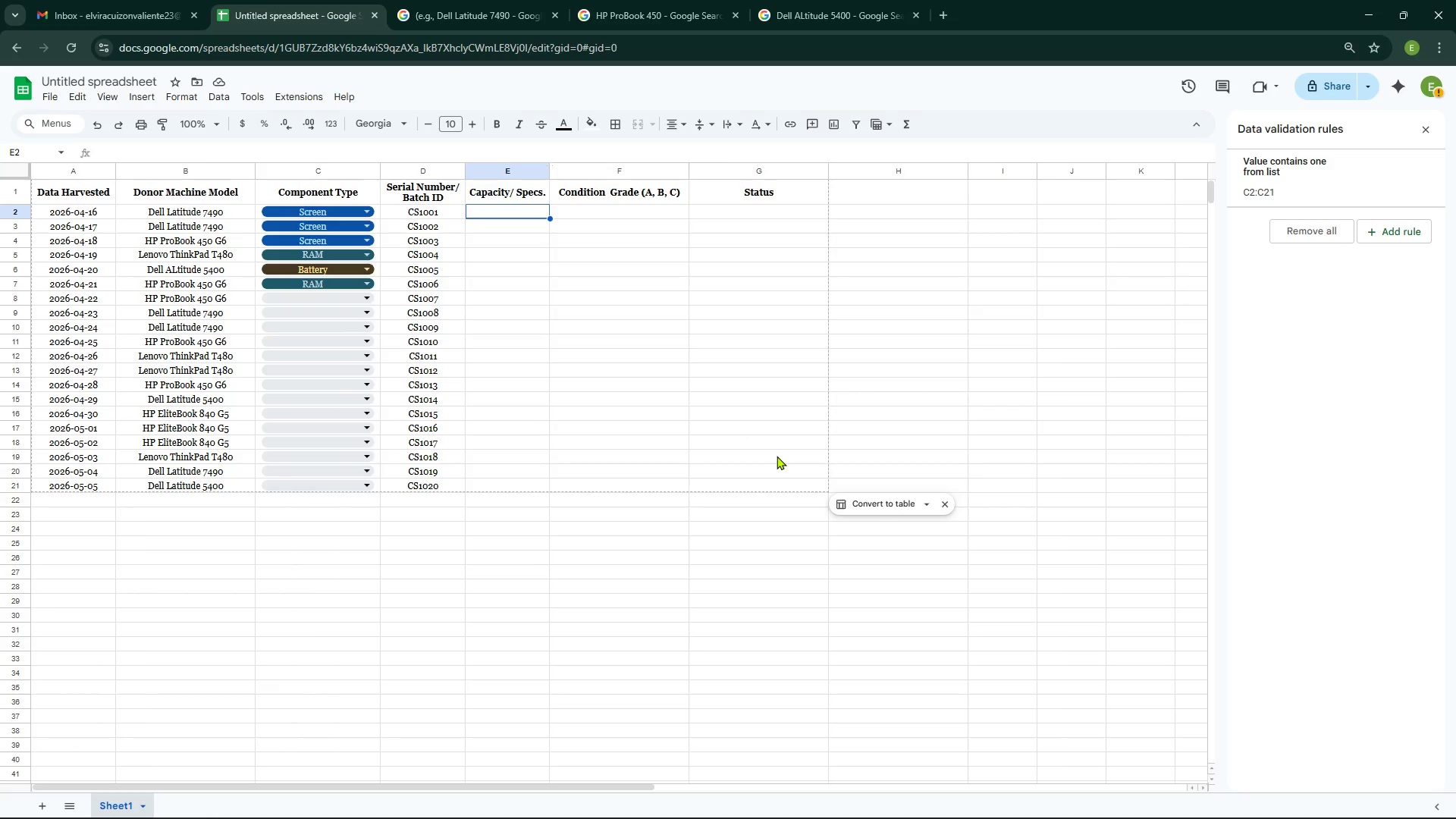 
left_click([553, 356])
 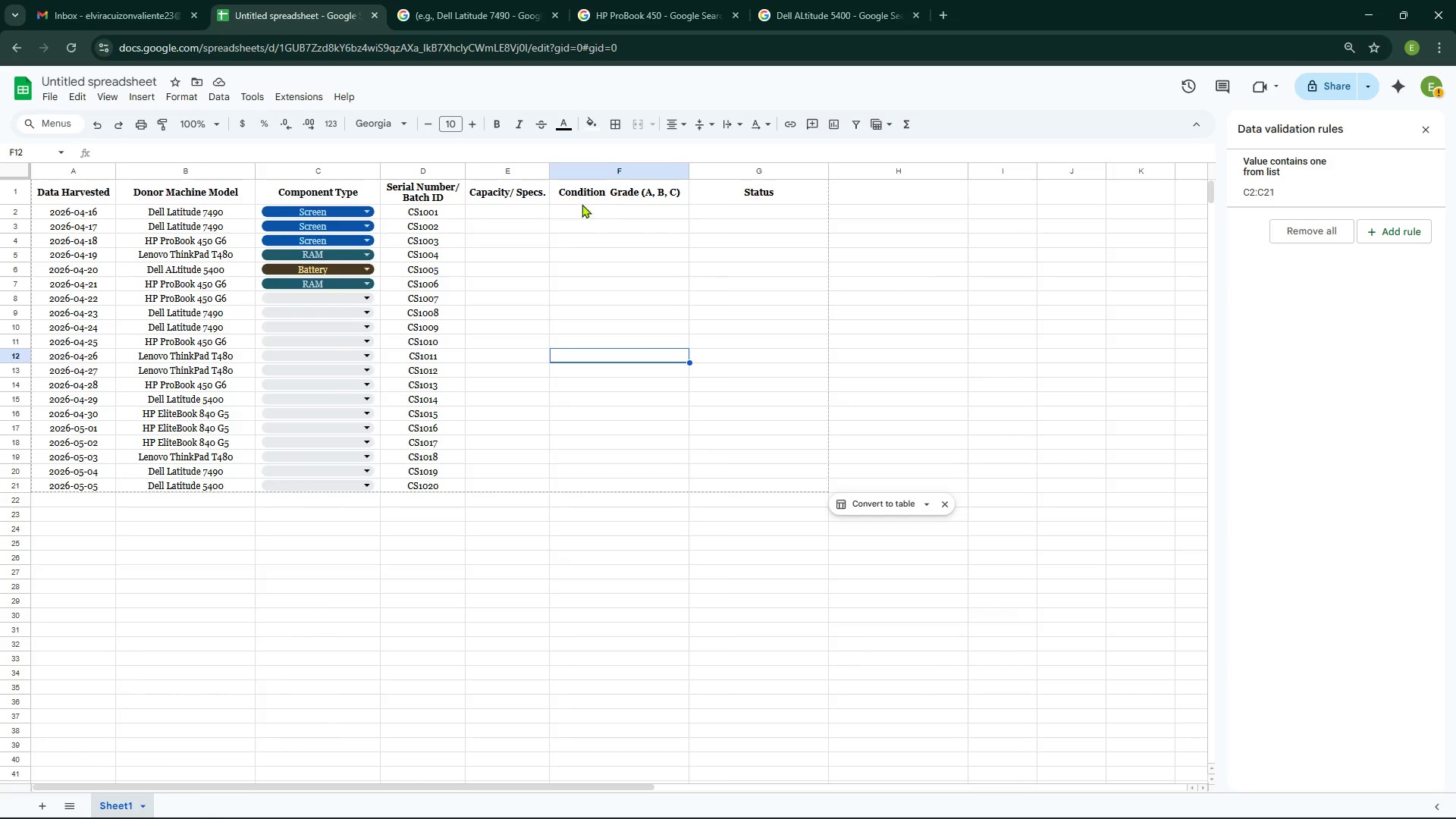 
wait(10.52)
 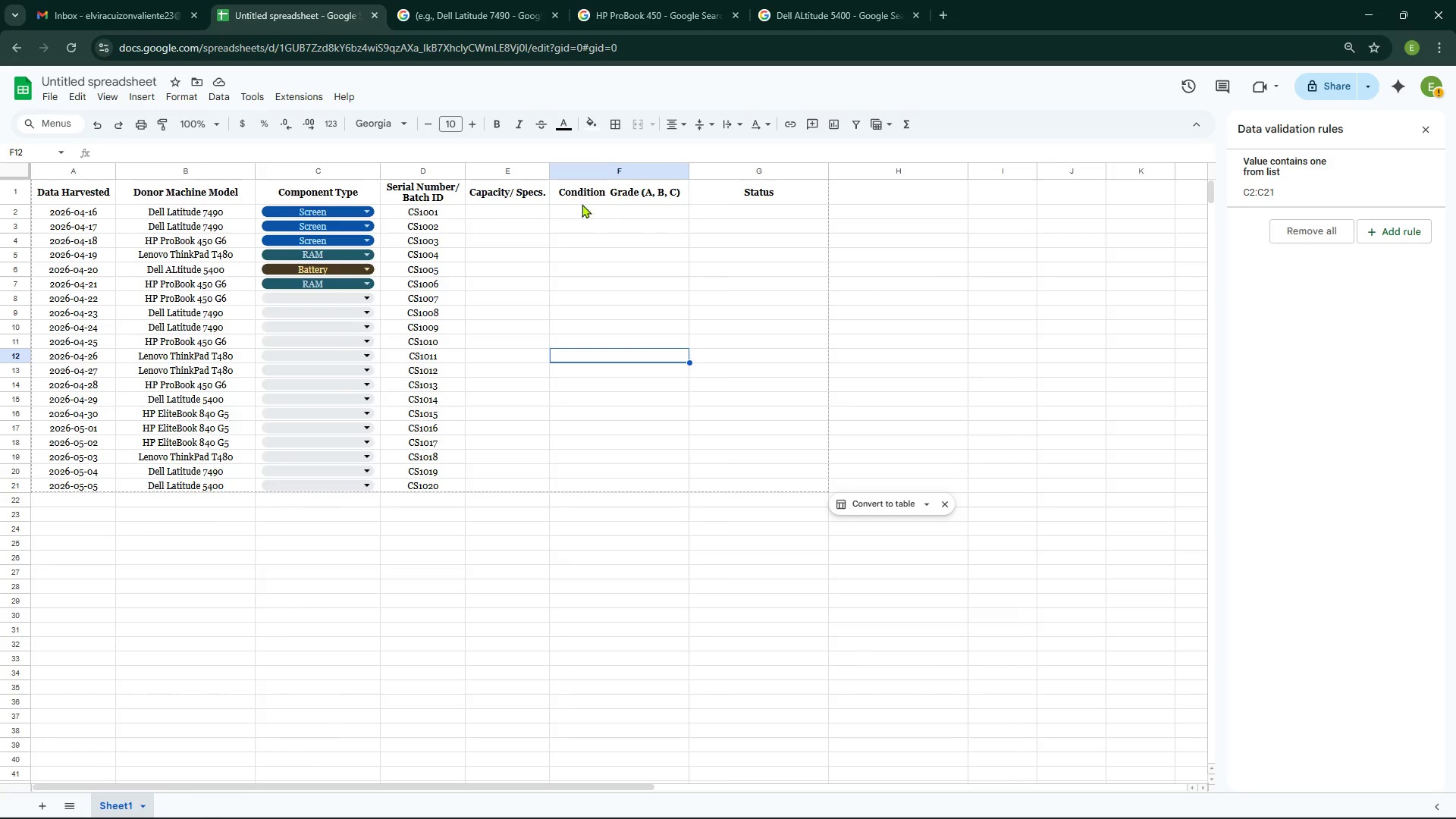 
left_click_drag(start_coordinate=[549, 171], to_coordinate=[573, 175])
 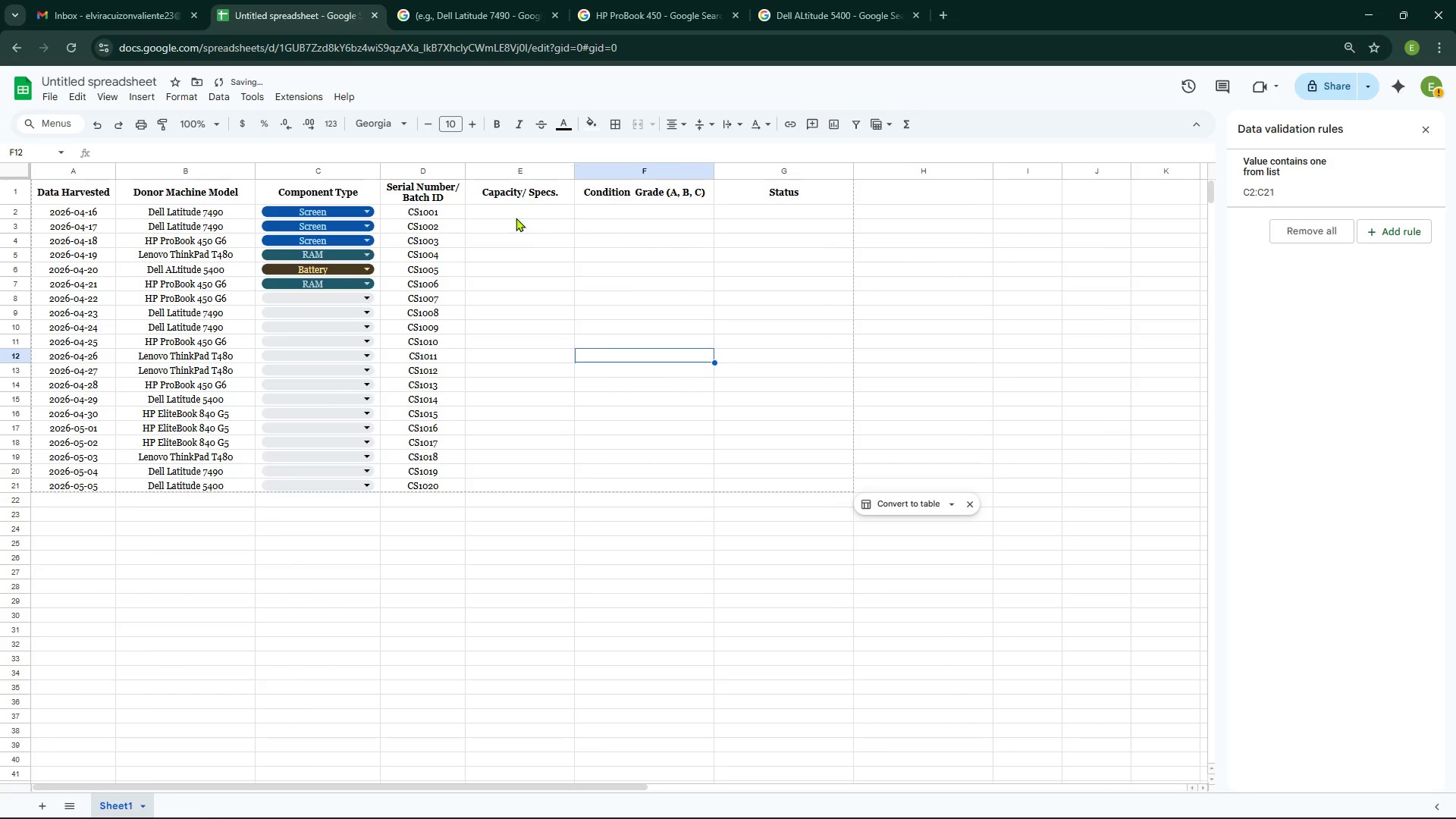 
left_click([516, 217])
 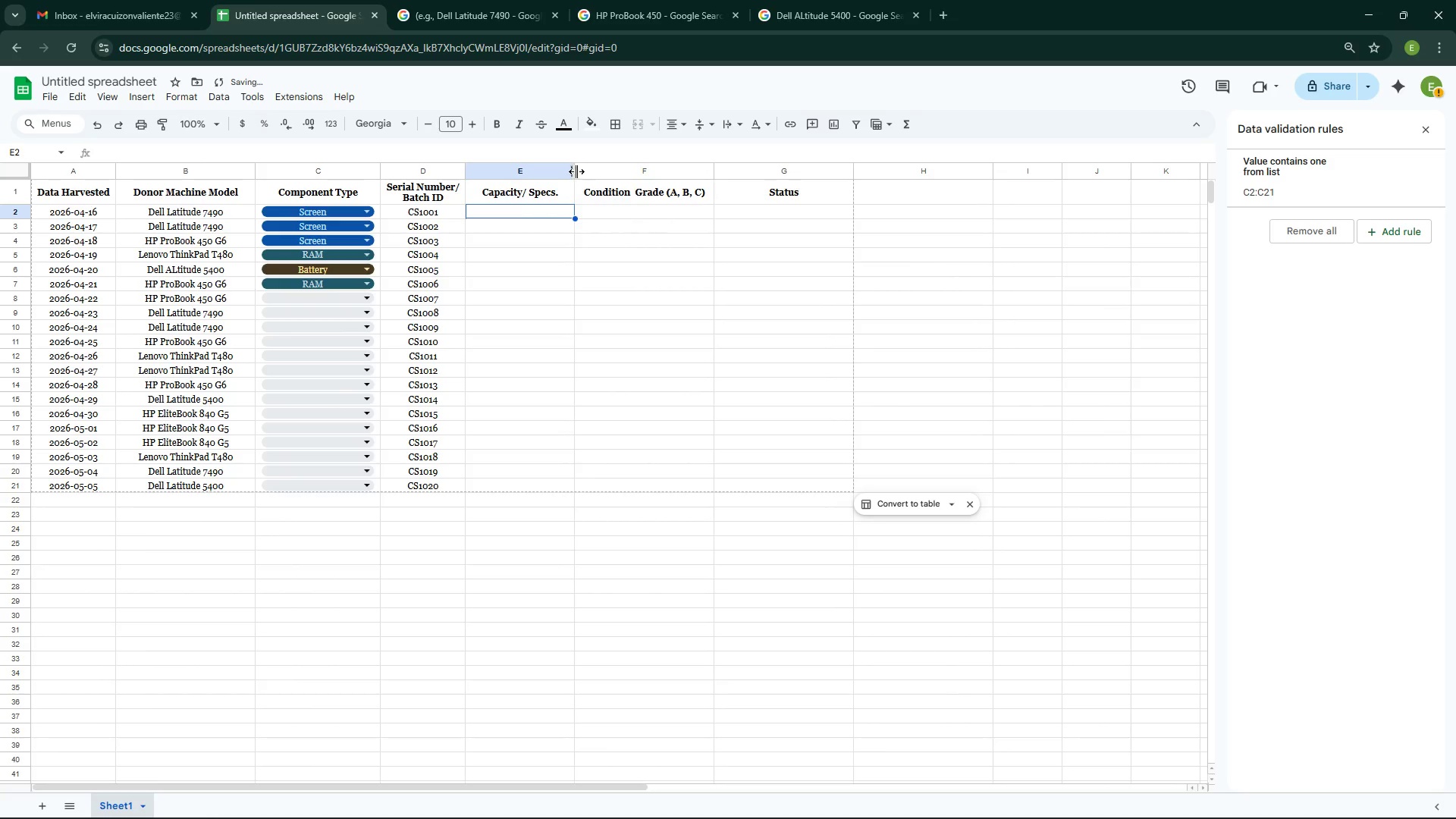 
left_click_drag(start_coordinate=[574, 170], to_coordinate=[584, 172])
 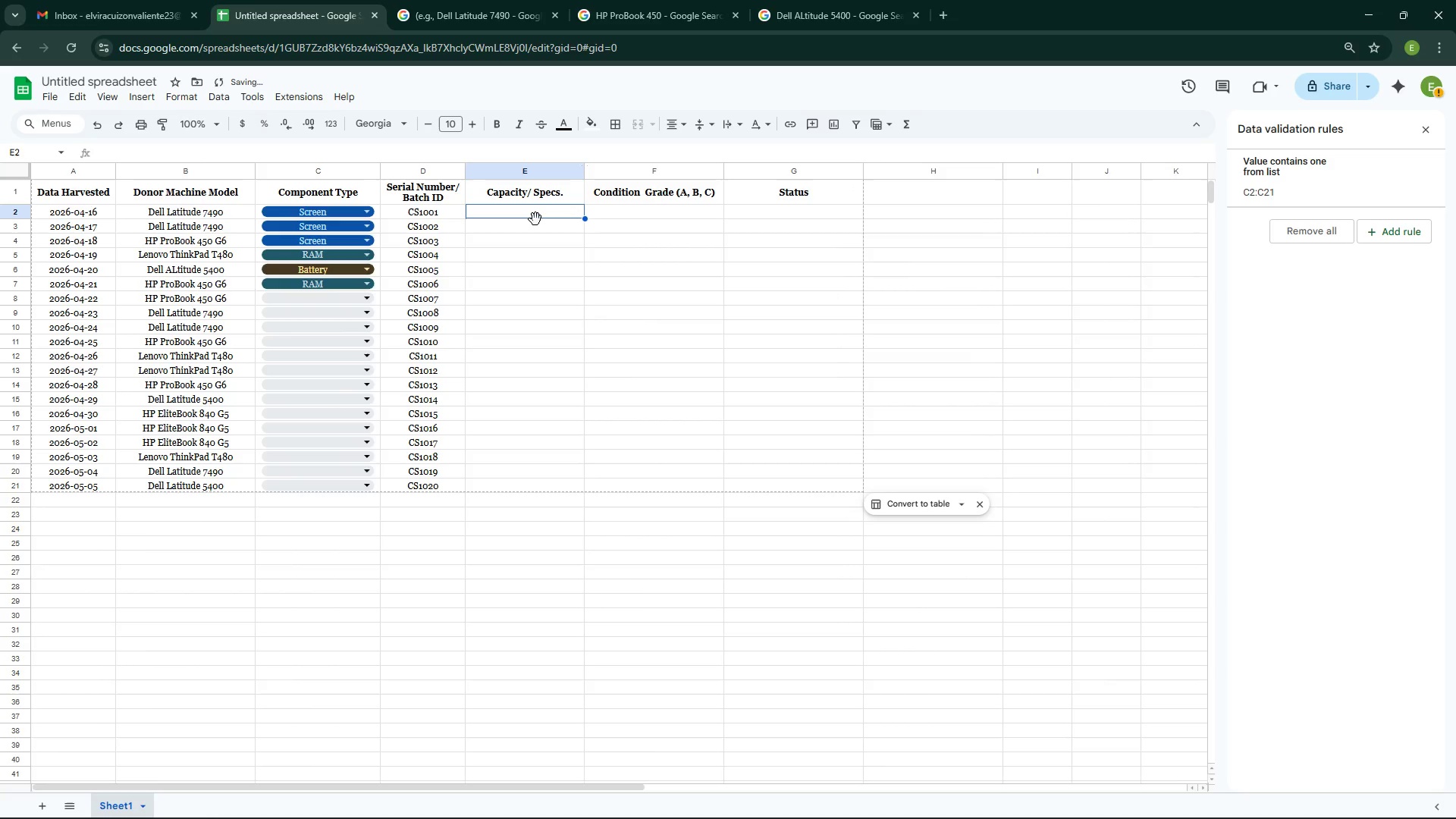 
left_click([534, 219])
 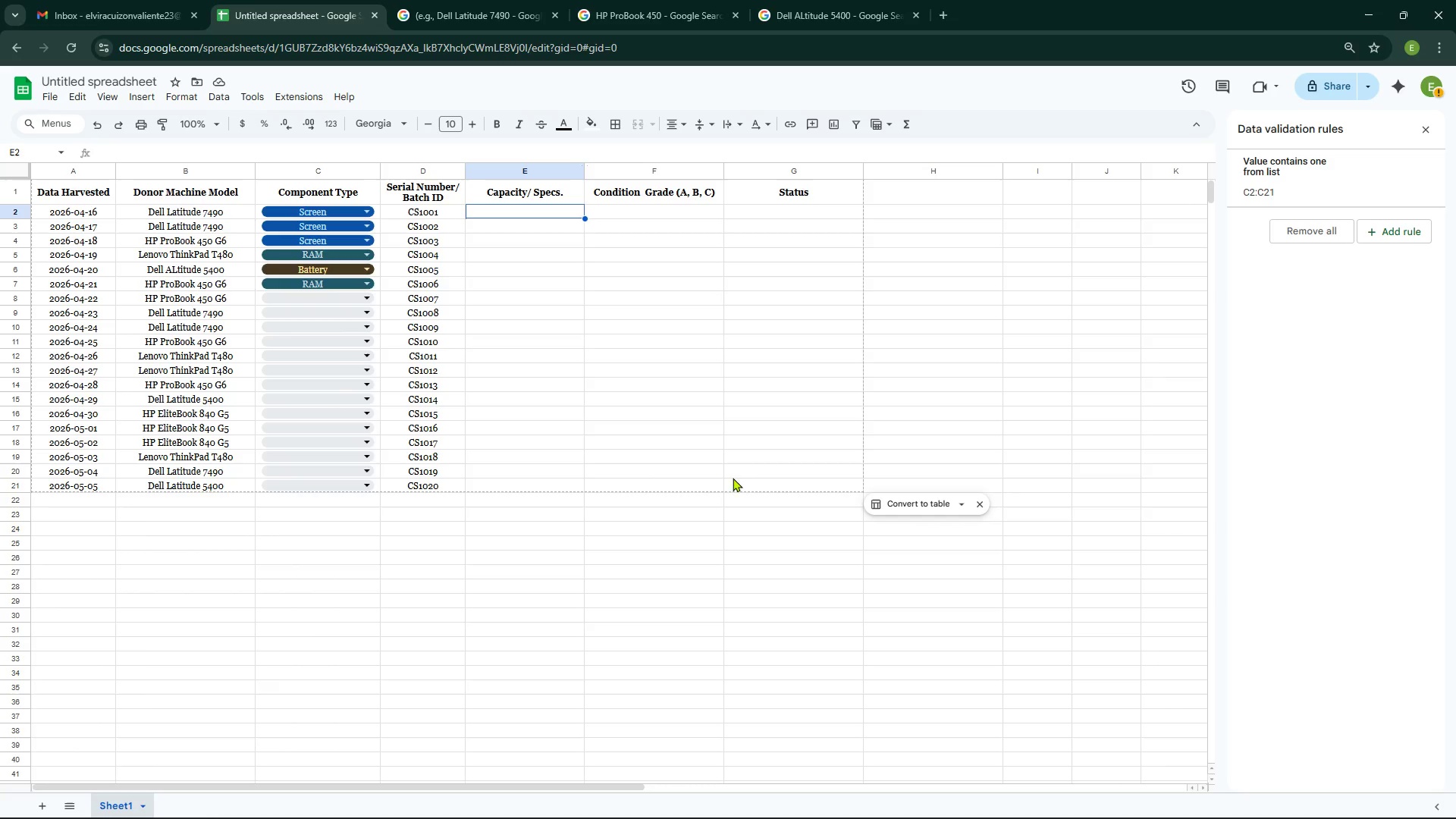 
wait(7.86)
 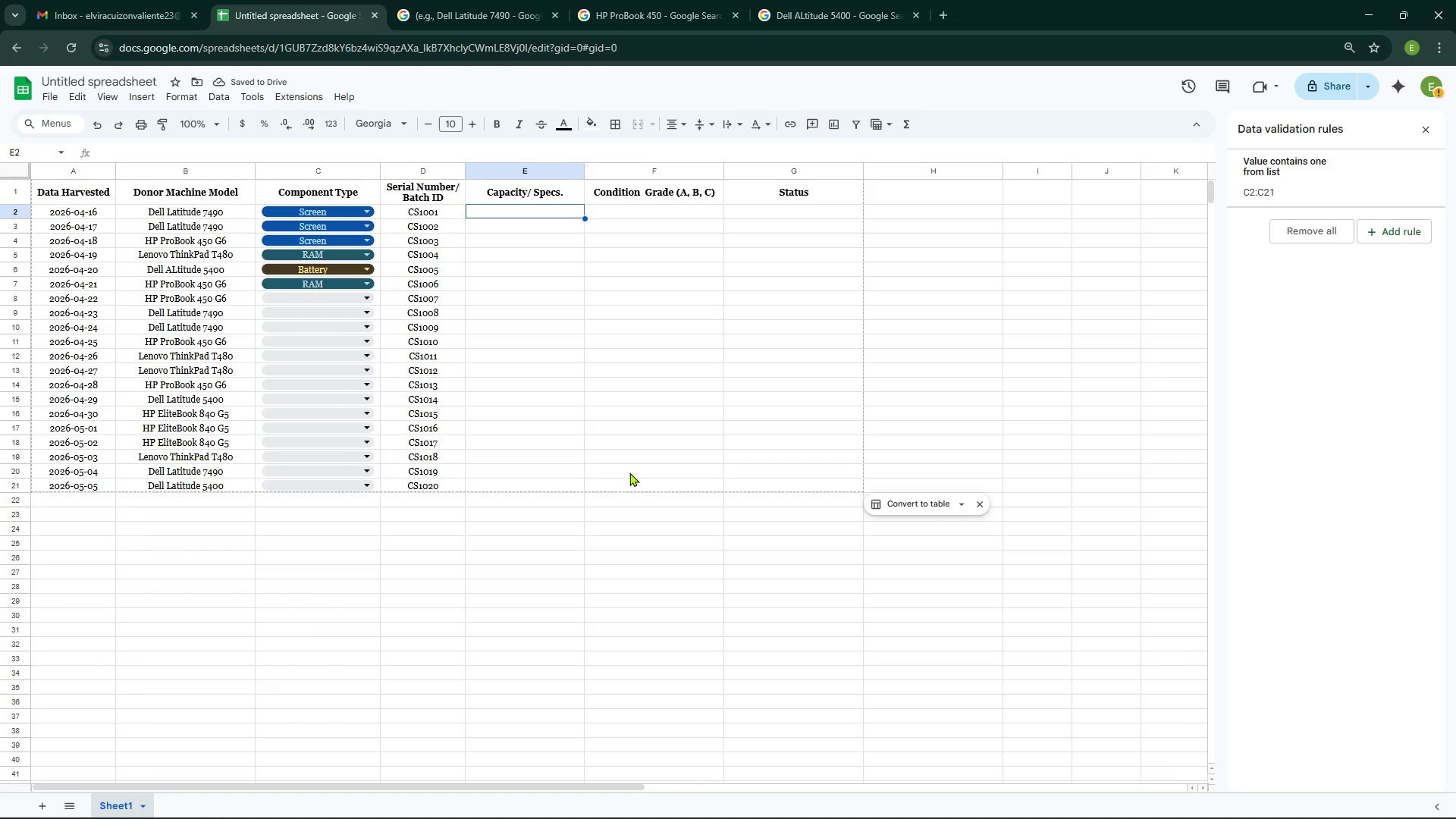 
double_click([538, 243])
 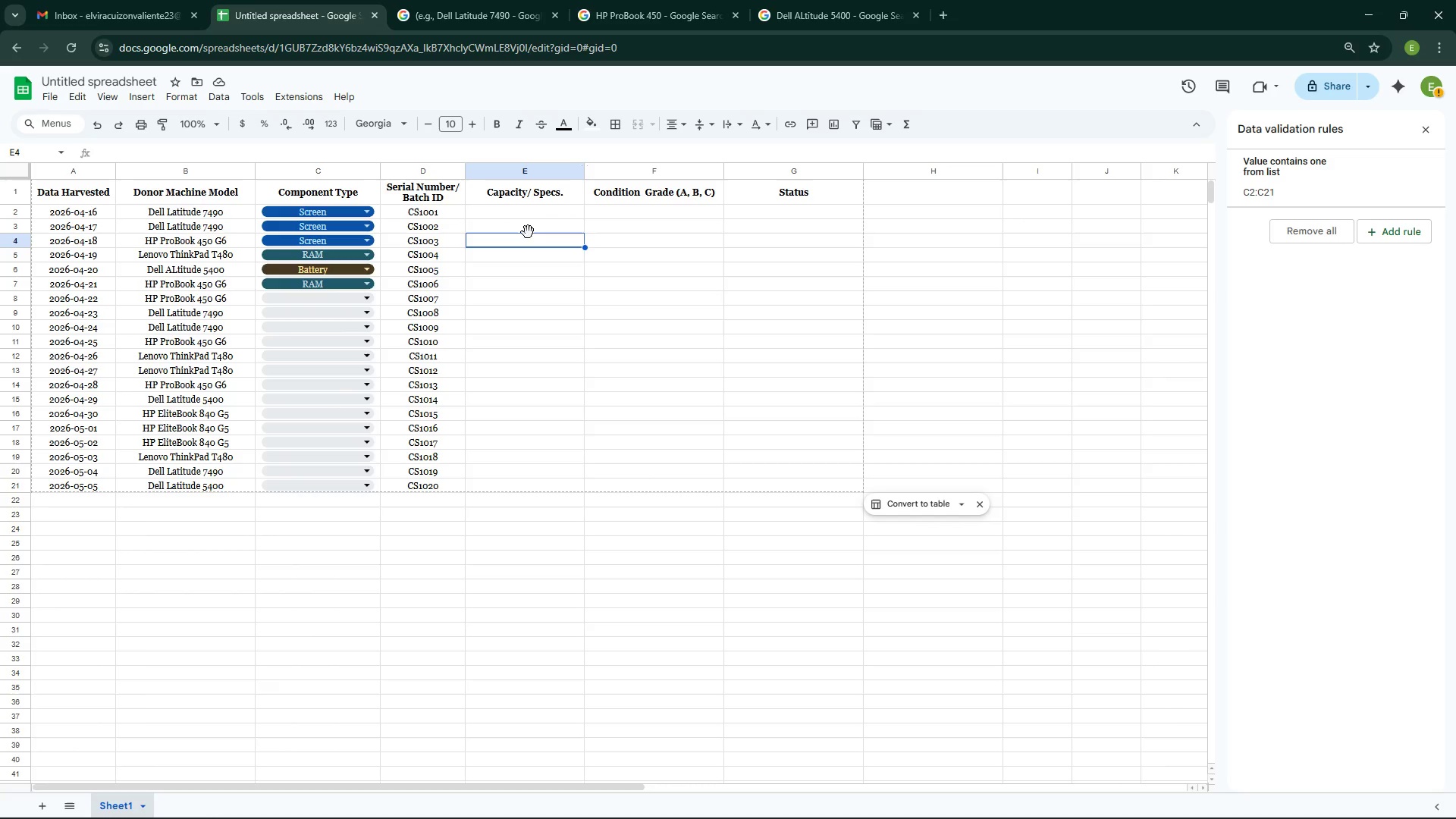 
left_click([532, 232])
 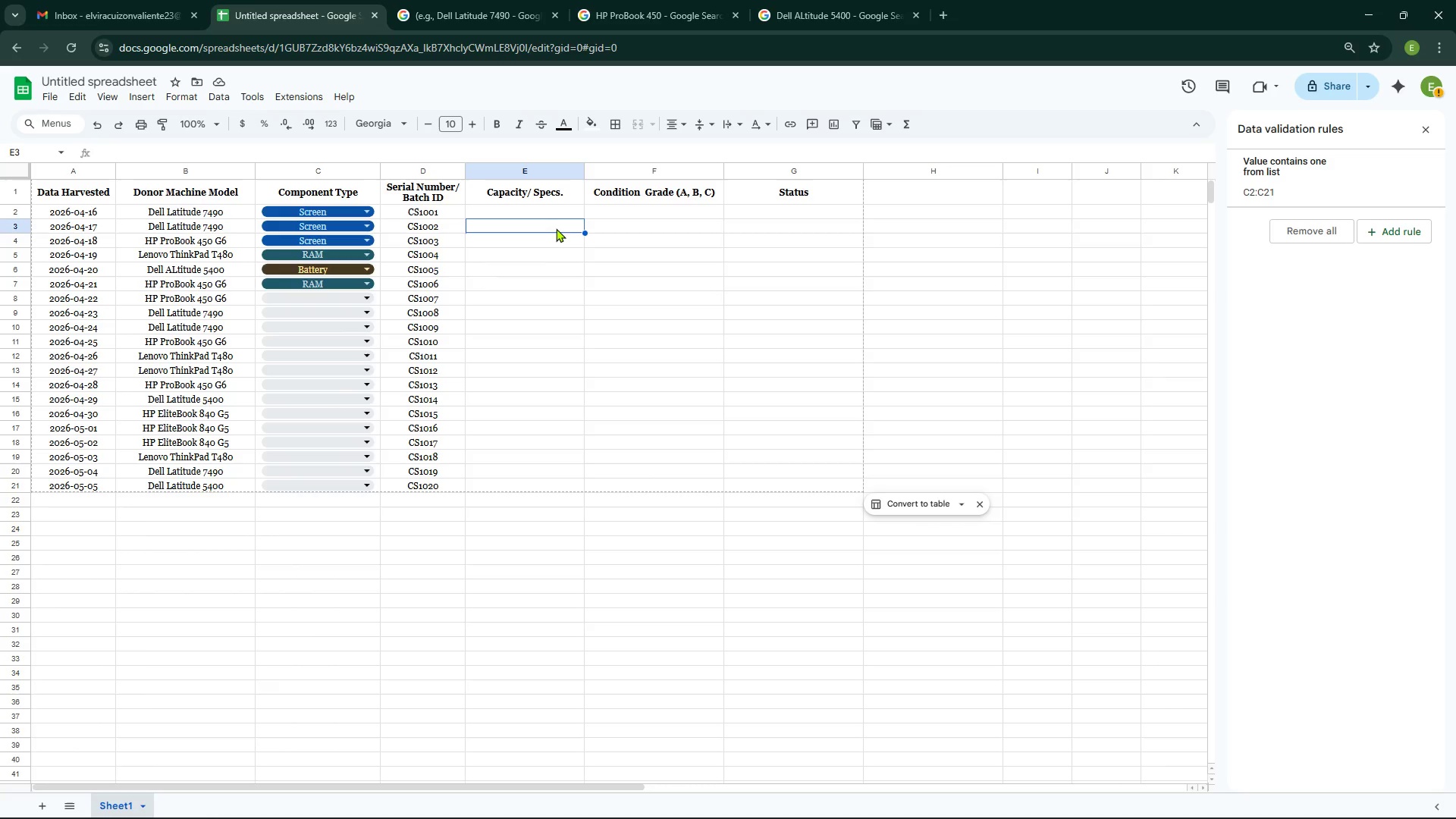 
left_click([549, 216])
 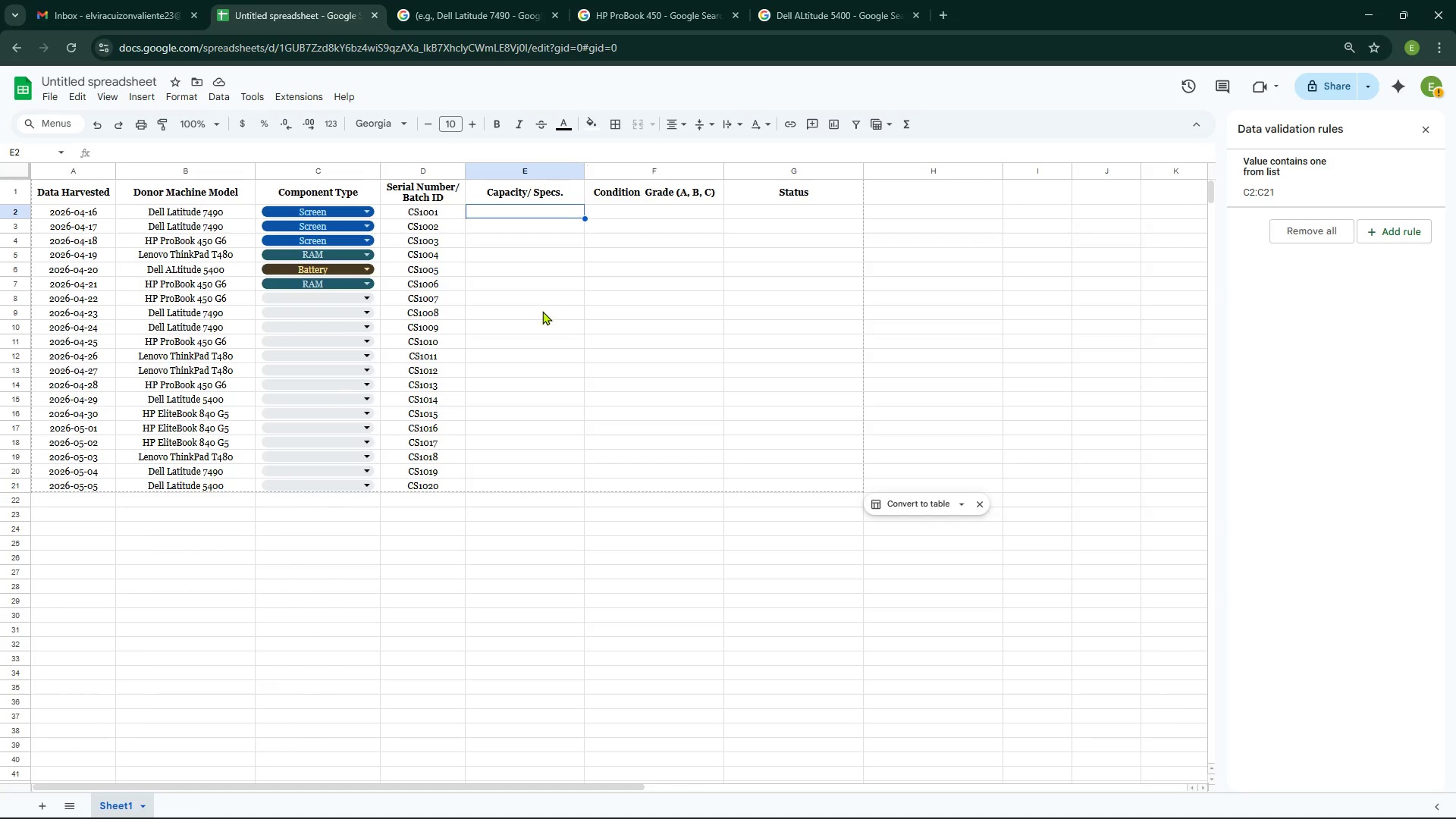 
type(14-Inch FHD Display)
 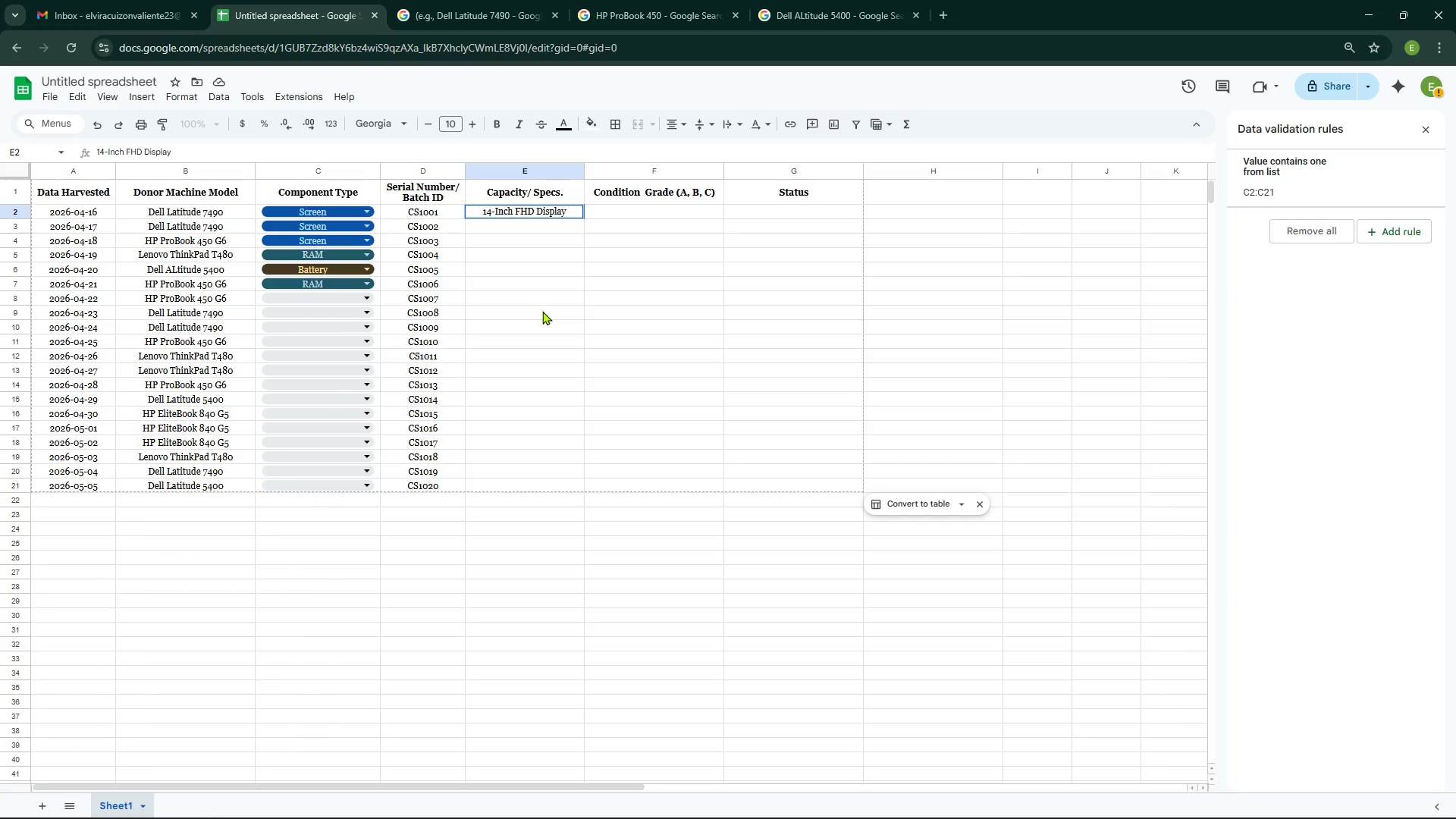 
key(Enter)
 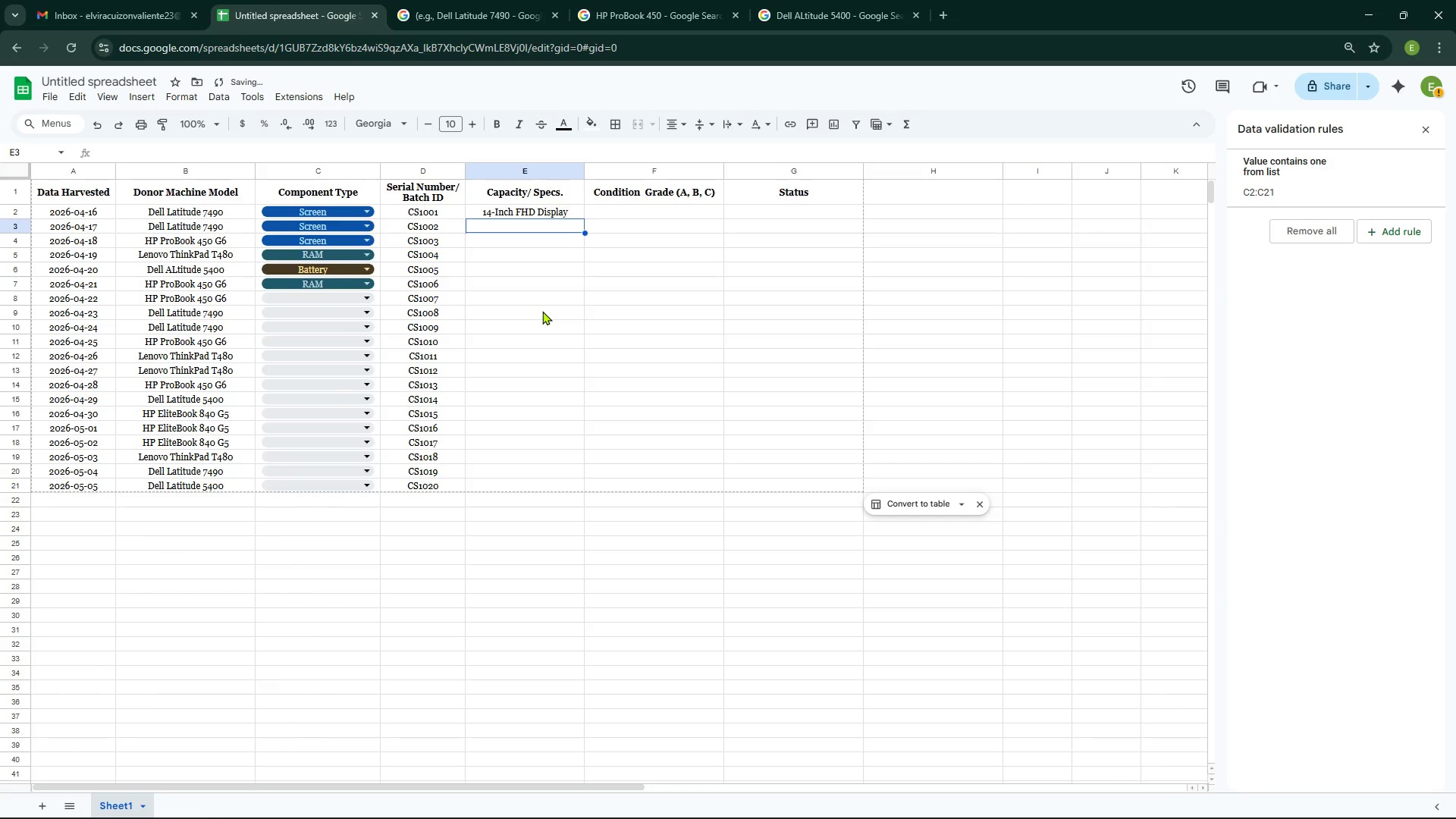 
type(14)
 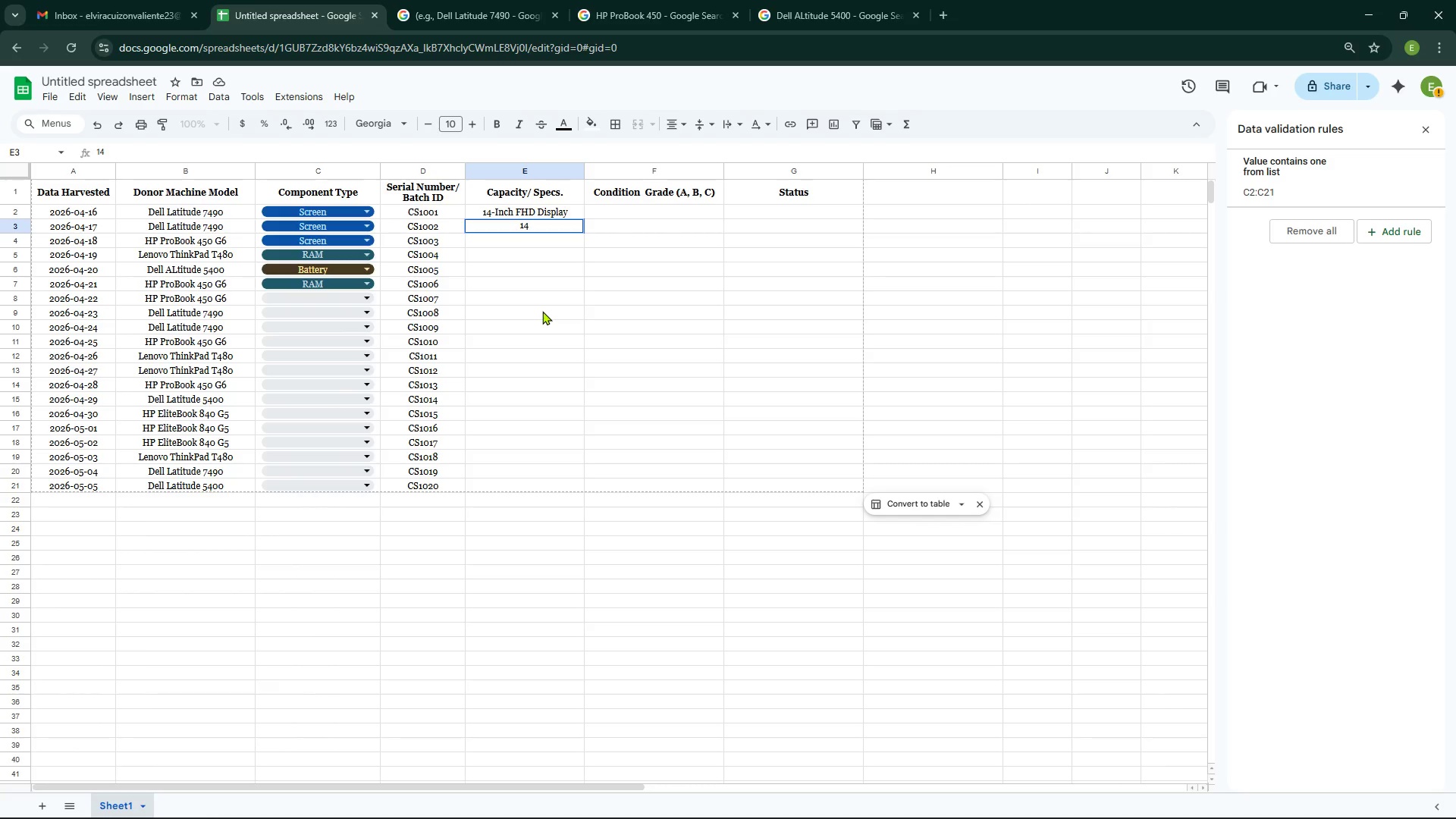 
wait(6.8)
 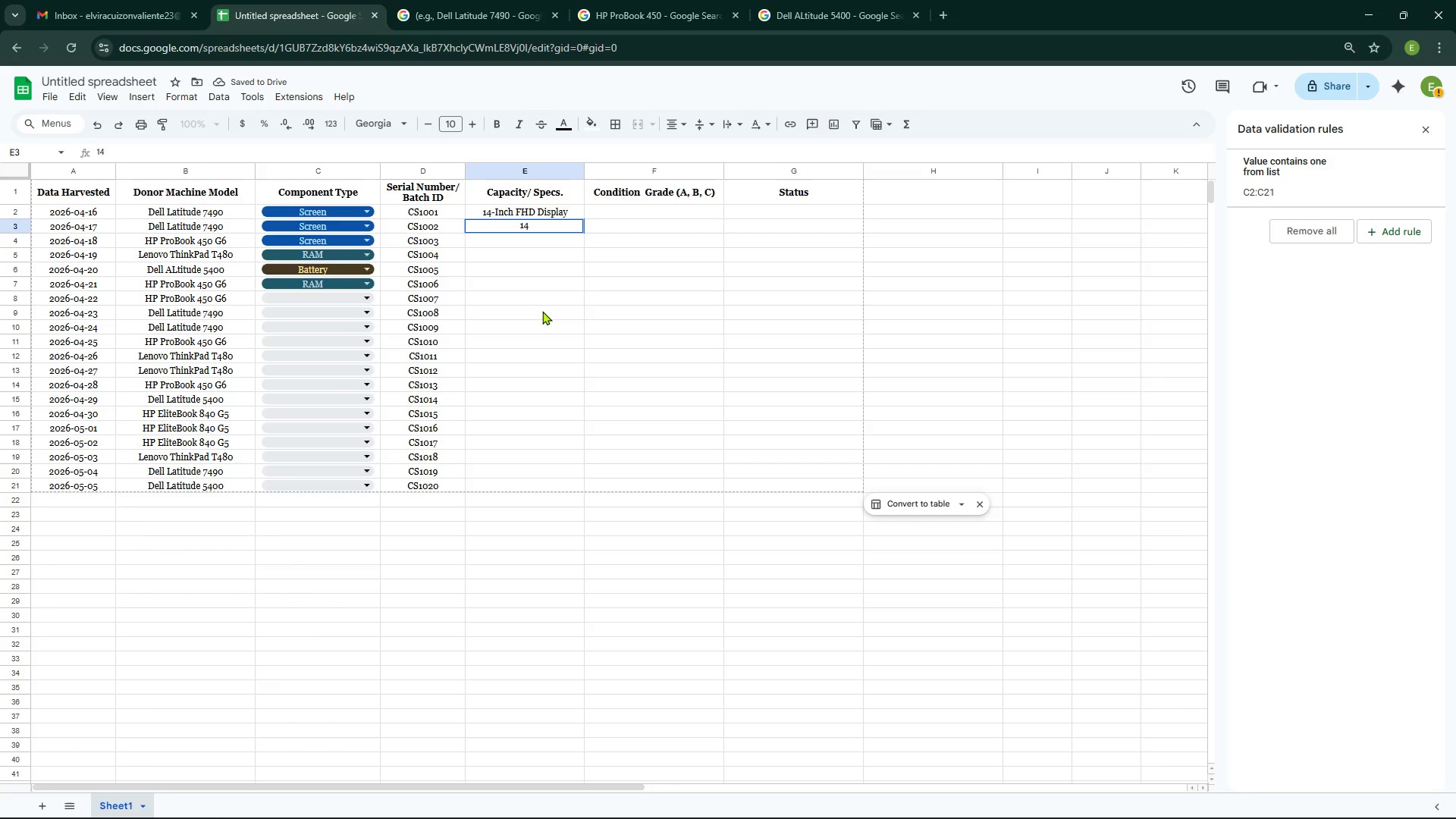 
type(-Inch FHD Display)
 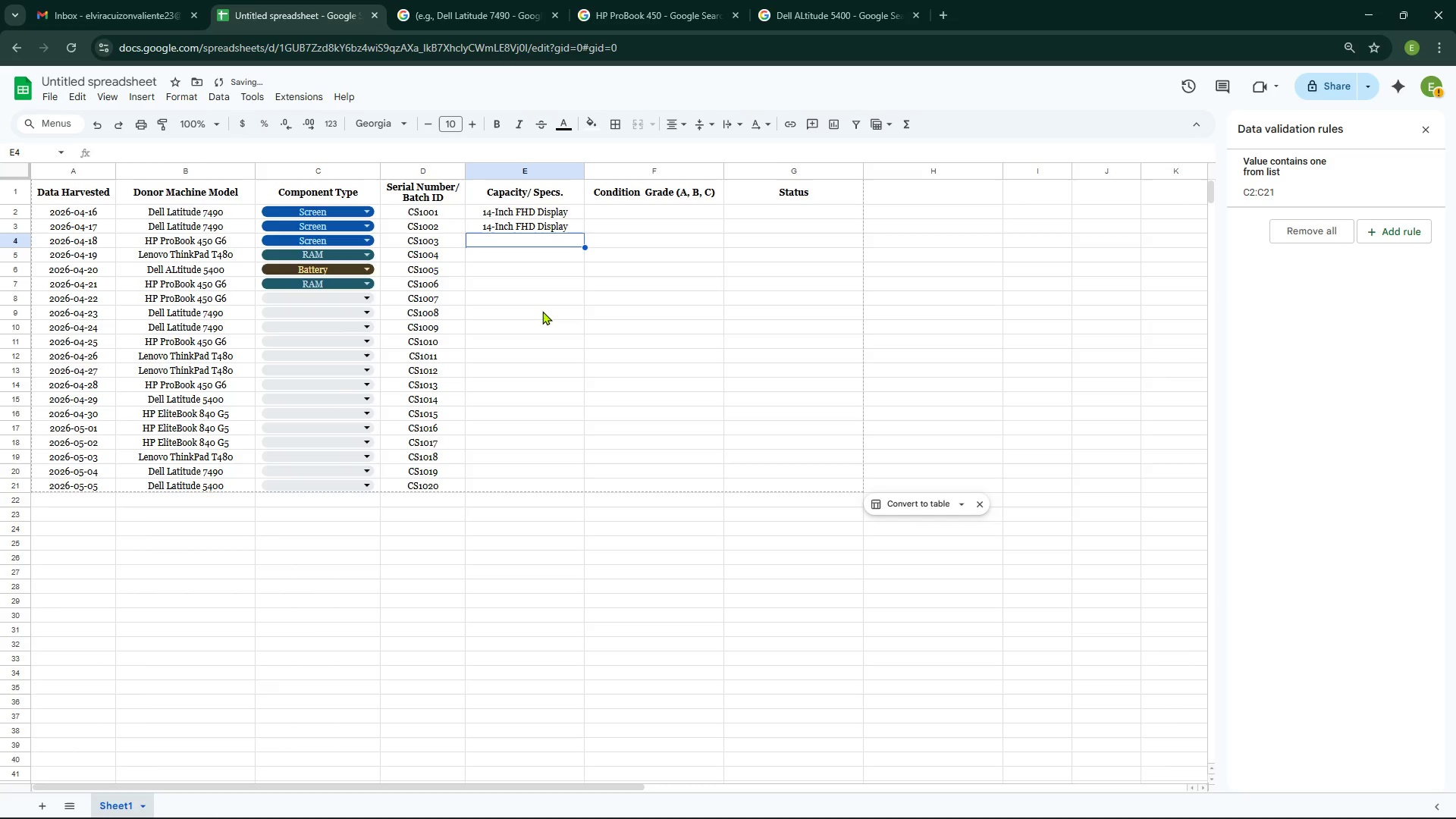 
 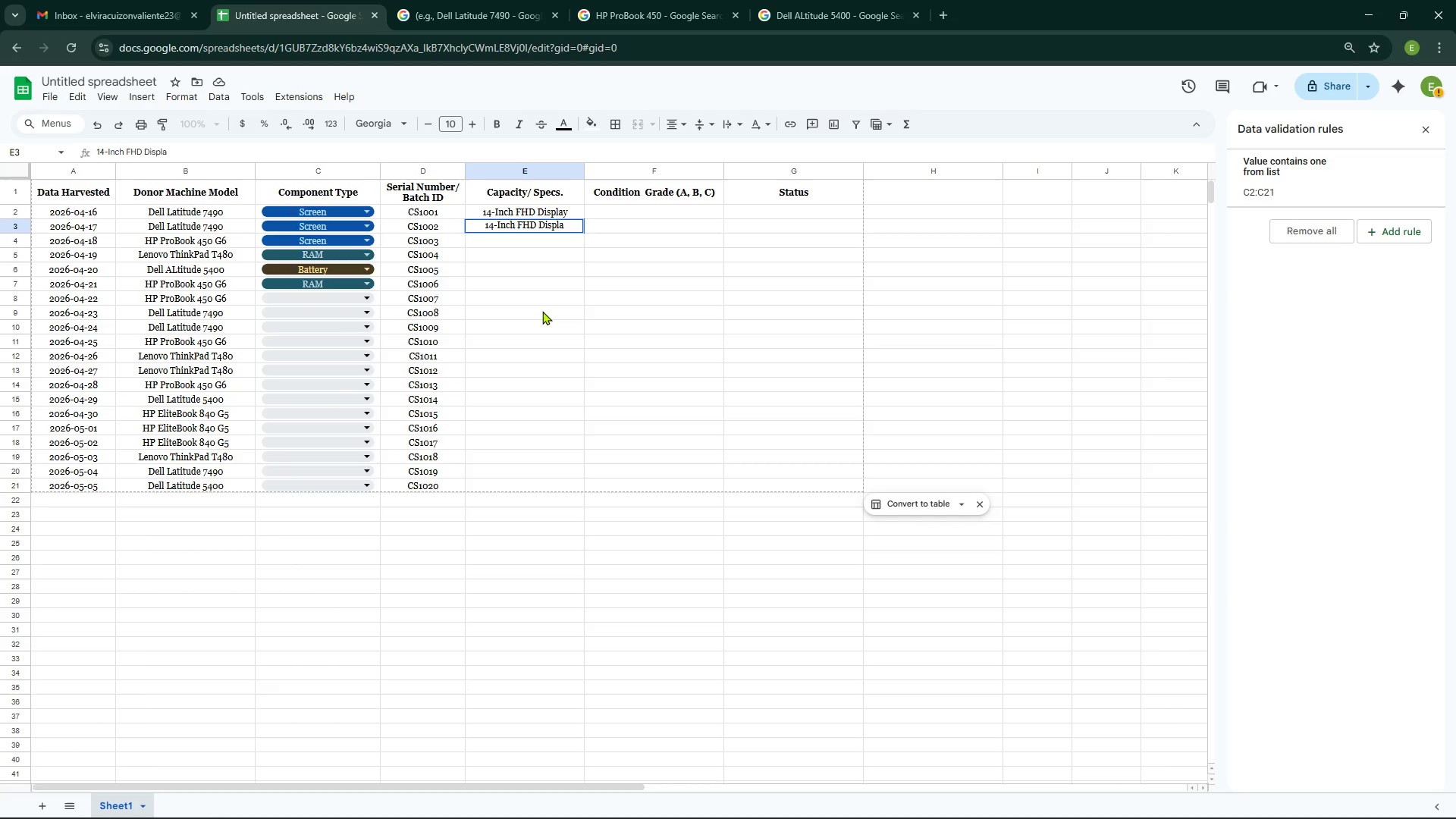 
key(Enter)
 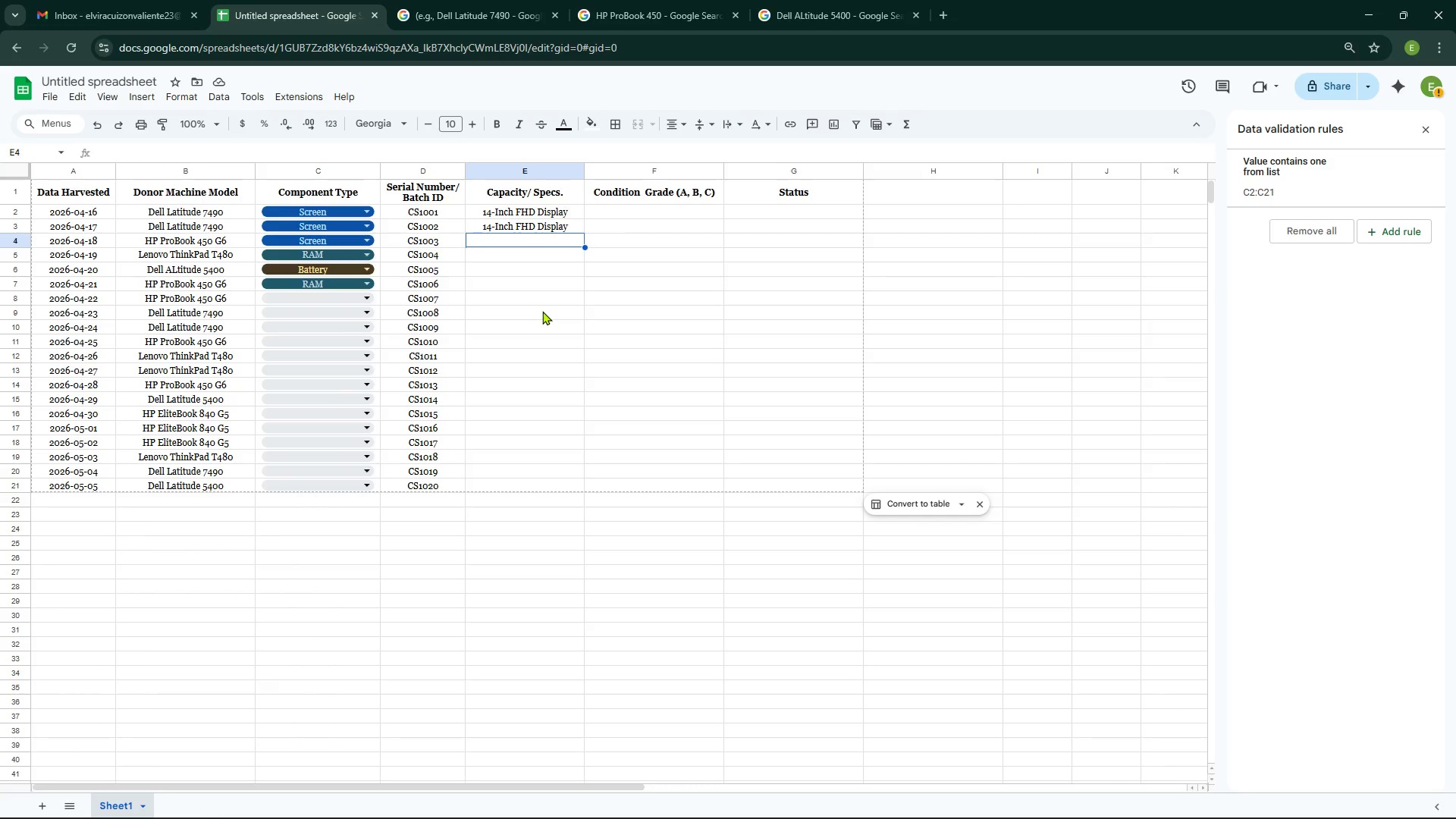 
wait(11.86)
 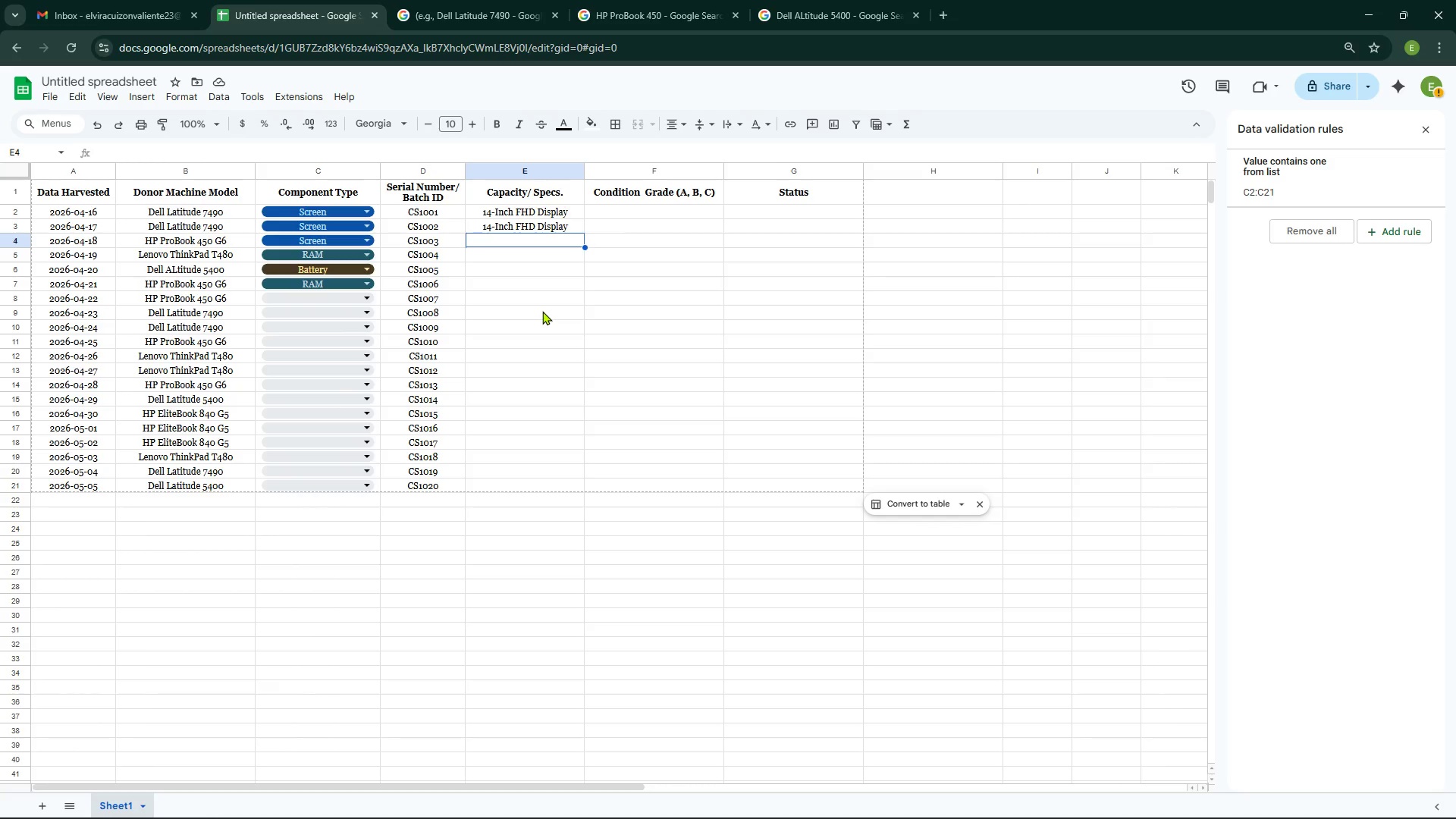 
type(14-Incjh)
key(Backspace)
type( FHD Display)
 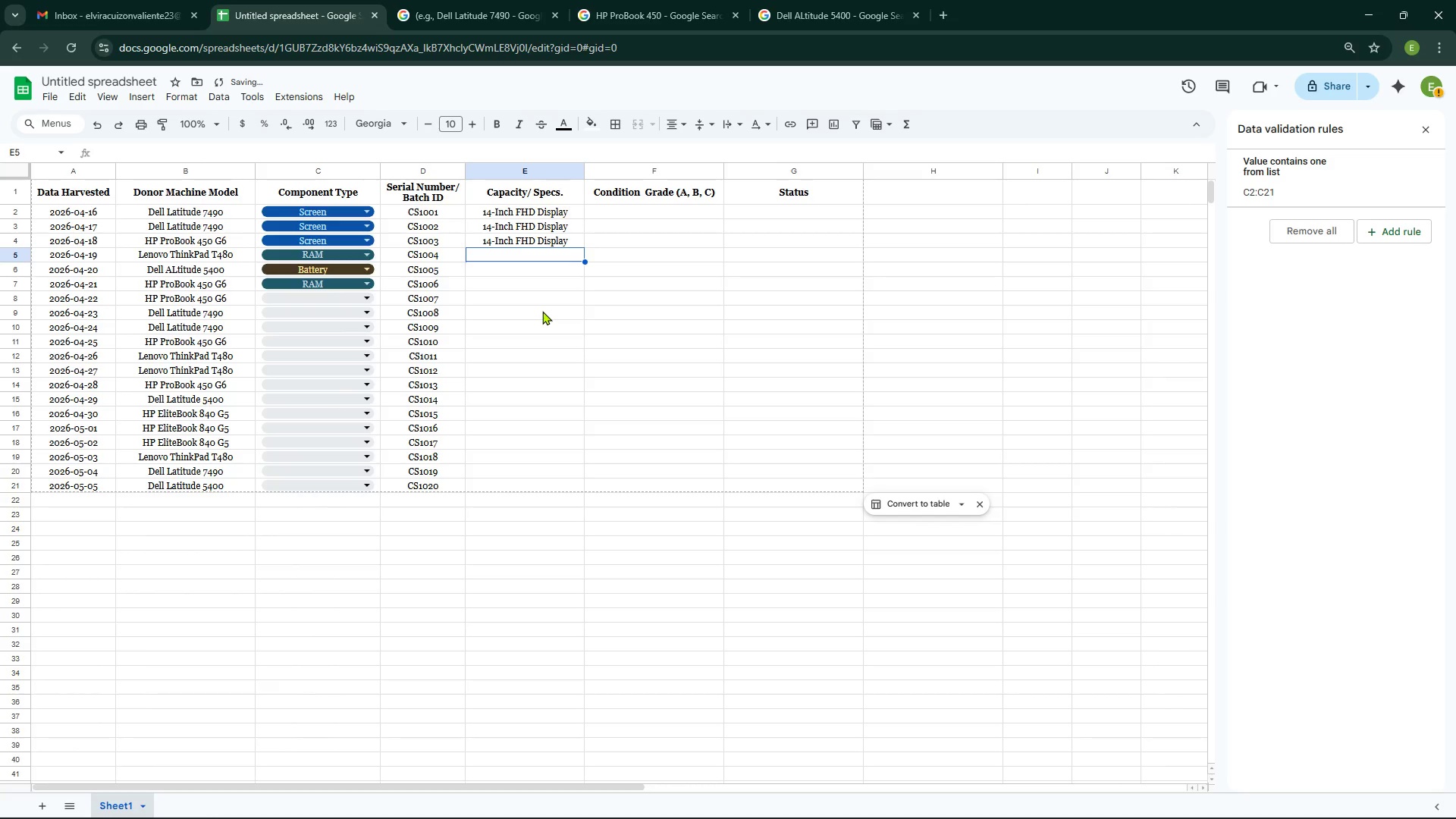 
 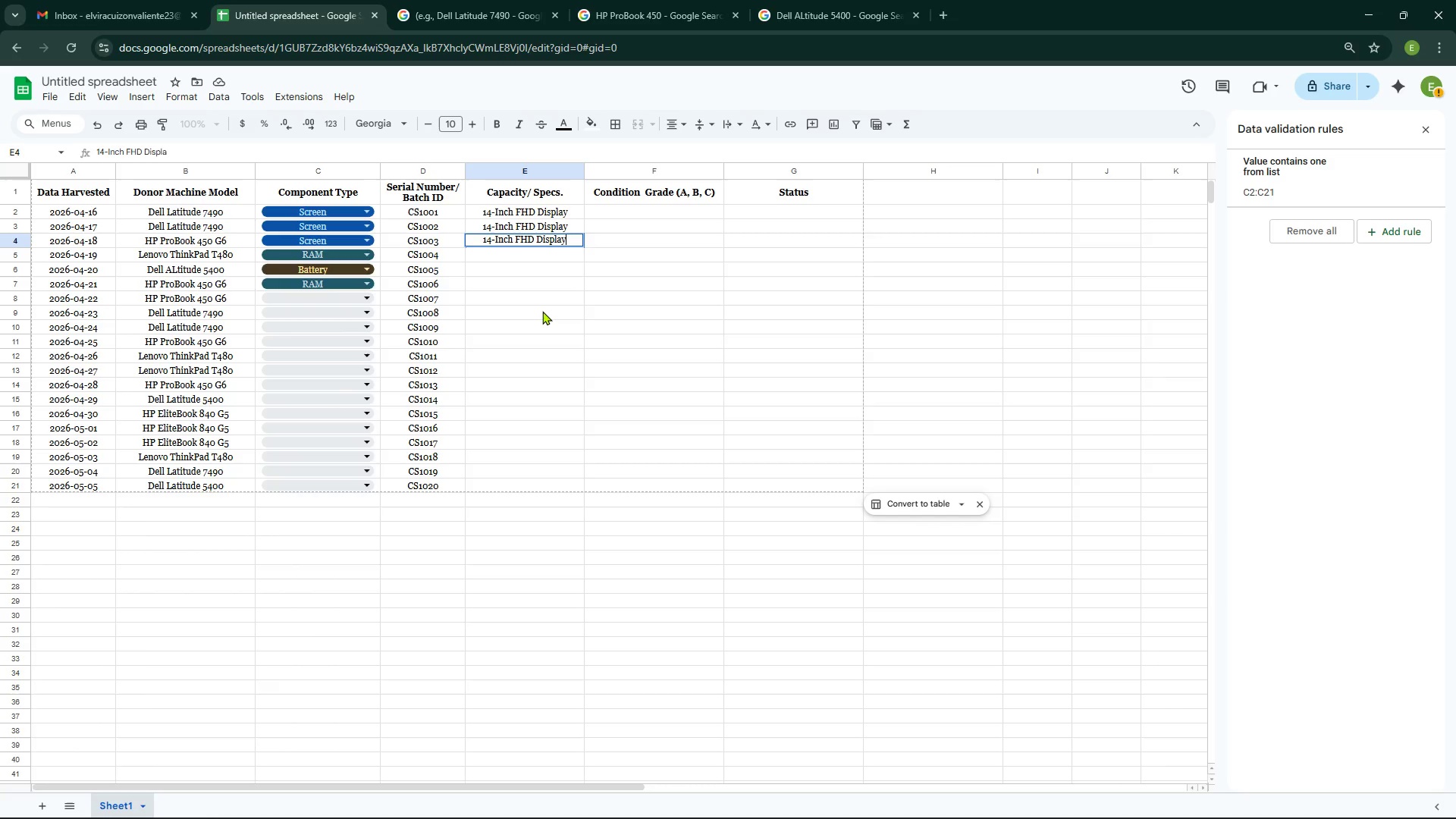 
key(Enter)
 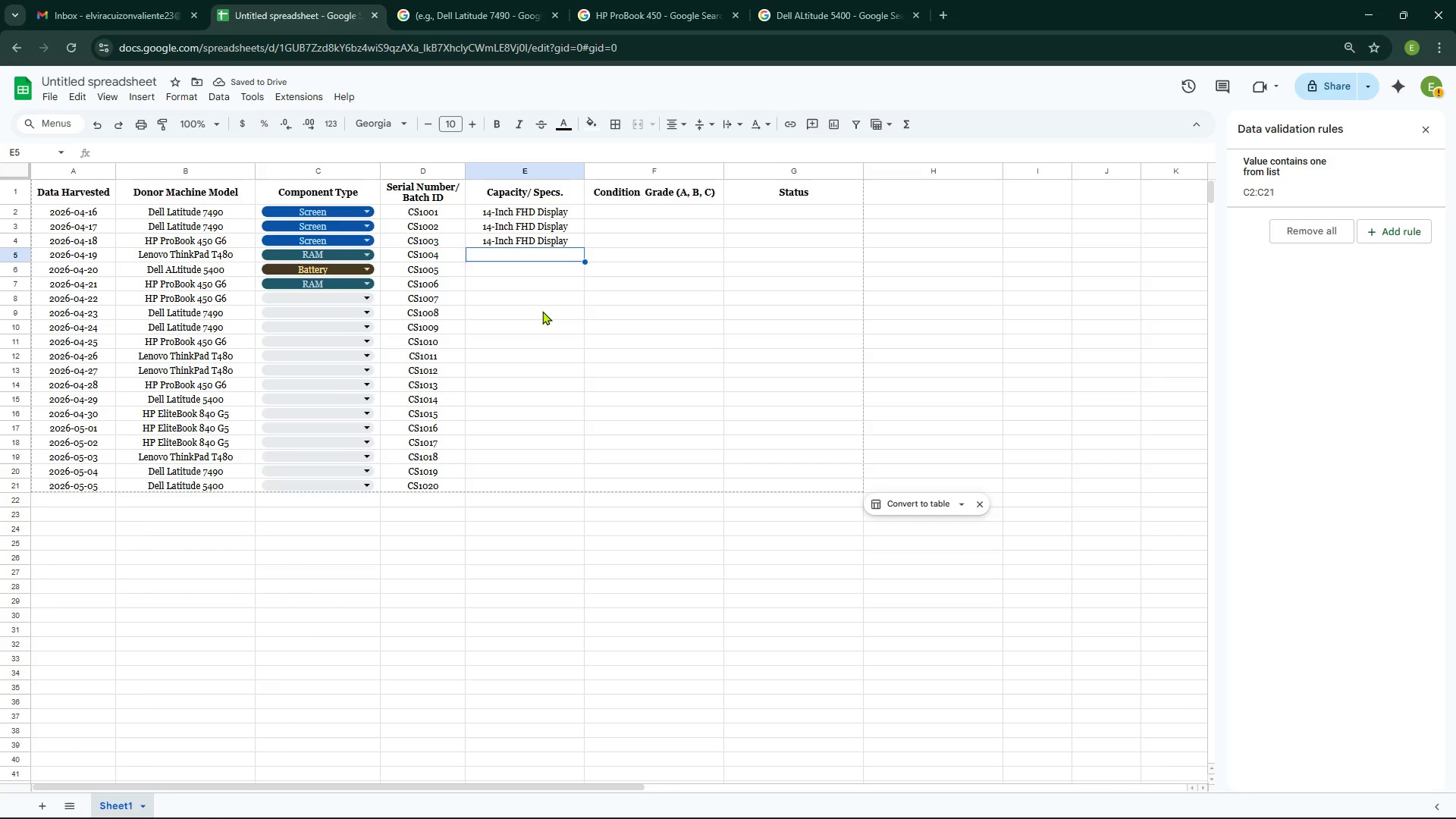 
type(16GB)
 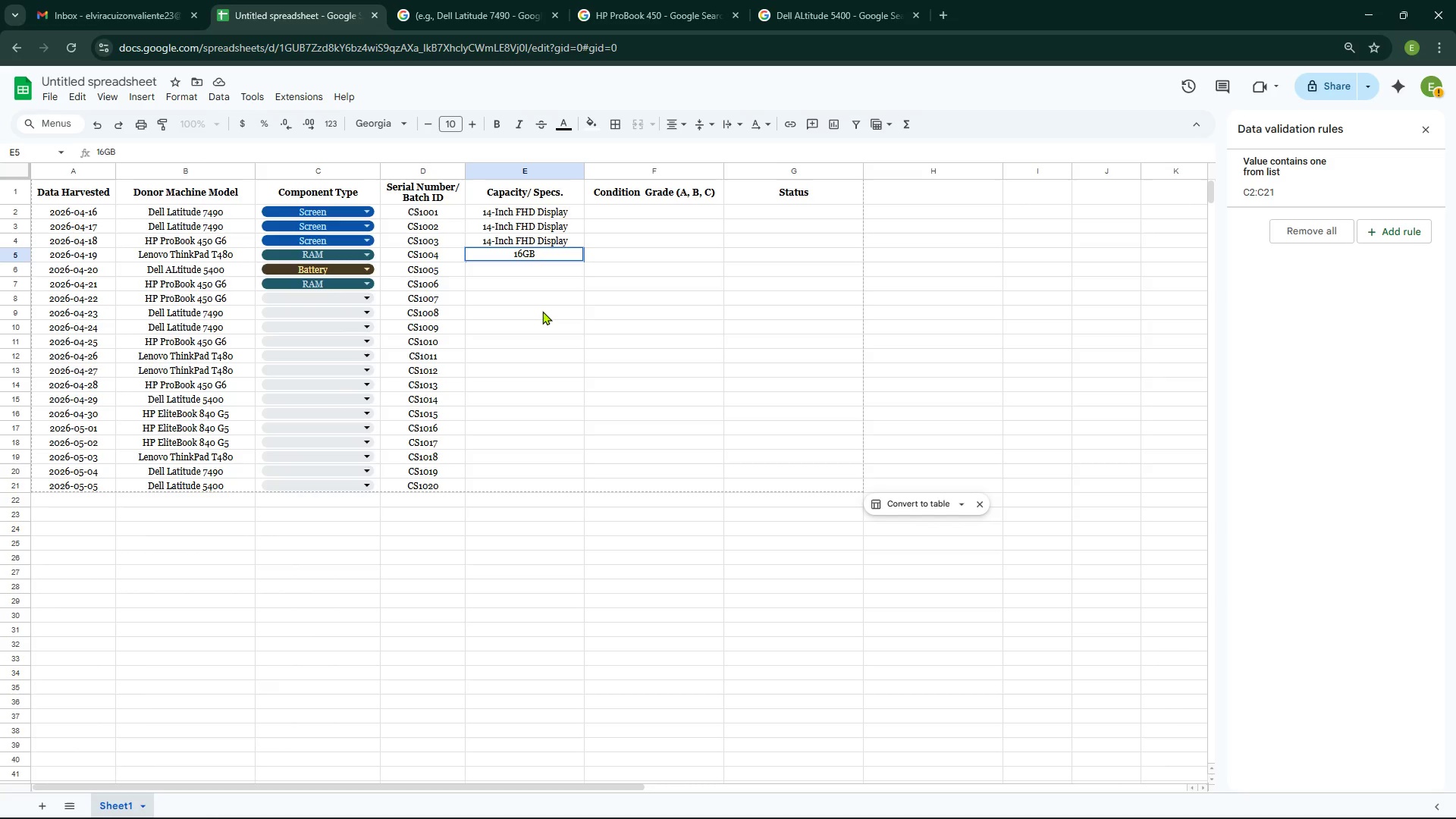 
wait(5.73)
 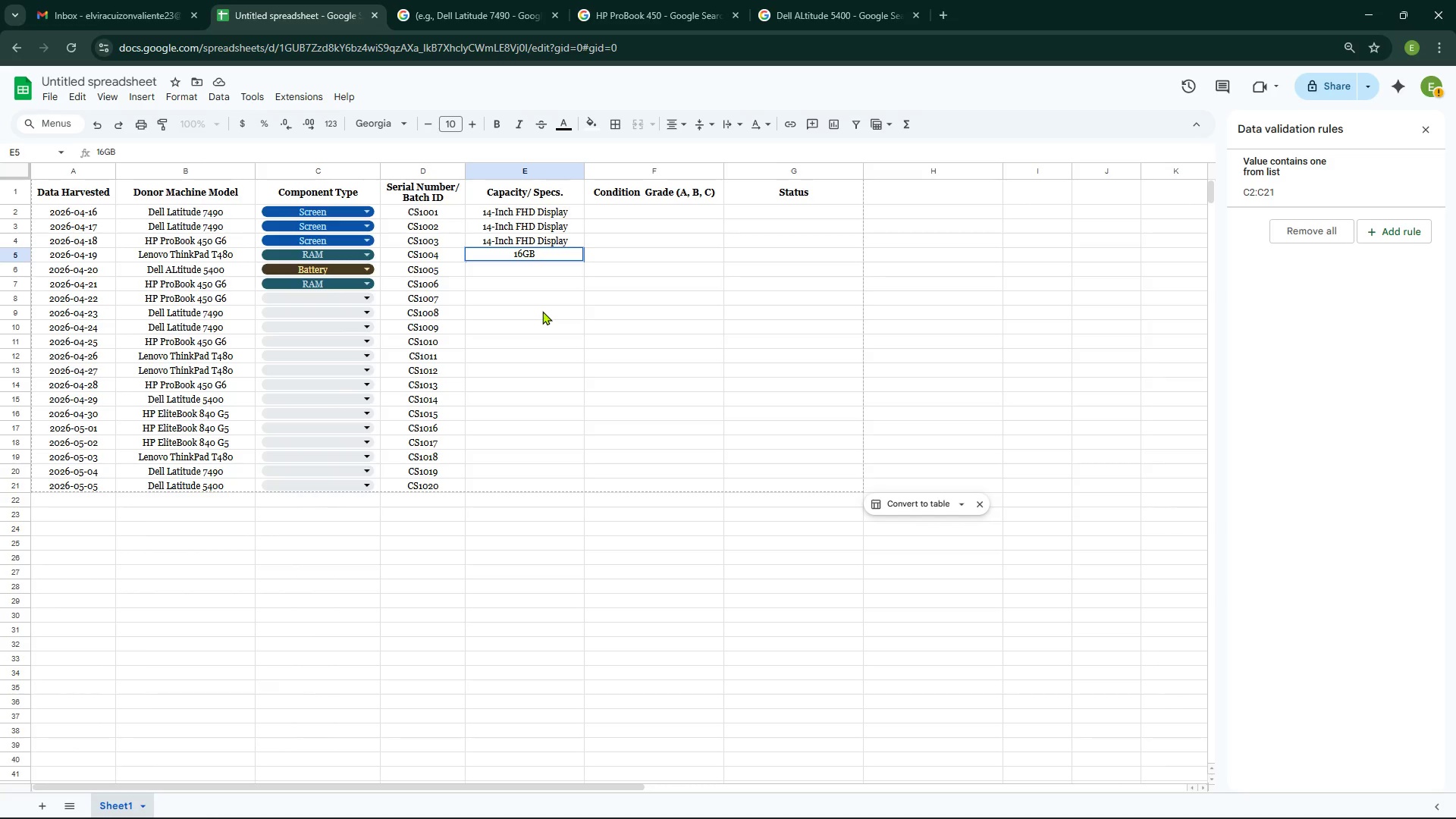 
type( DDR$)
key(Backspace)
type(4 RAM)
 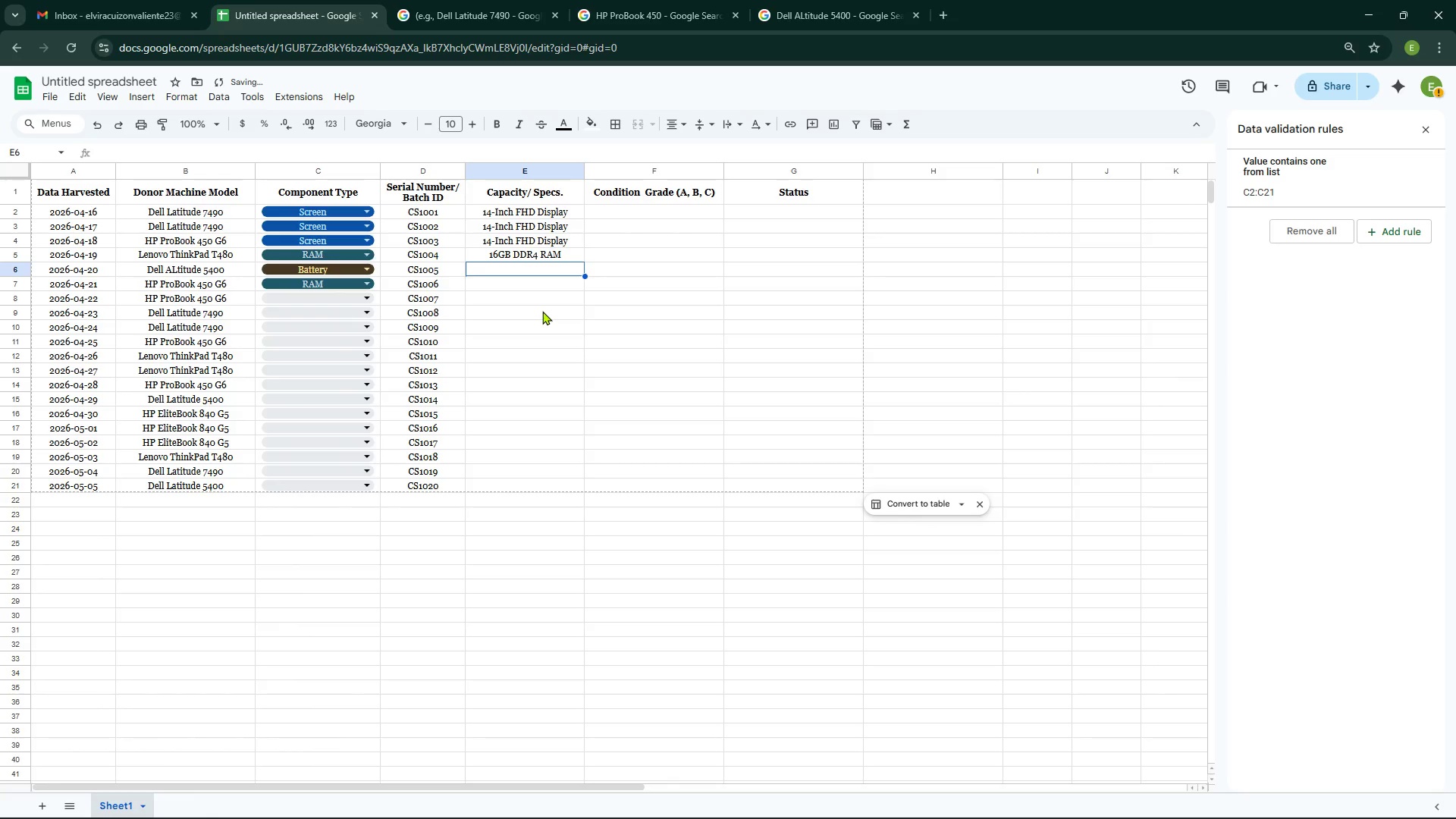 
 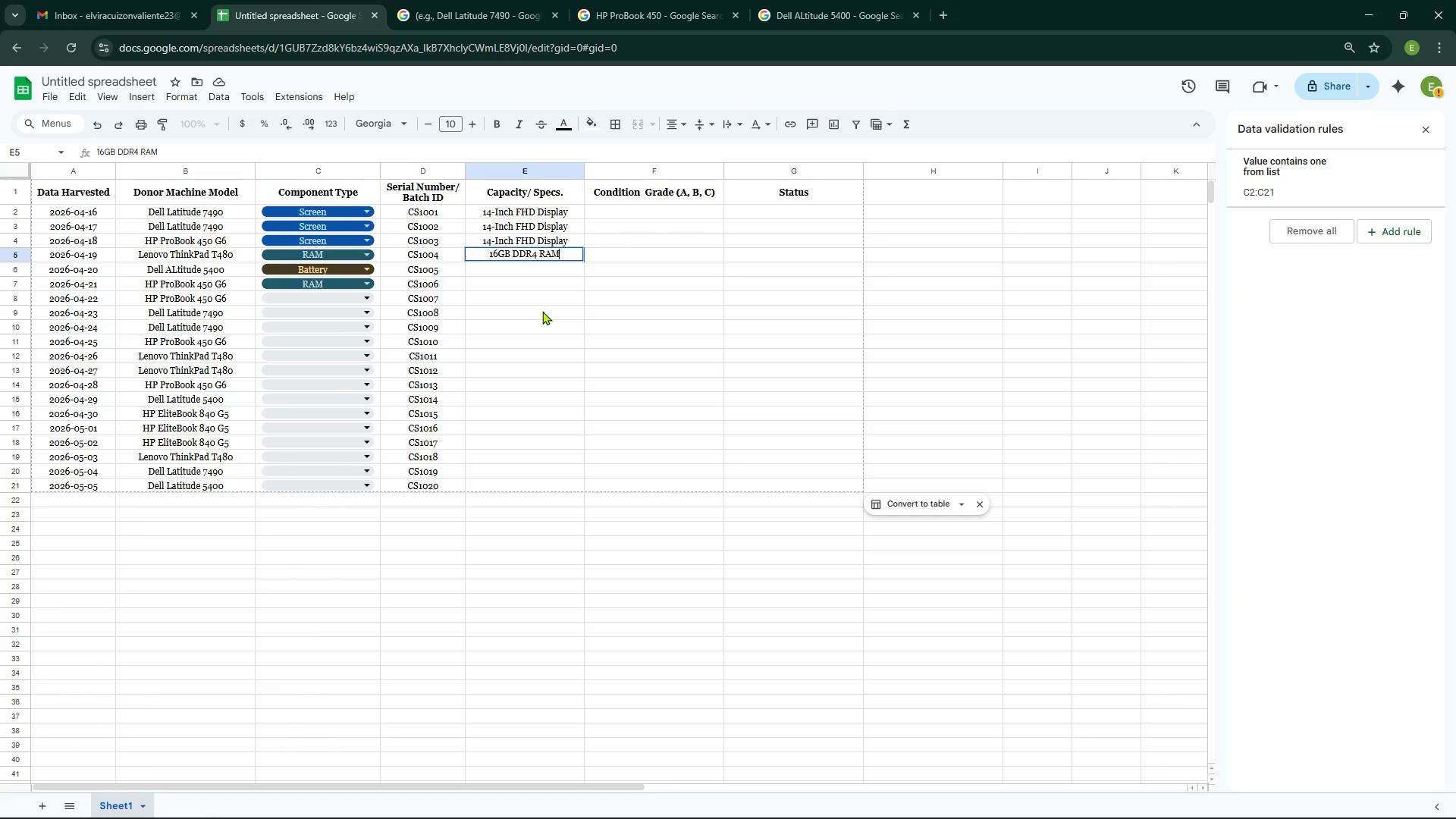 
key(Enter)
 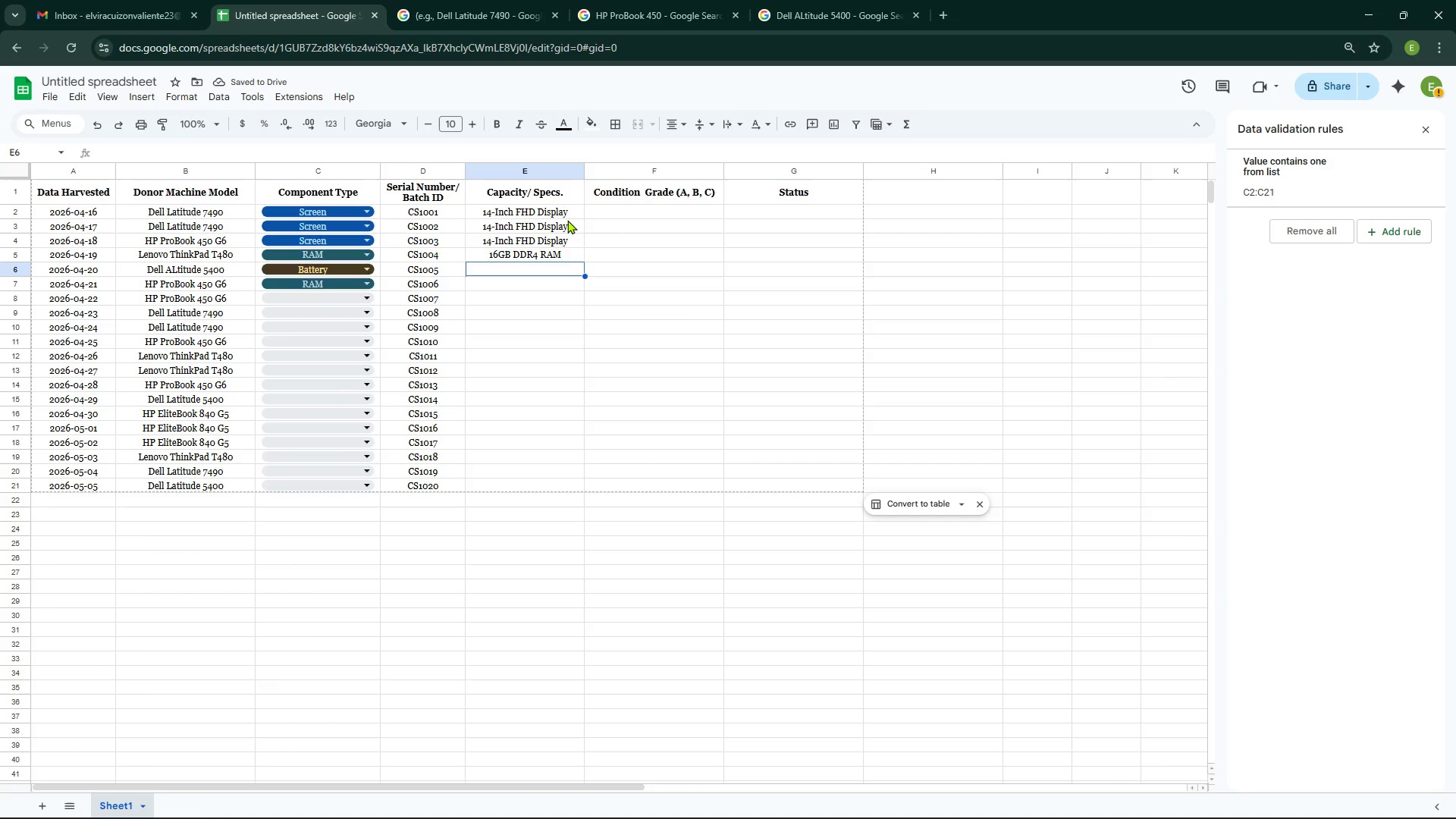 
left_click_drag(start_coordinate=[587, 170], to_coordinate=[568, 167])
 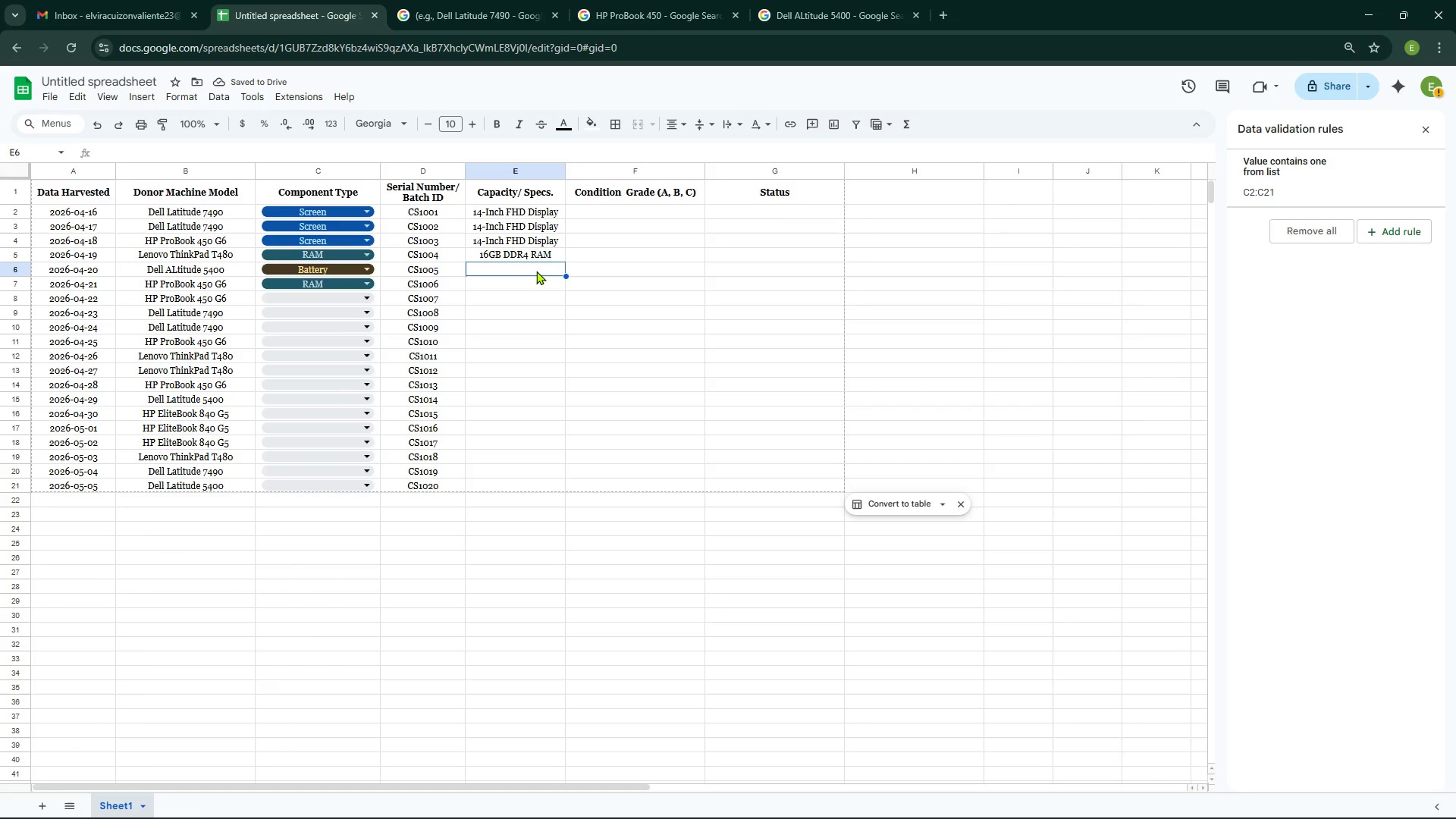 
type(52Wh Batteryu)
key(Backspace)
 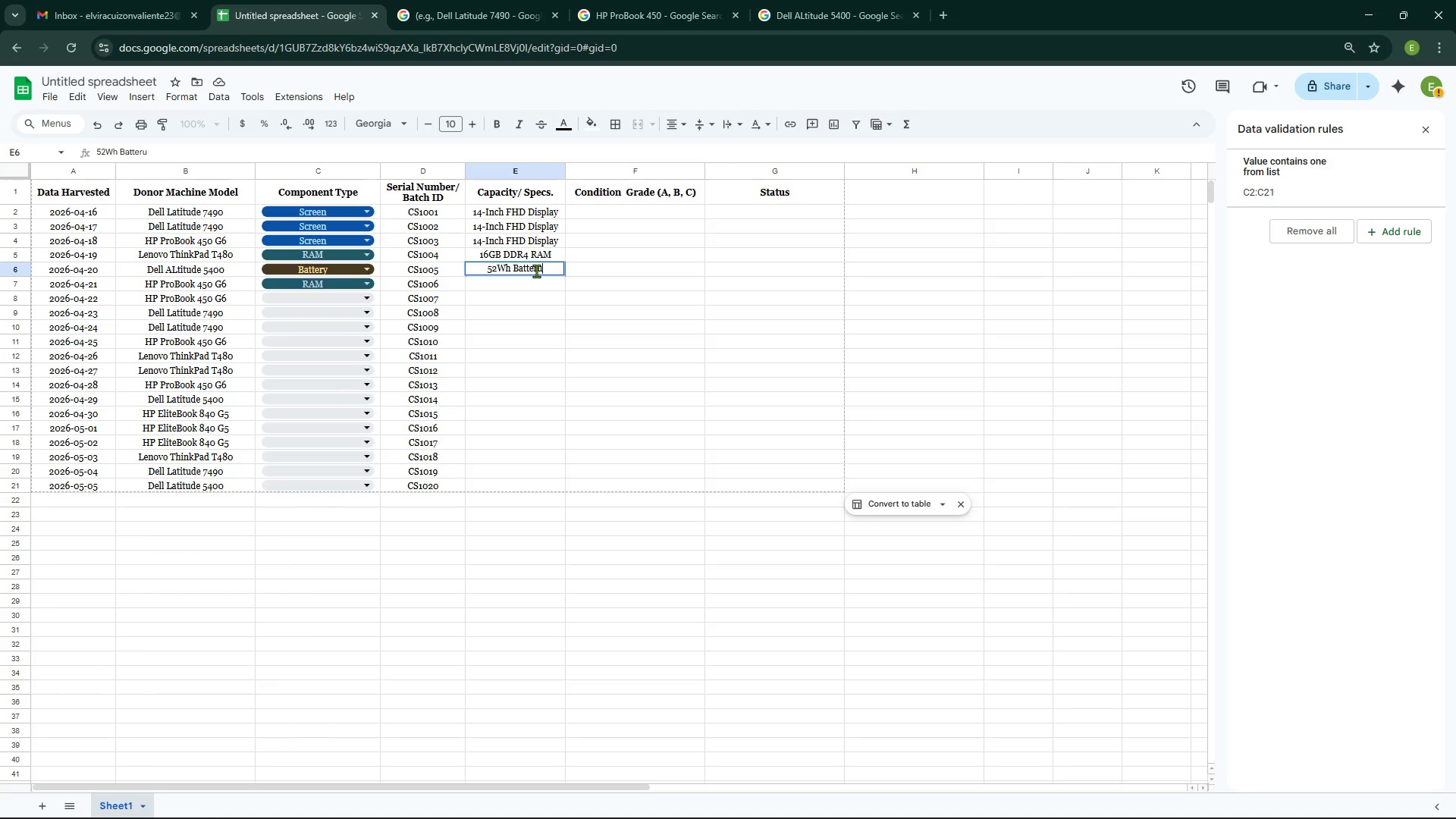 
key(Backspace)
 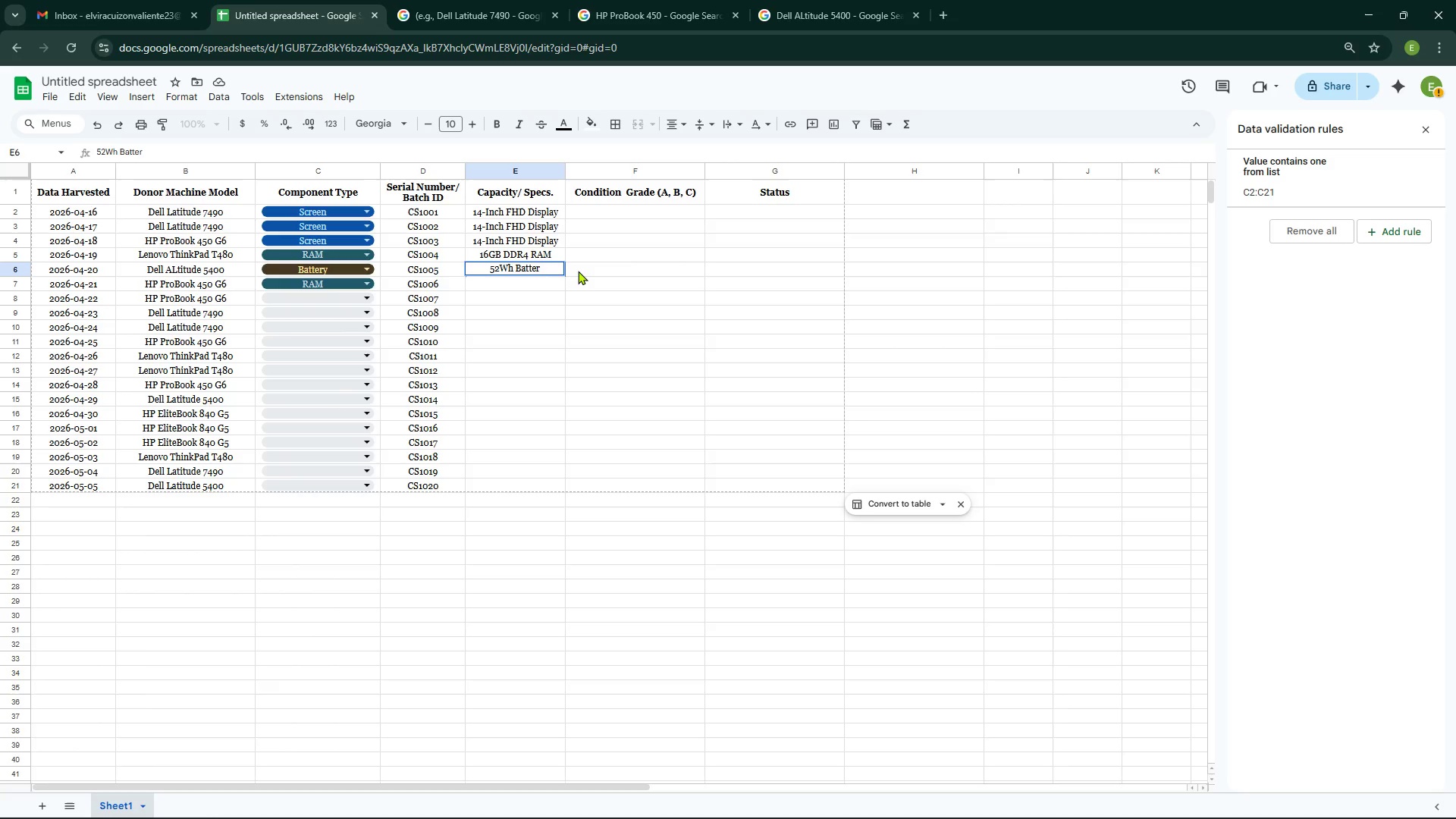 
key(Y)
 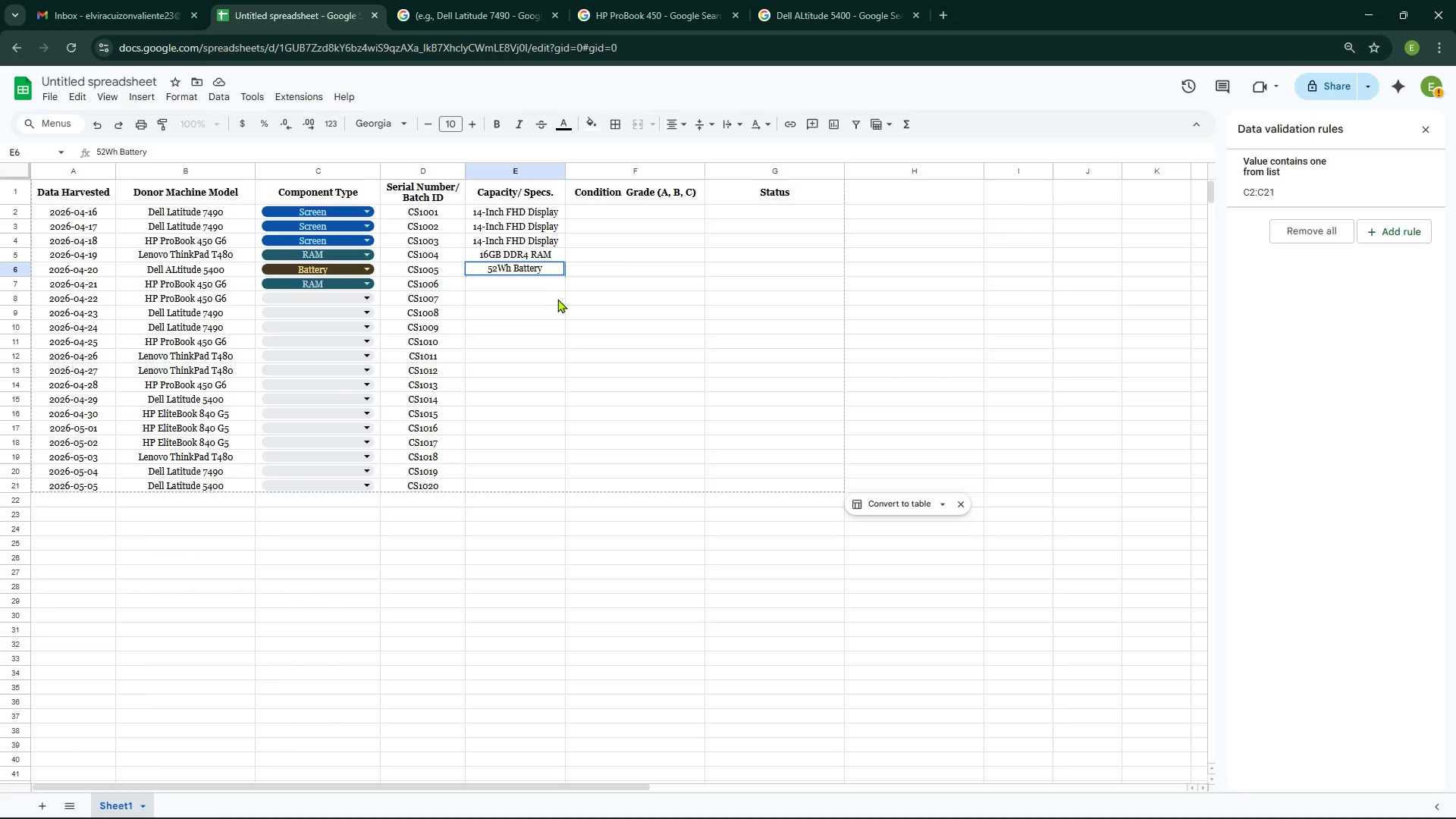 
left_click_drag(start_coordinate=[554, 301], to_coordinate=[550, 301])
 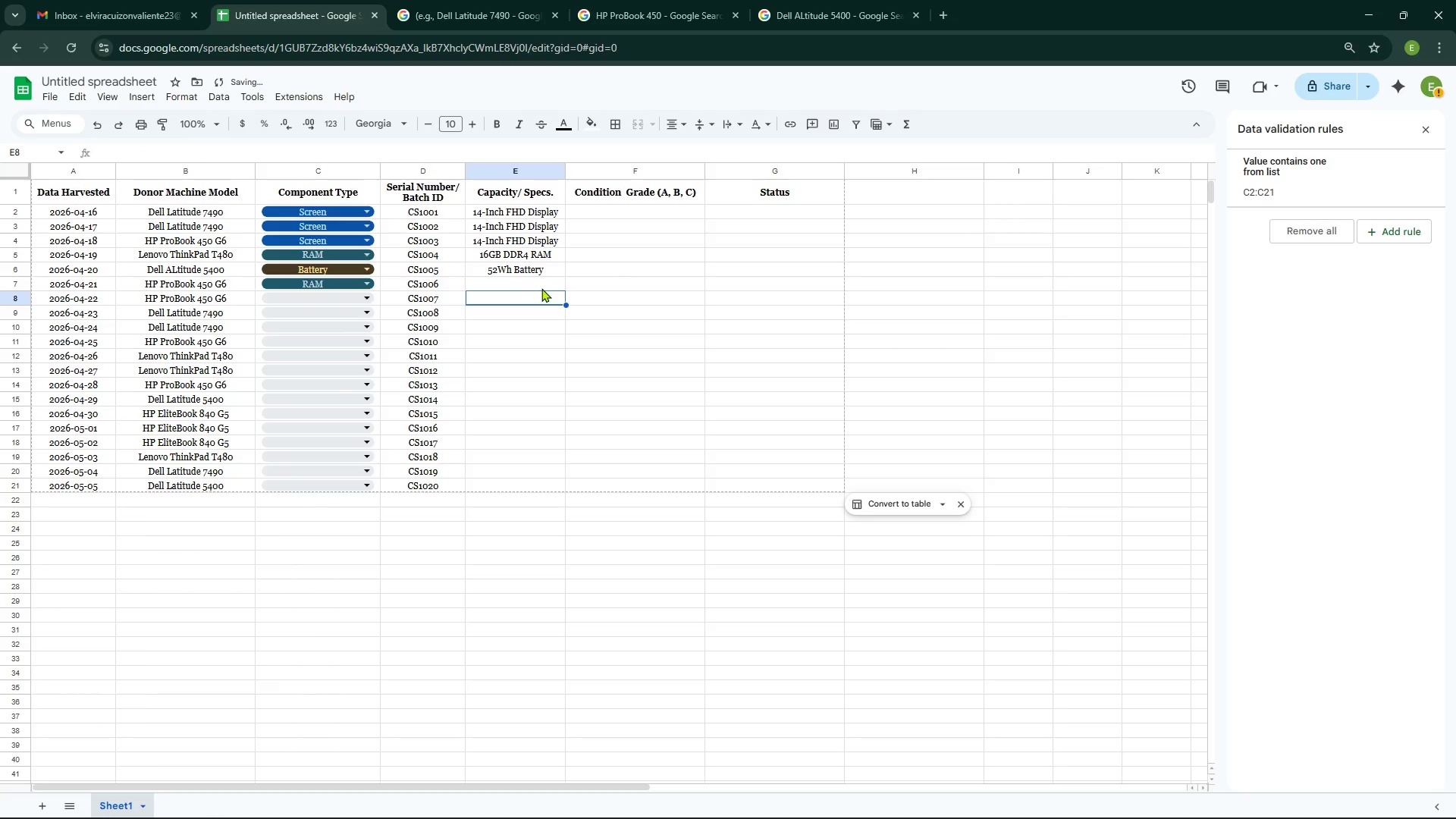 
double_click([541, 288])
 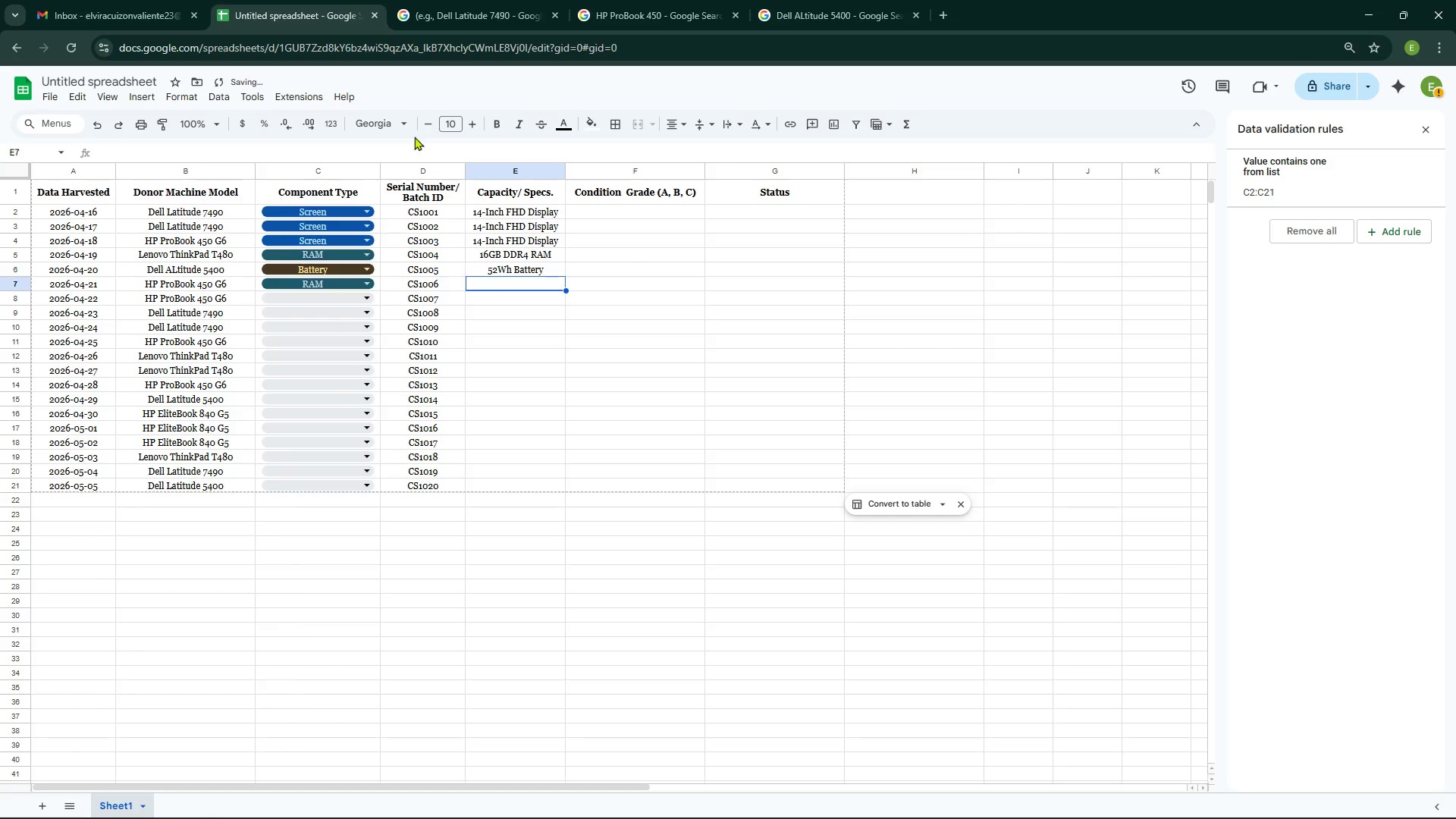 
mouse_move([534, 127])
 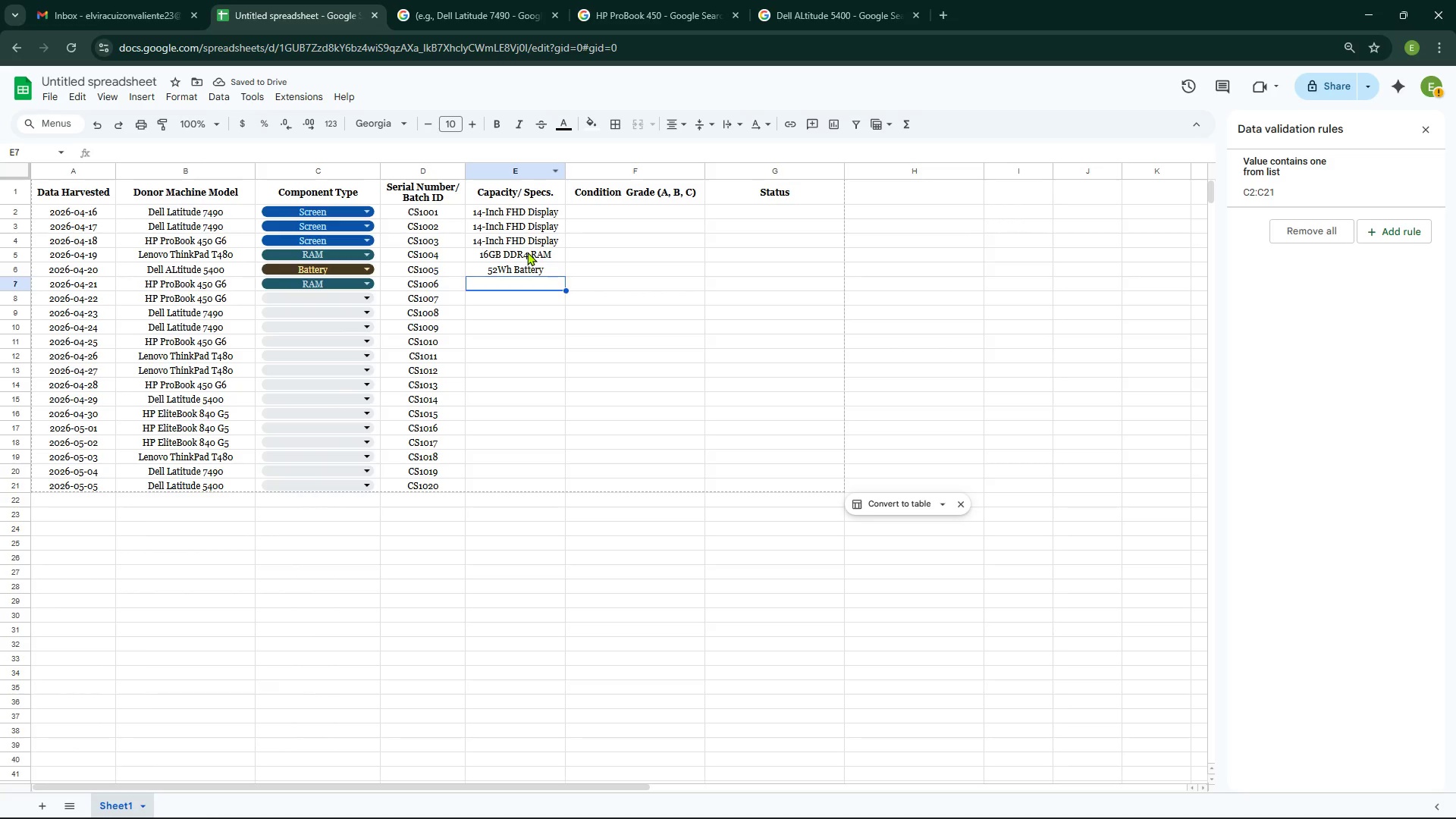 
key(Control+C)
 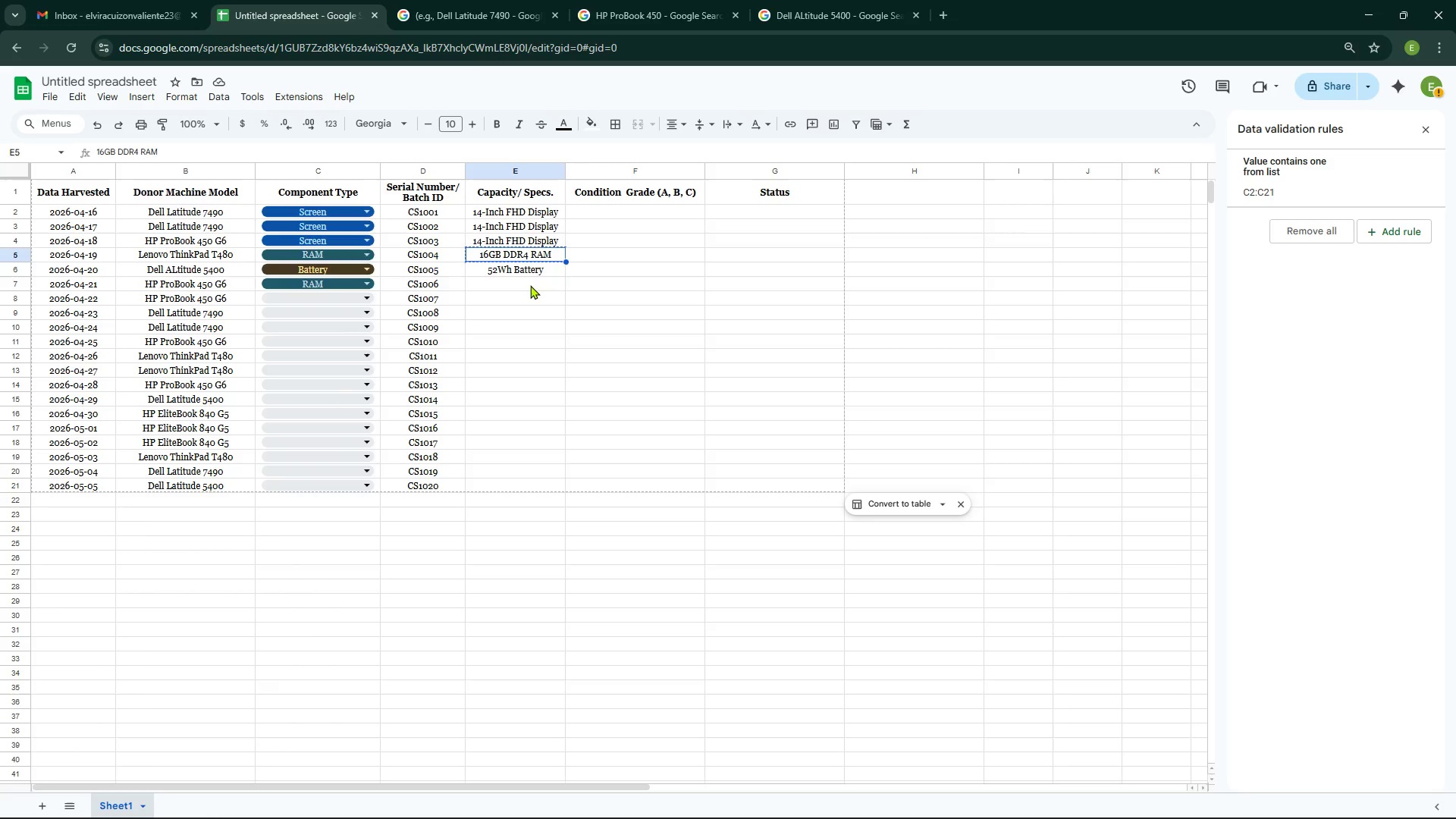 
left_click([530, 285])
 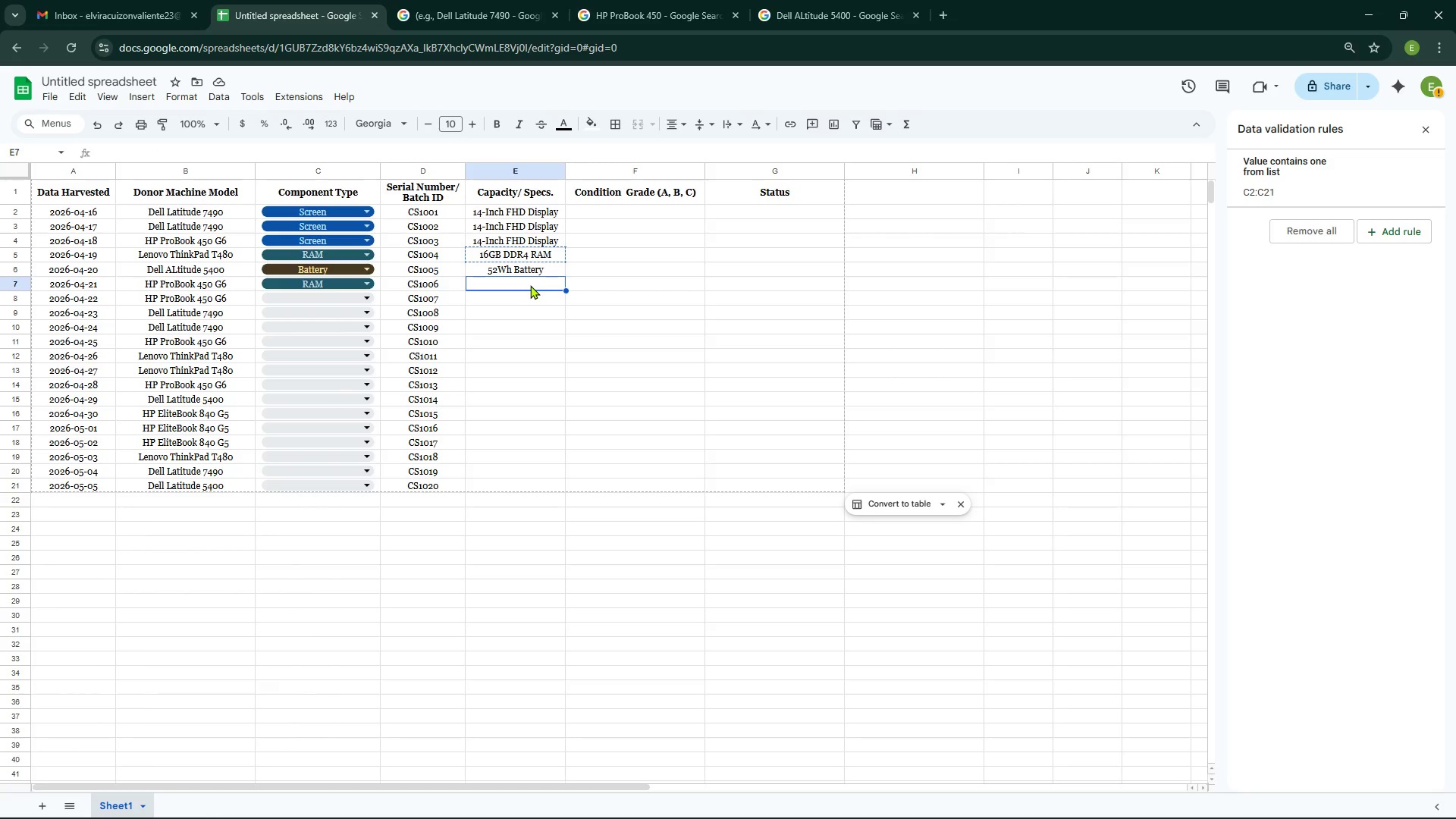 
key(Control+V)
 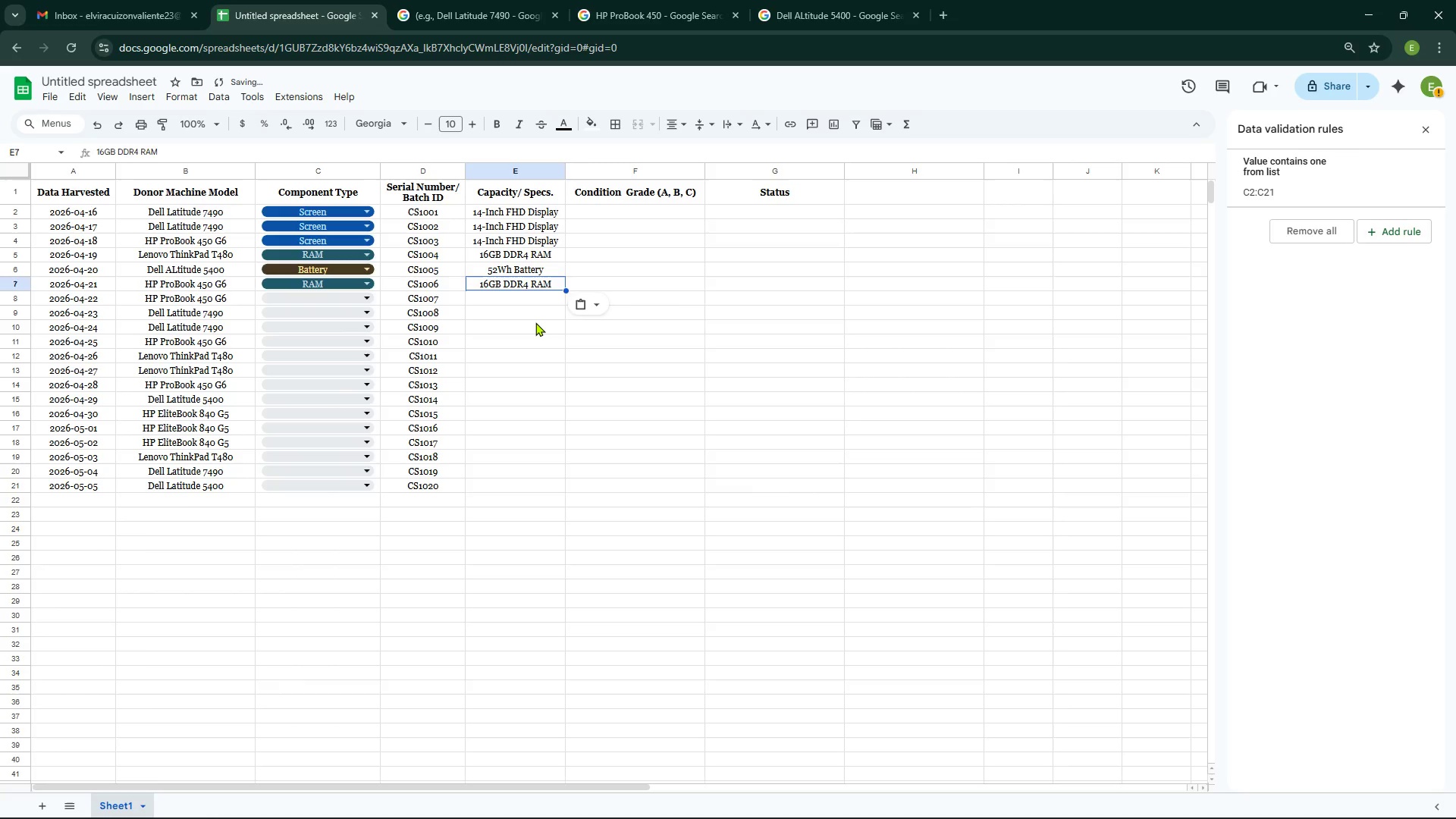 
left_click([535, 322])
 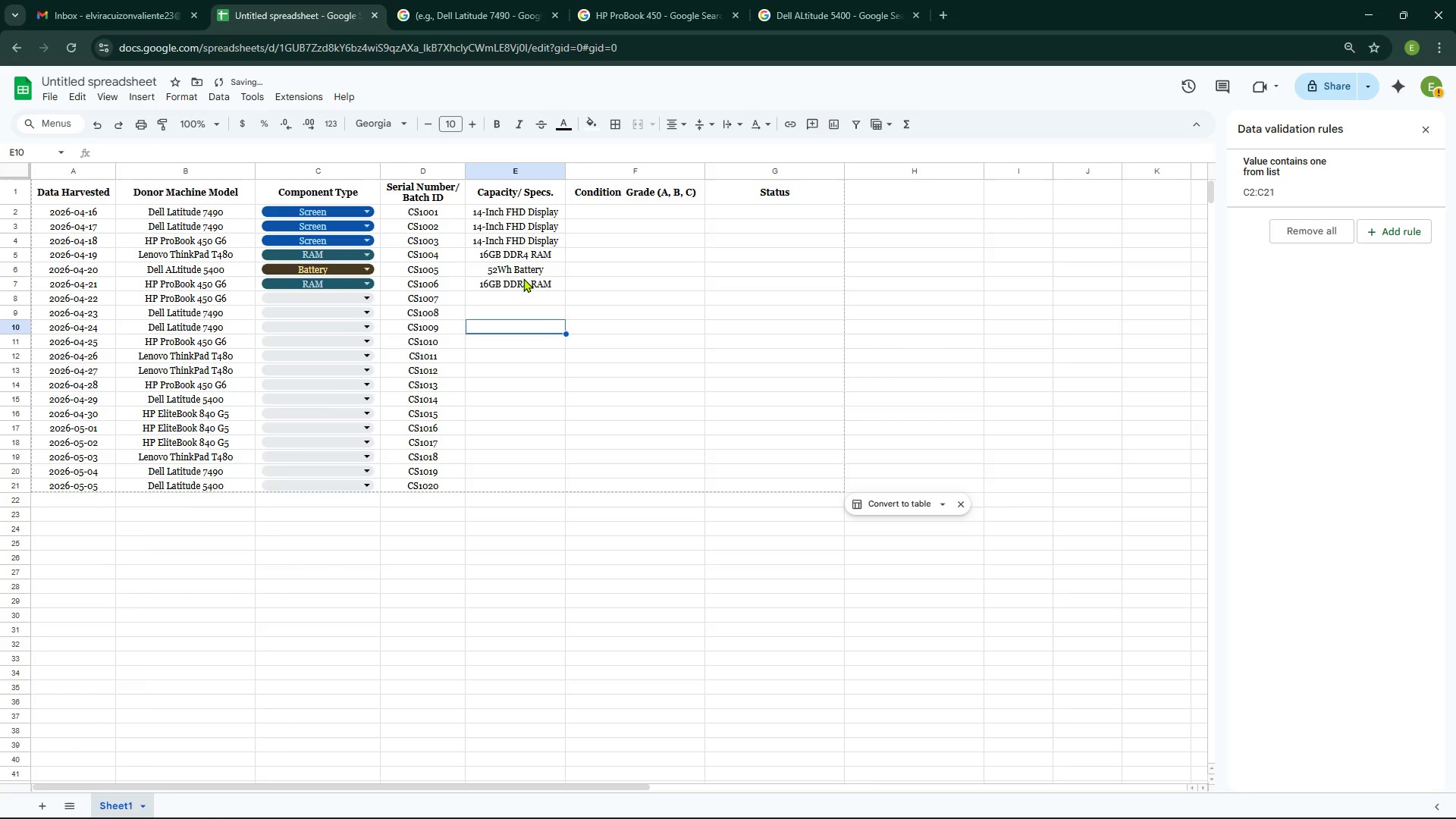 
left_click([522, 273])
 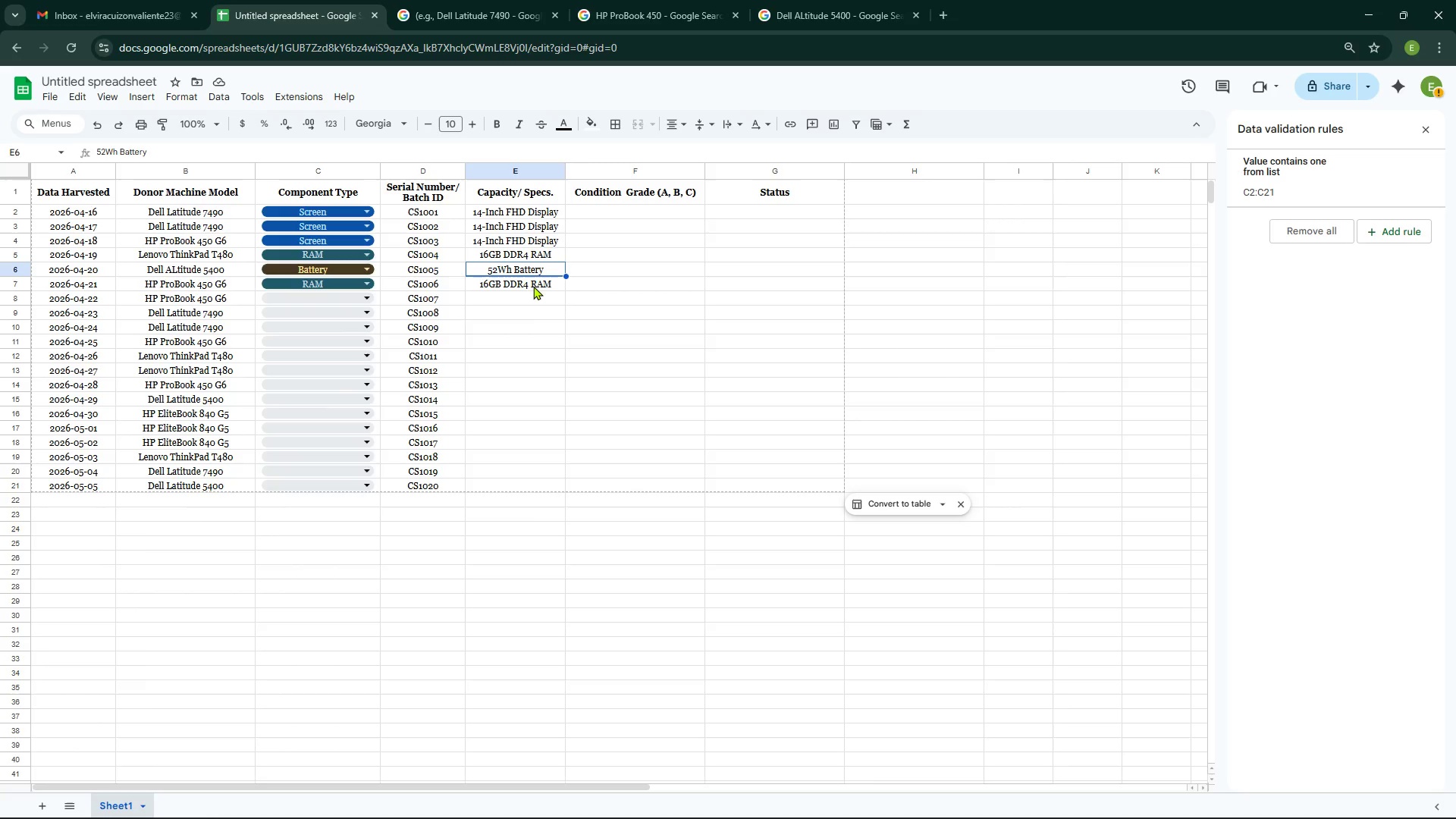 
wait(6.25)
 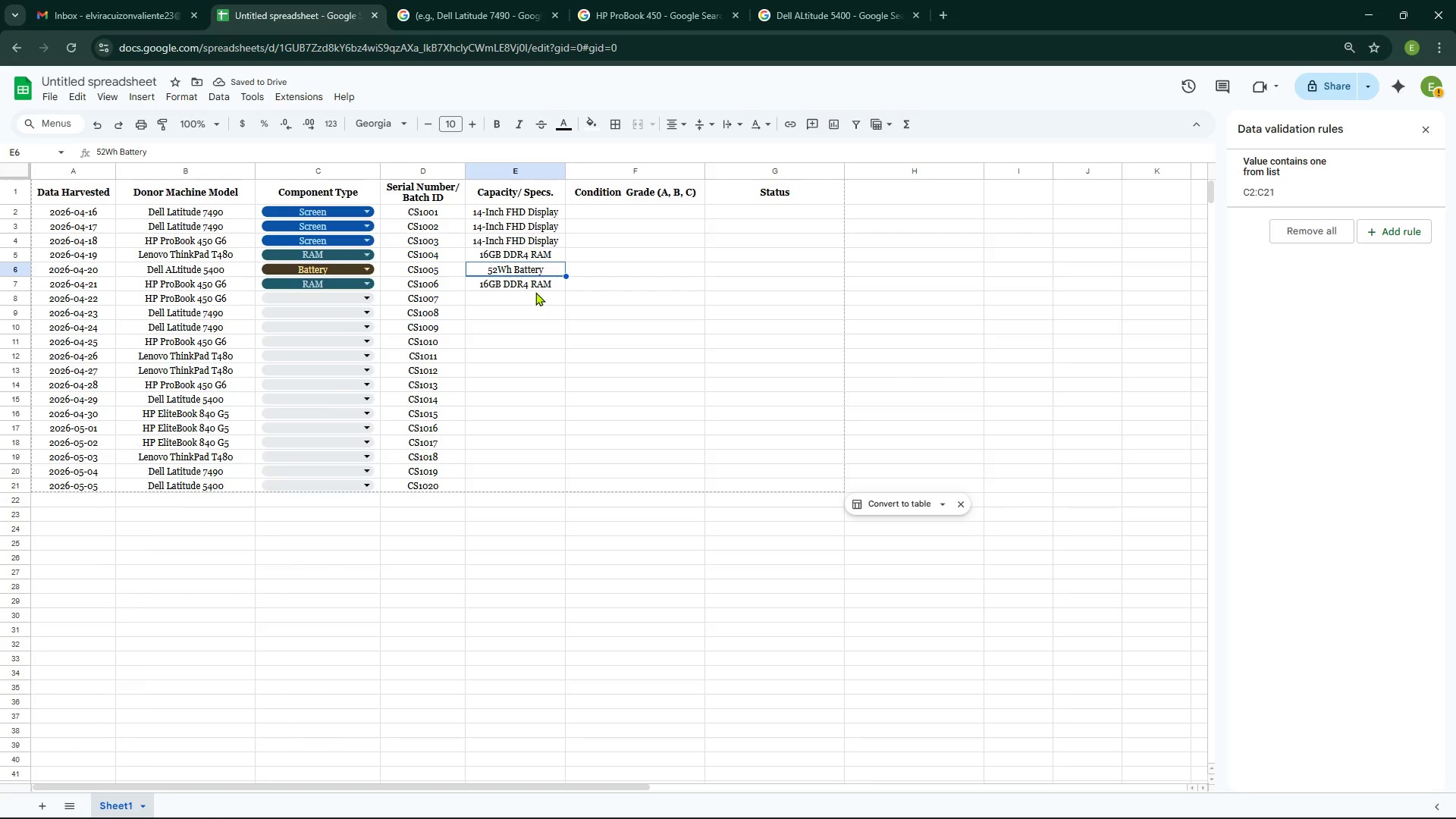 
left_click([511, 303])
 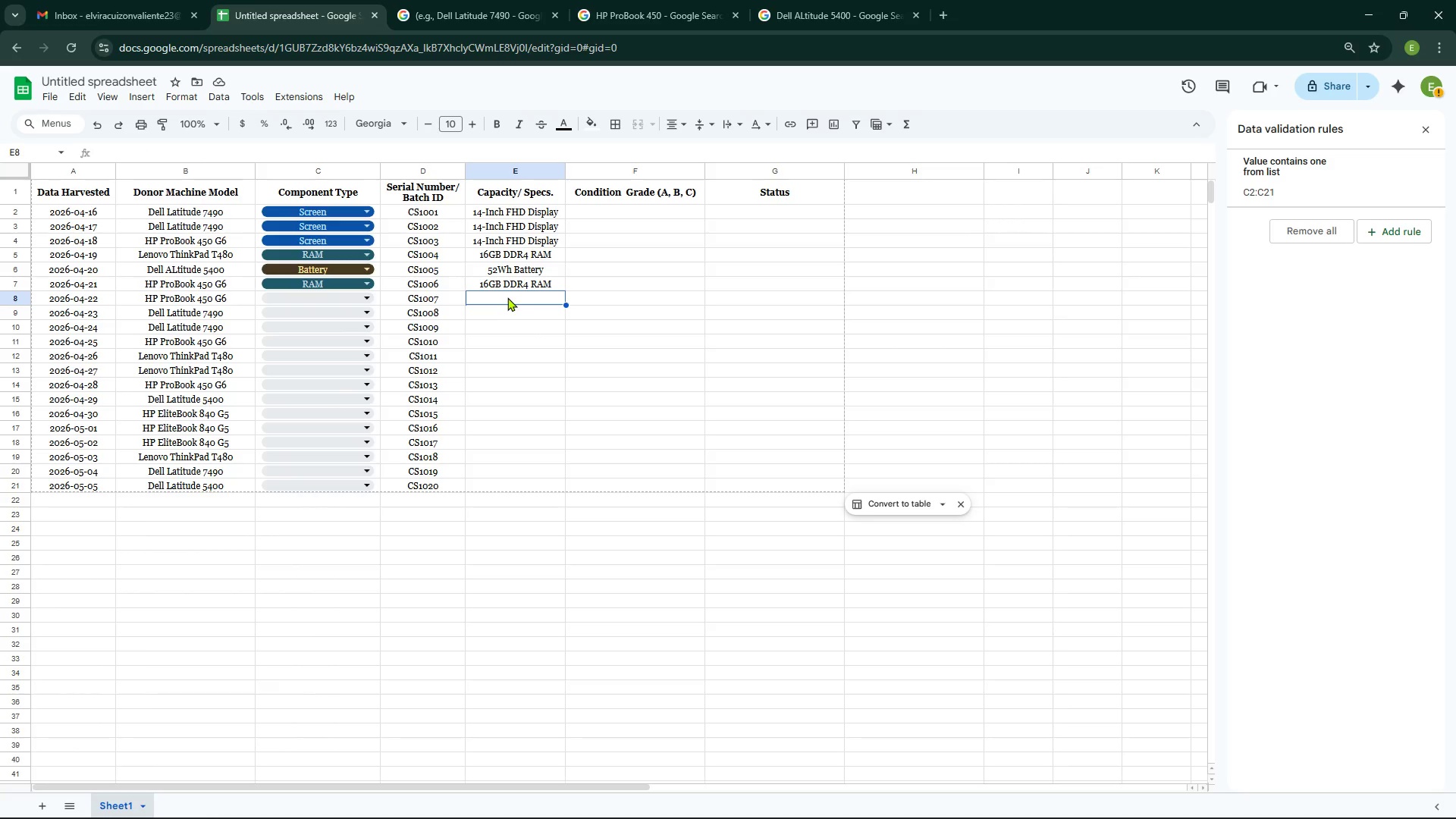 
type(500GB NVMe SSD)
 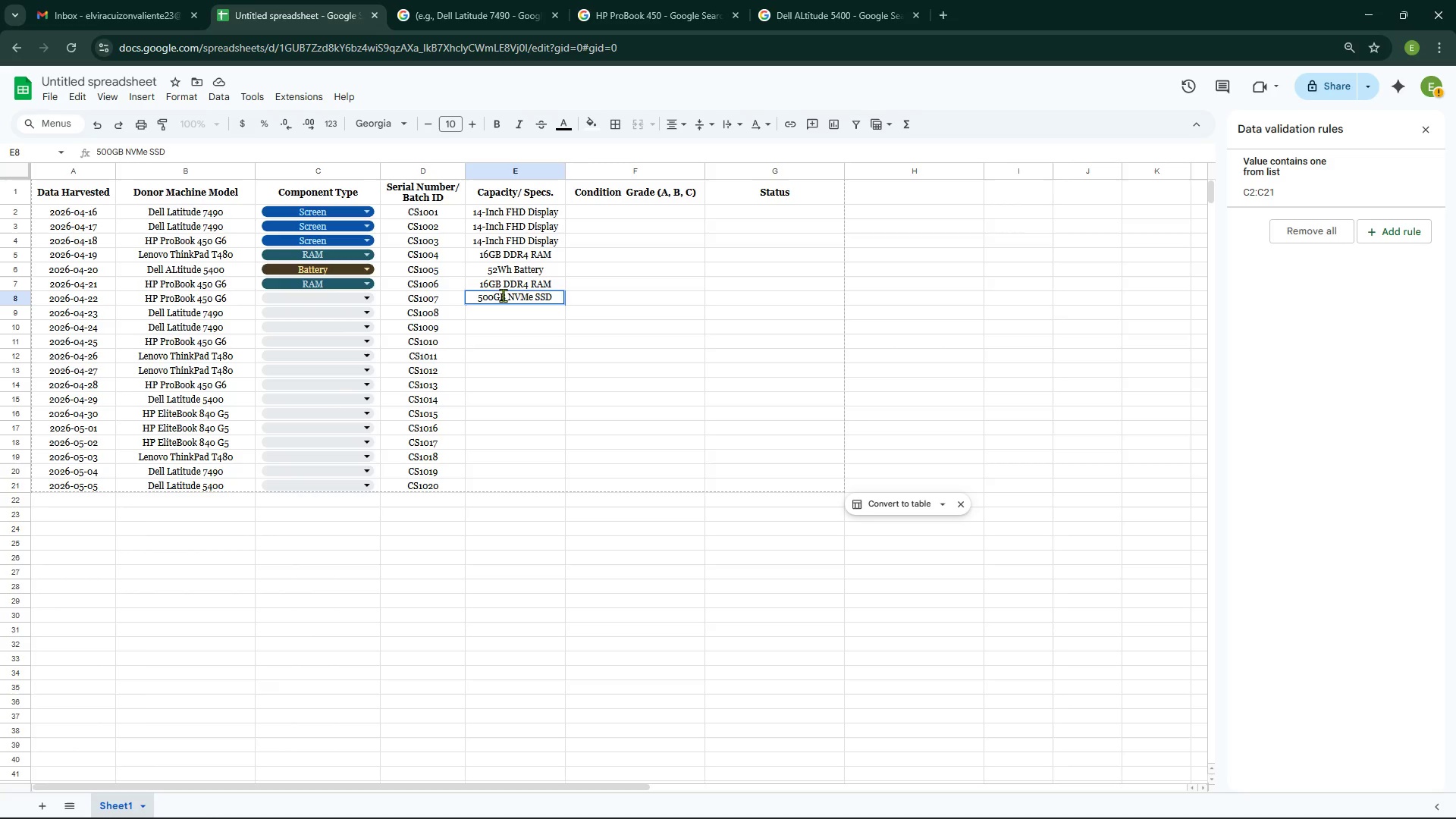 
key(Enter)
 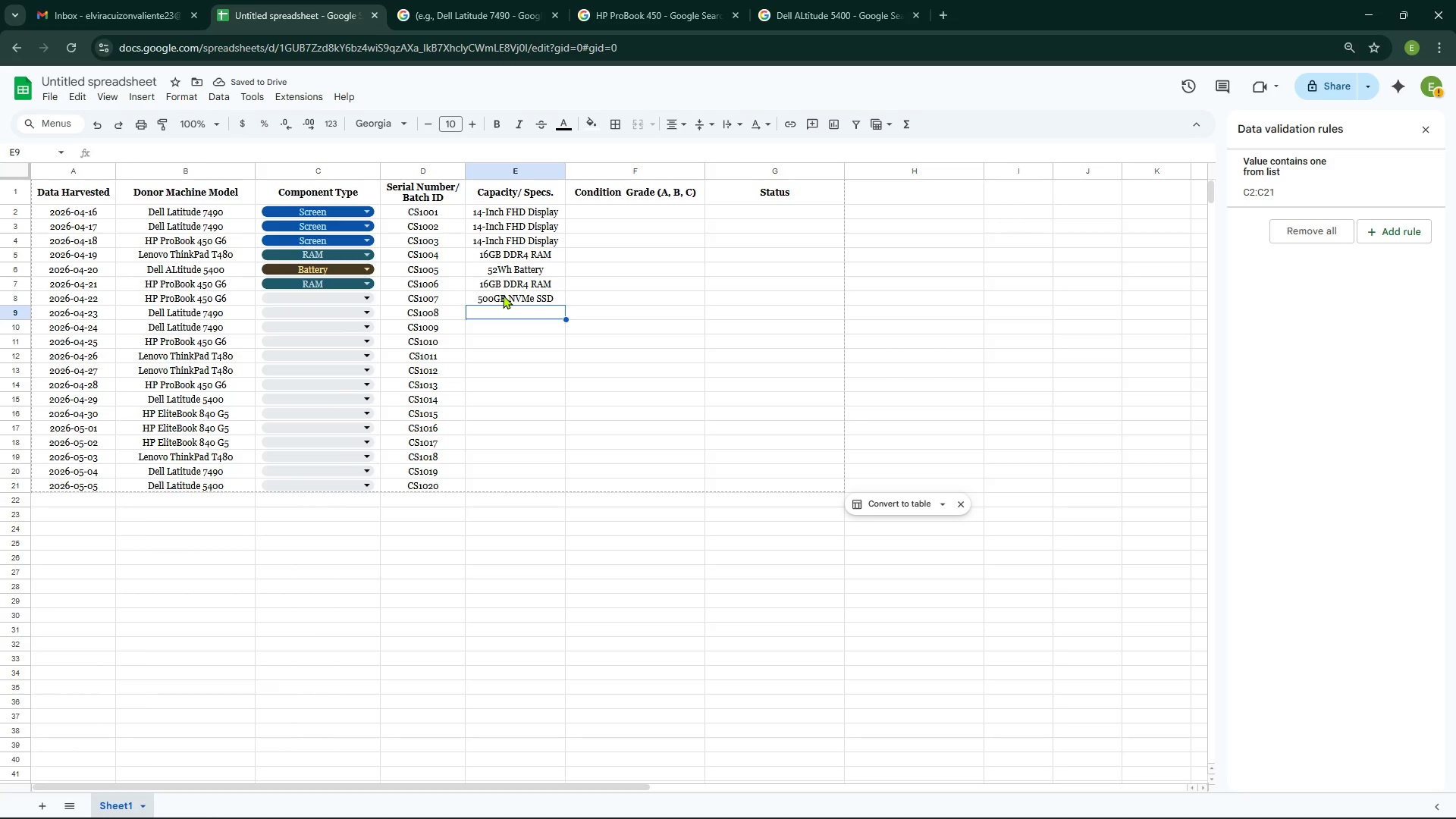 
wait(5.12)
 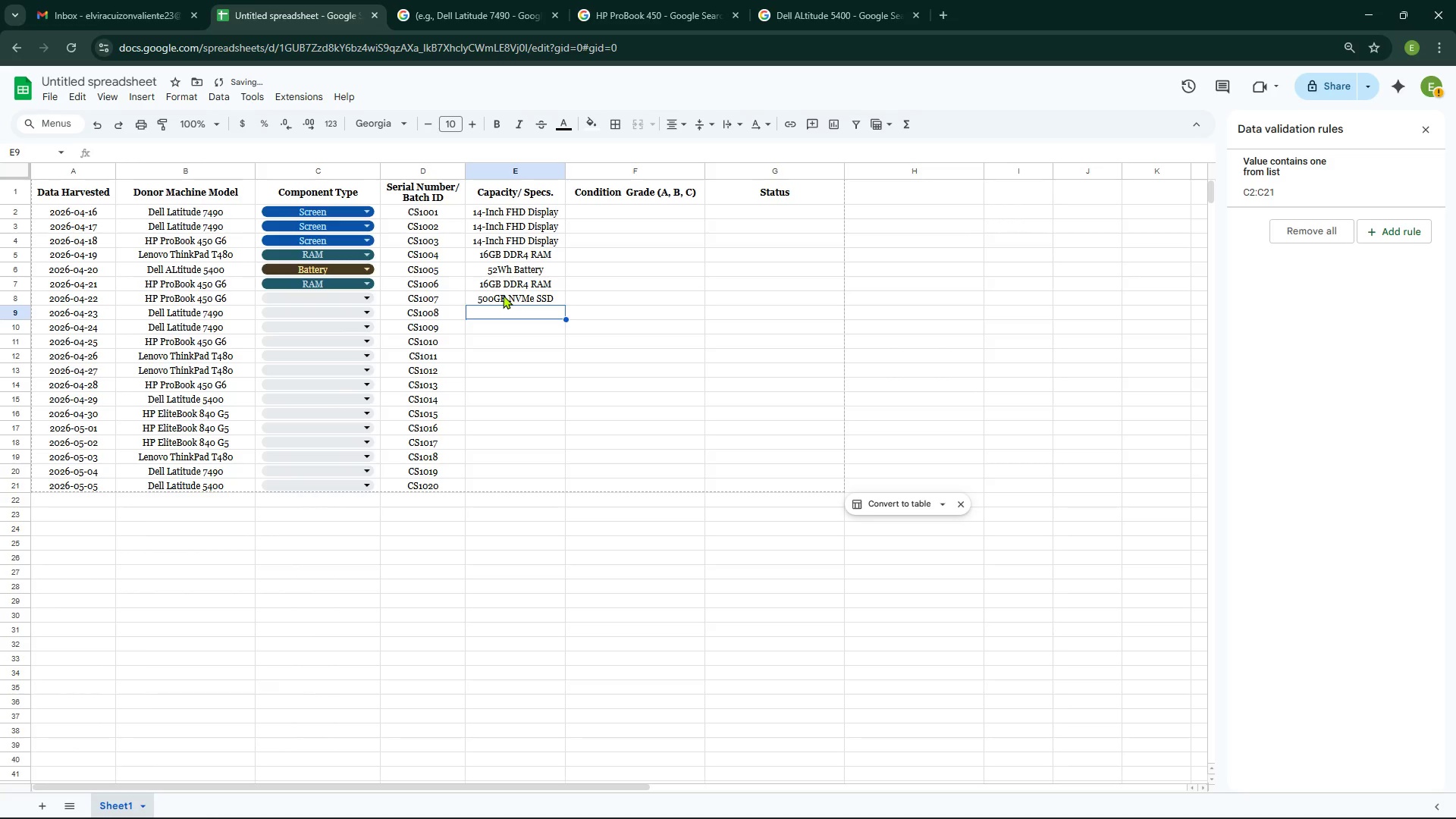 
type(532)
key(Backspace)
type(Wh)
 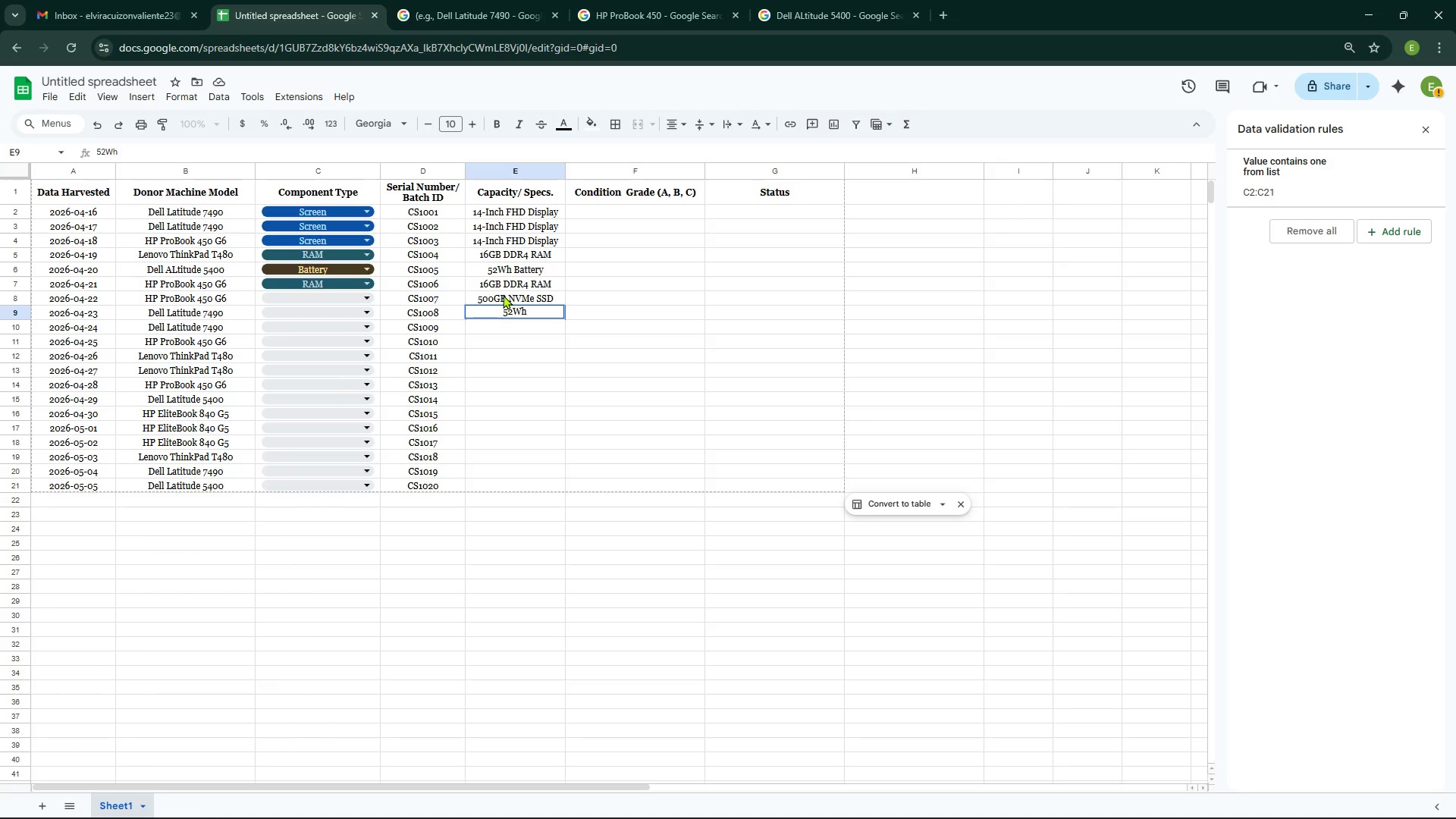 
type( Battery)
 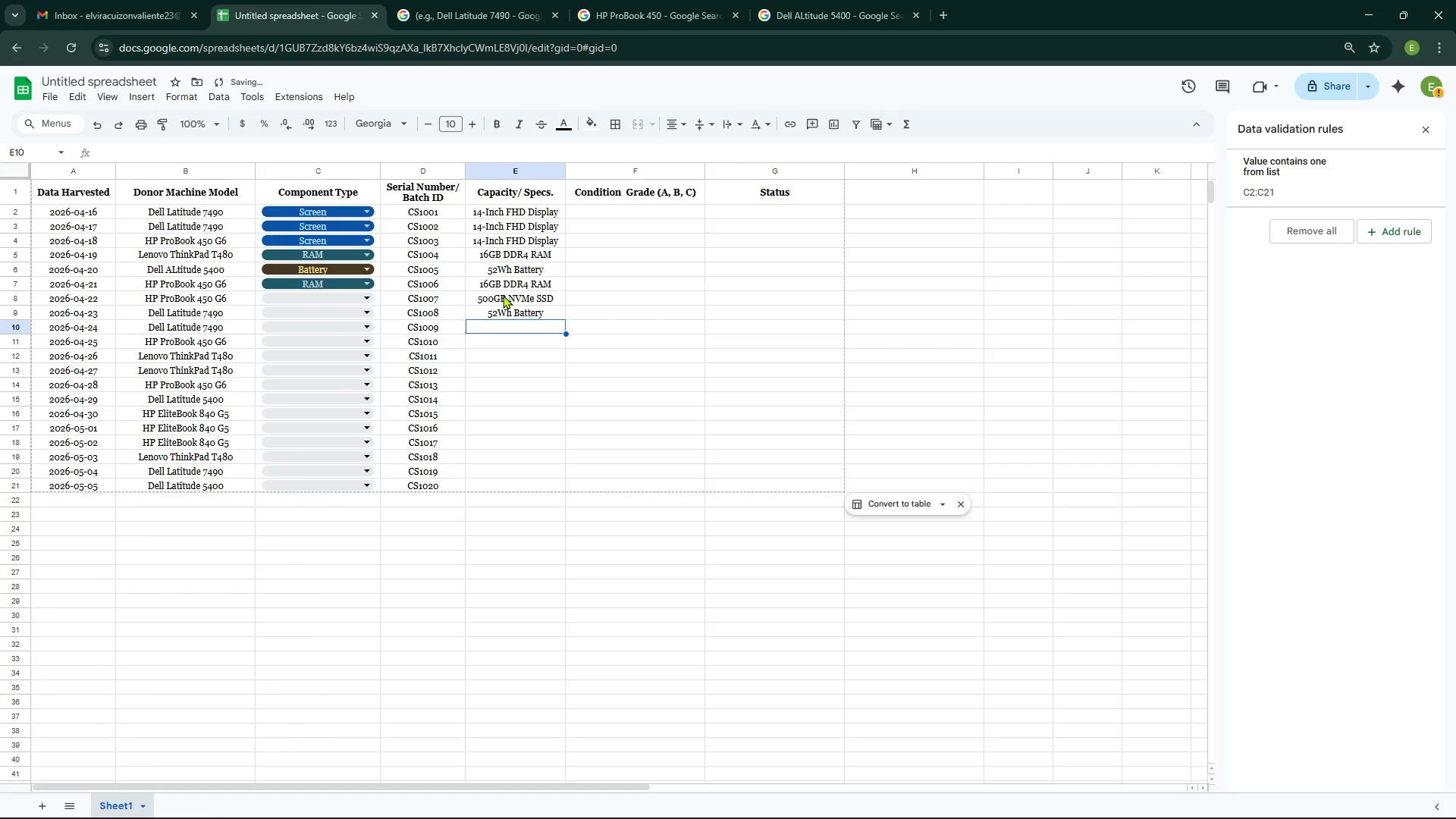 
 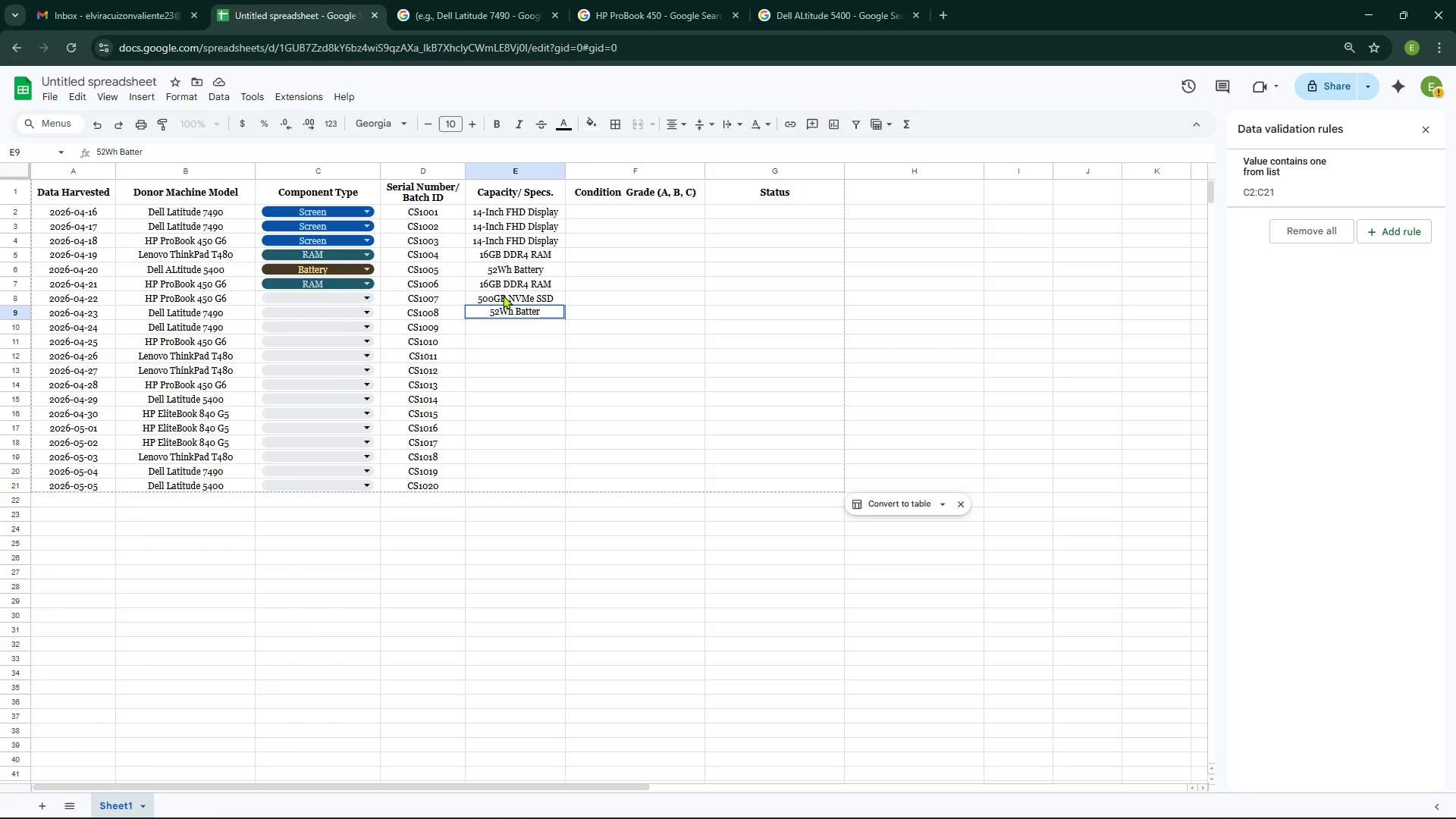 
key(Enter)
 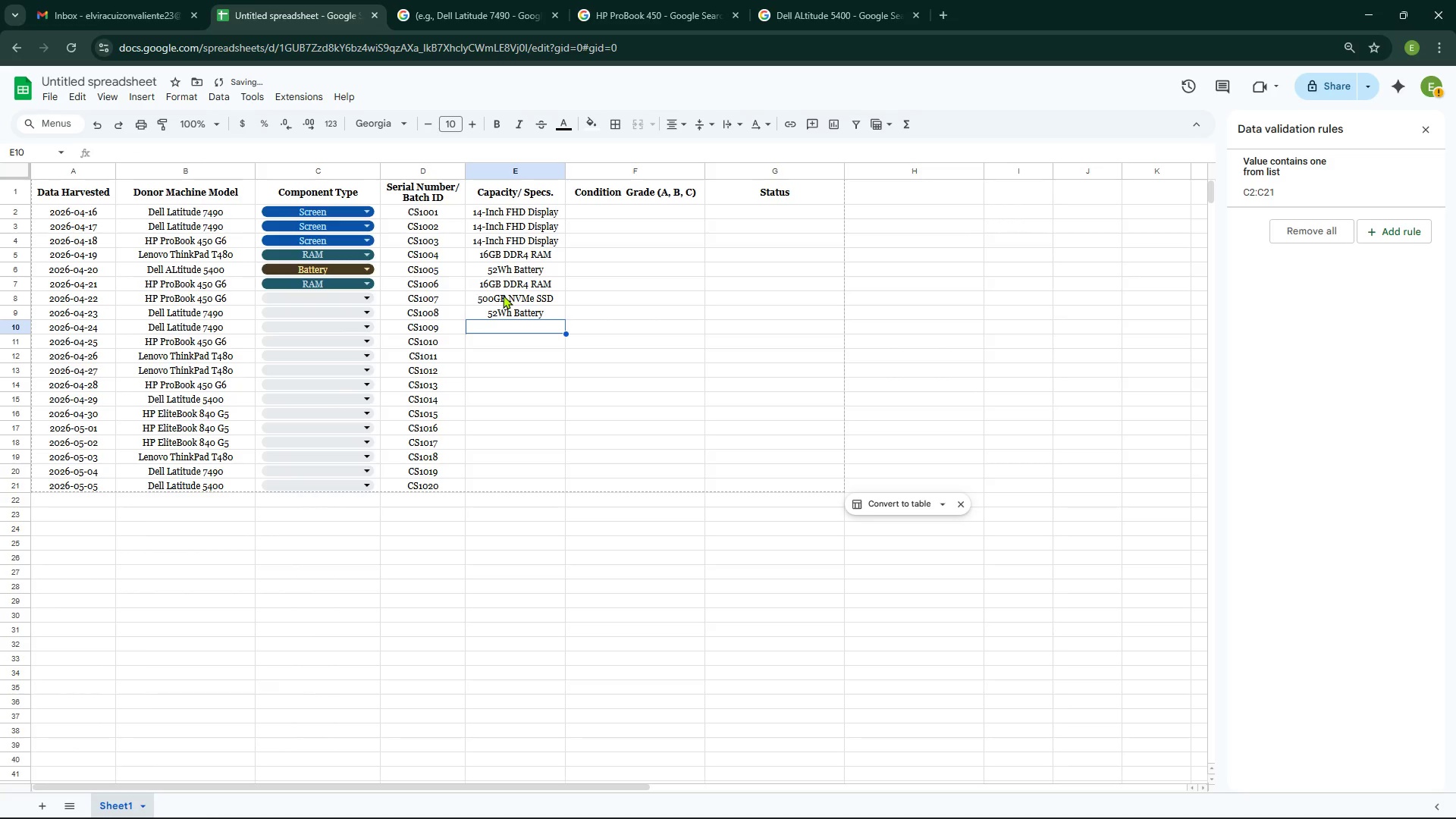 
type(14)
 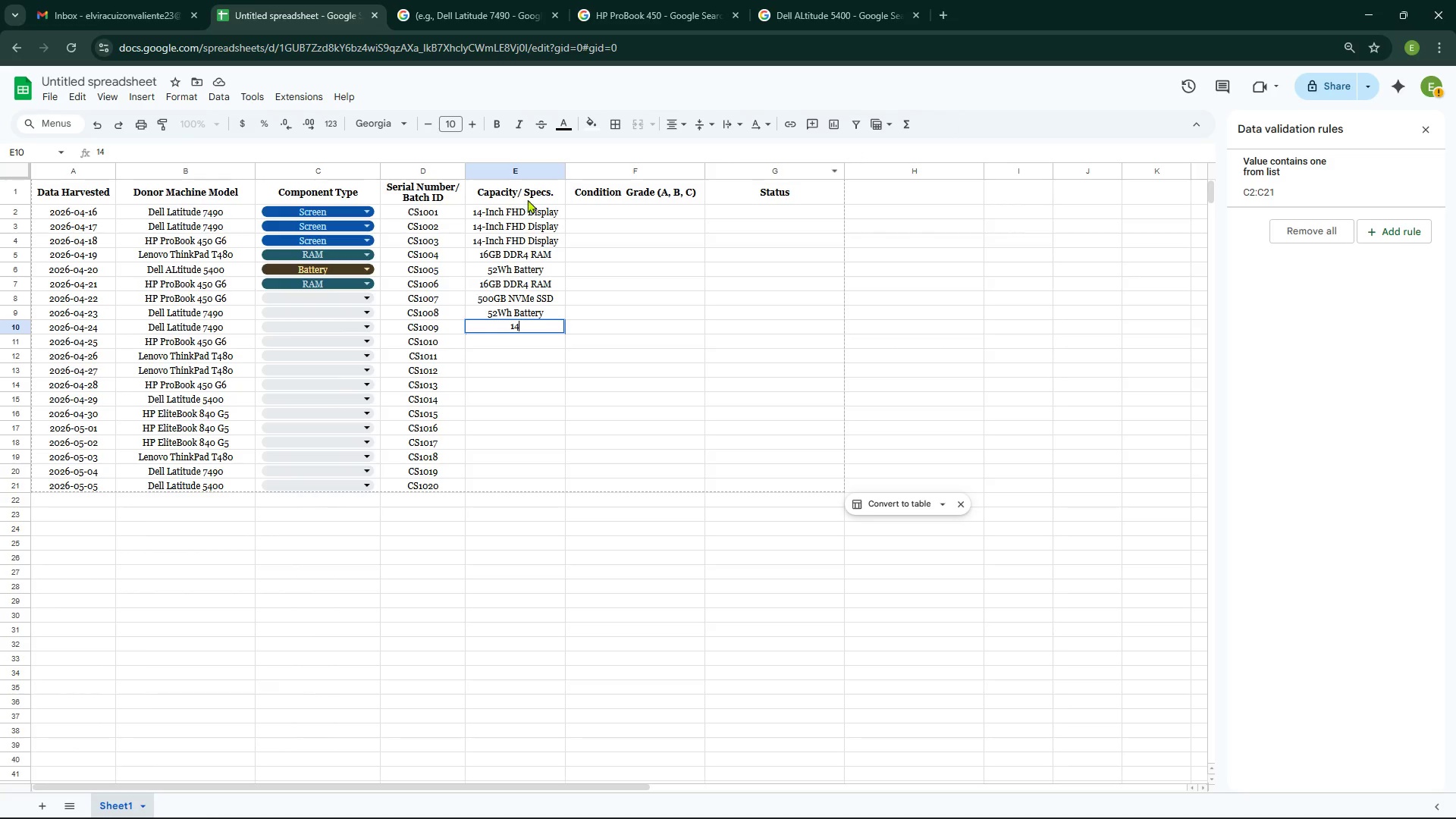 
wait(12.62)
 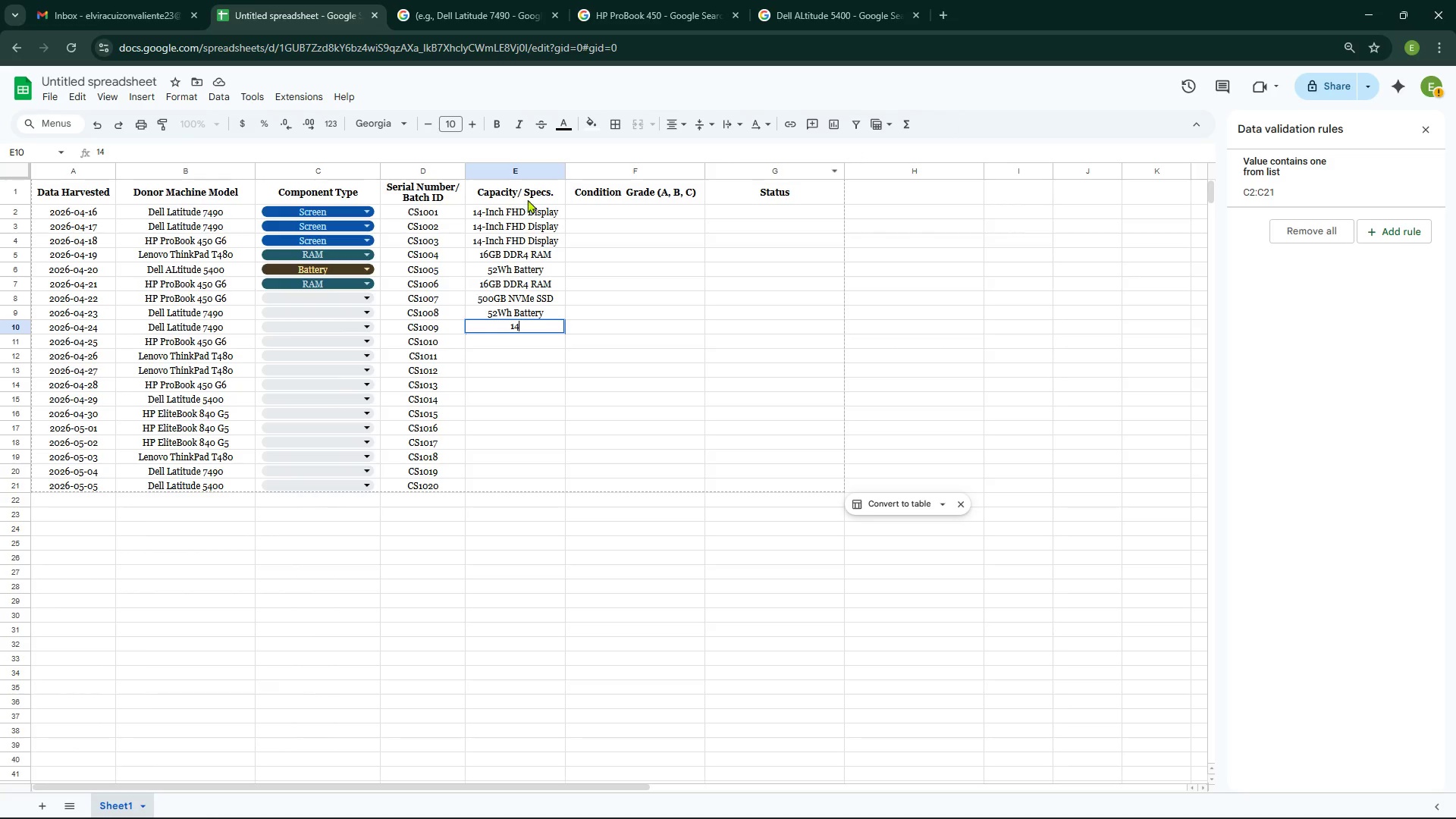 
key(Alt+AltLeft)
 